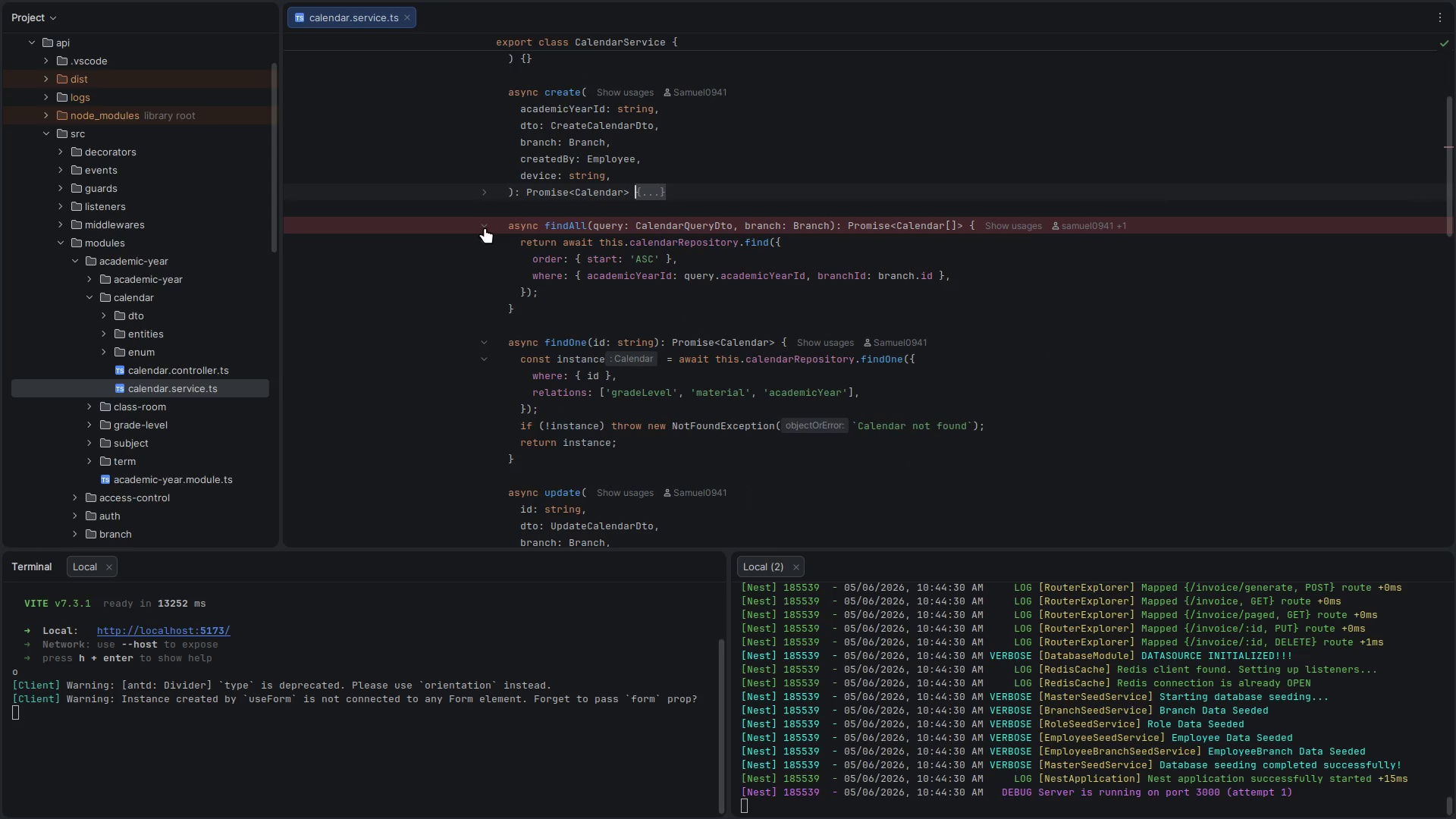 
left_click([485, 228])
 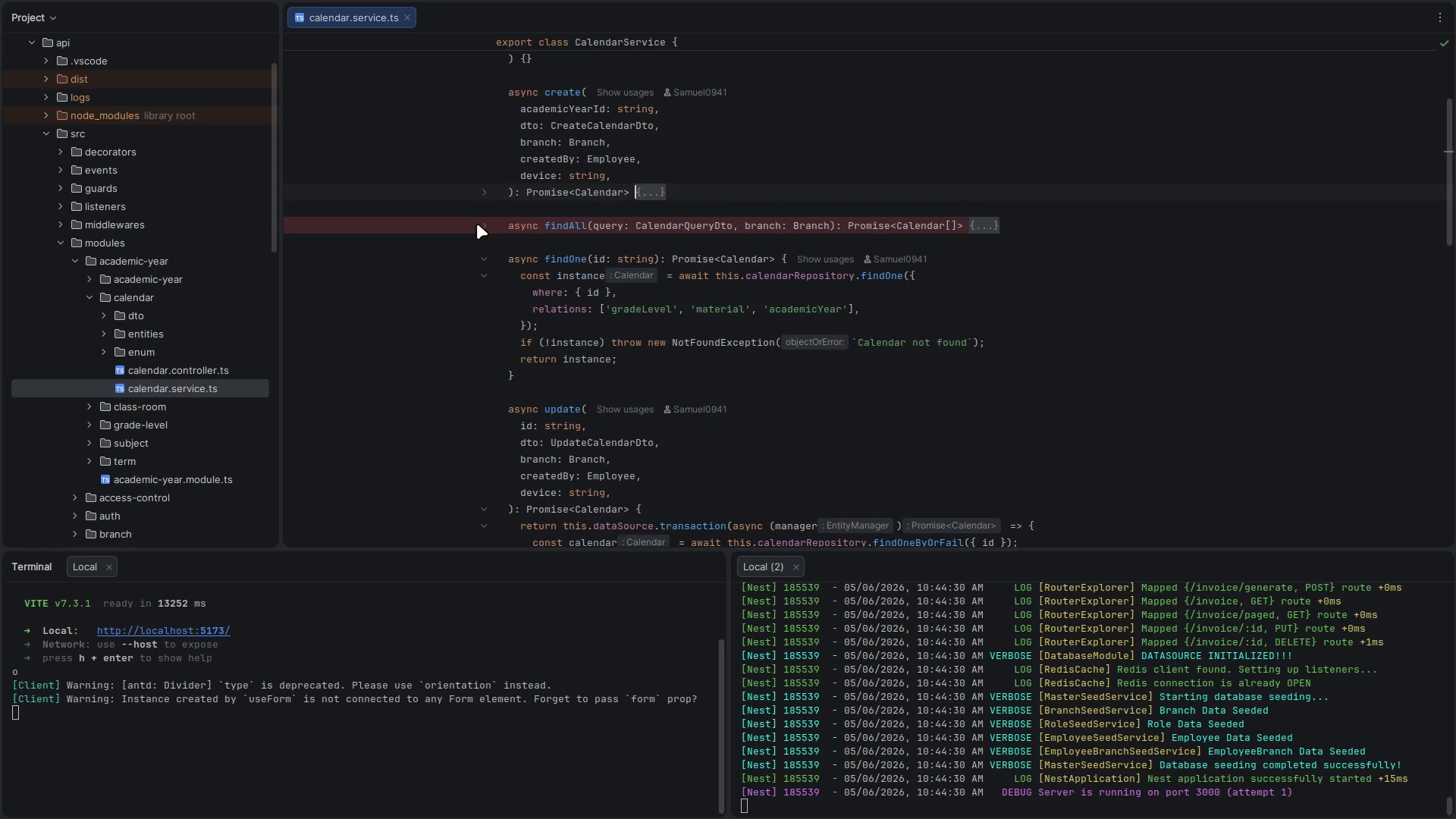 
left_click([477, 224])
 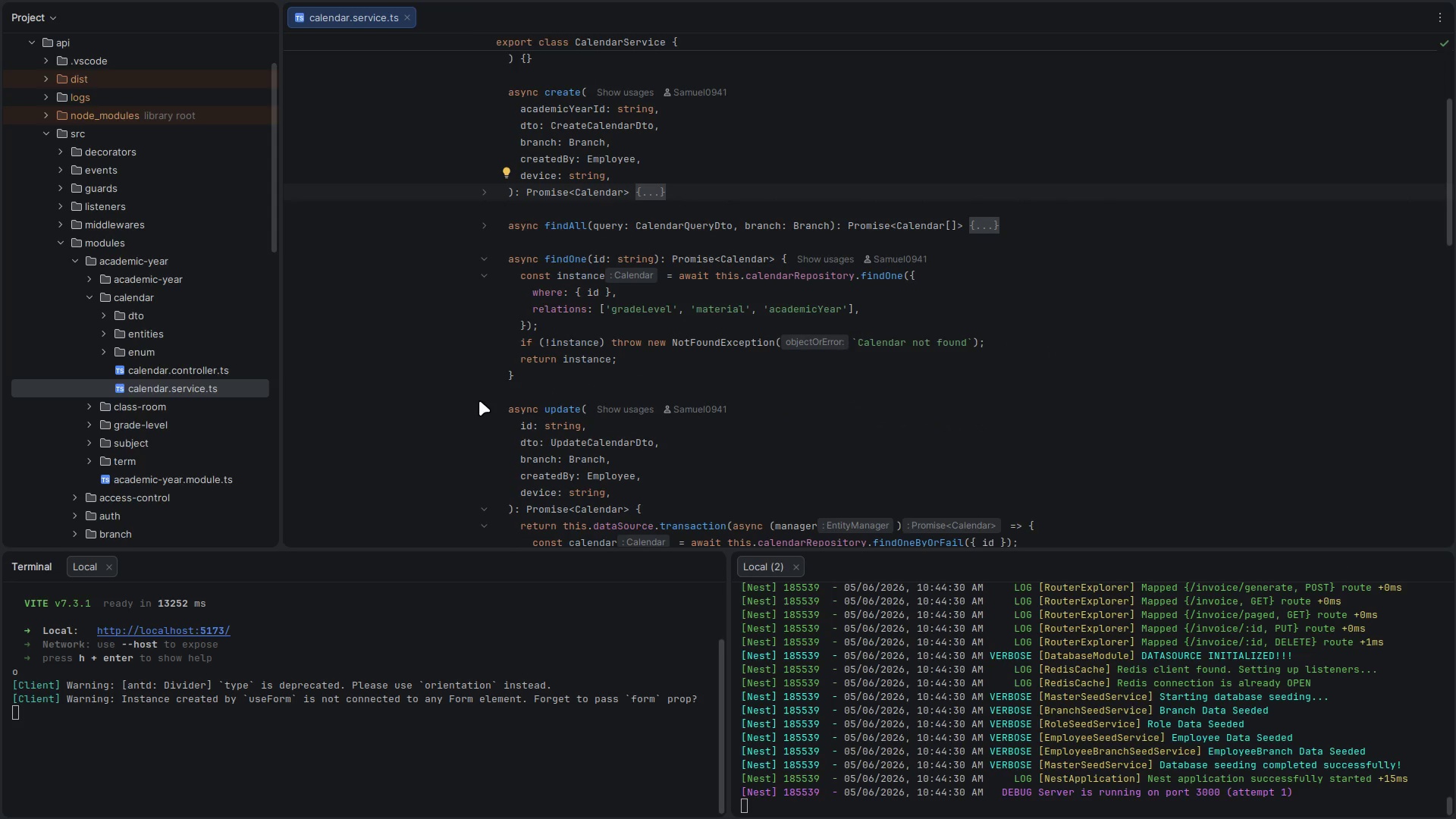 
scroll: coordinate [480, 400], scroll_direction: down, amount: 4.0
 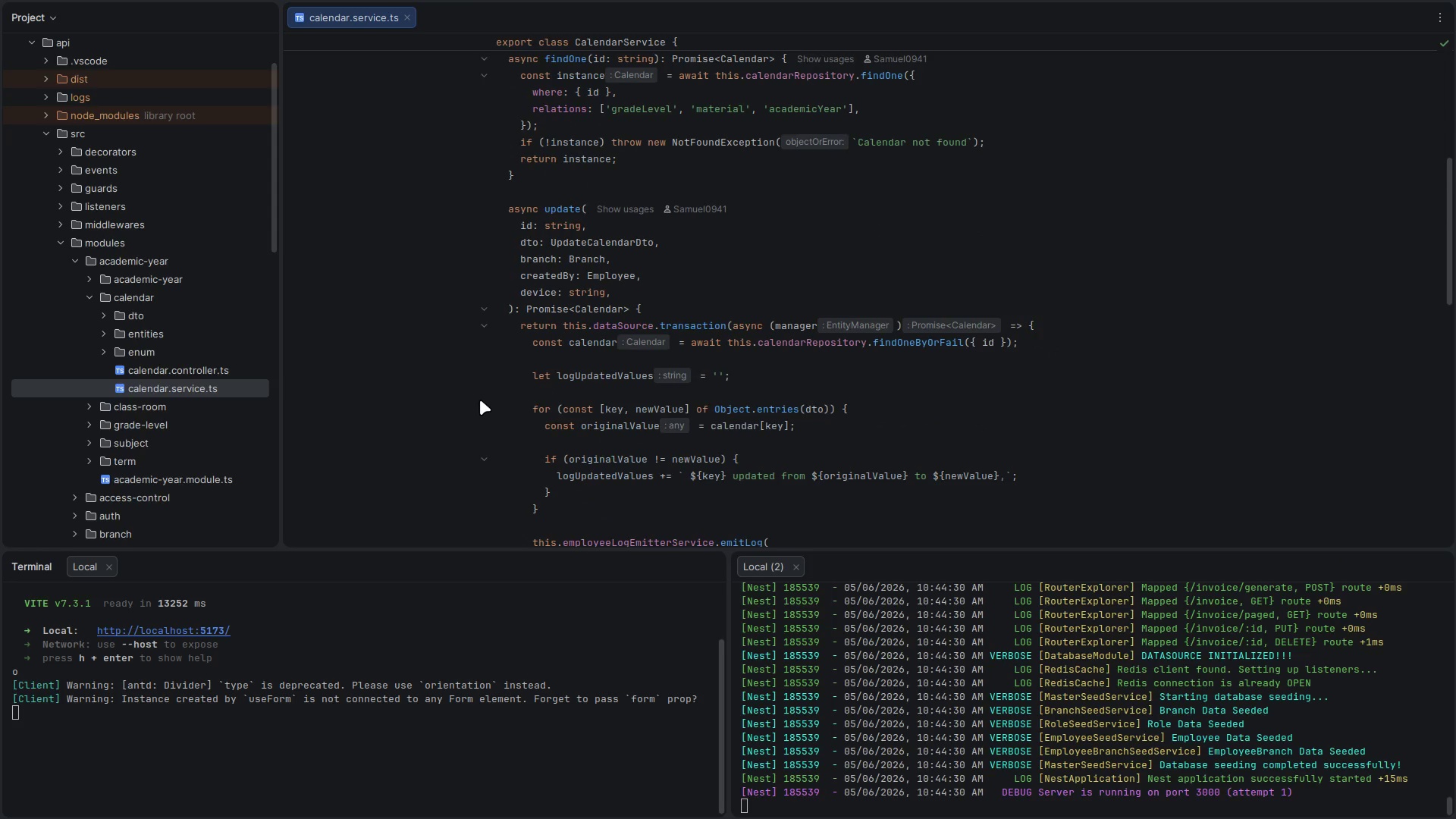 
scroll: coordinate [480, 400], scroll_direction: up, amount: 4.0
 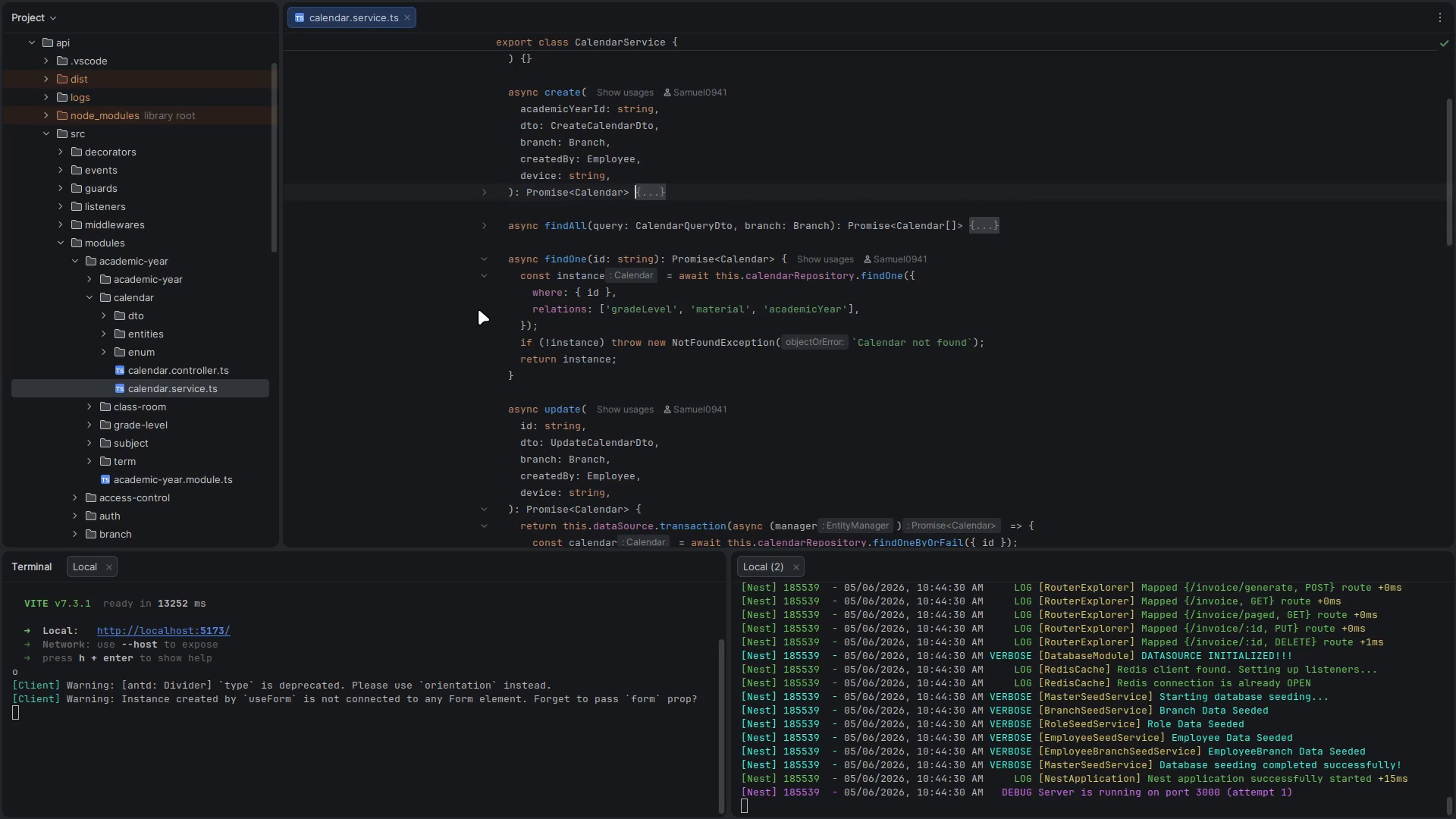 
key(Control+Backquote)
 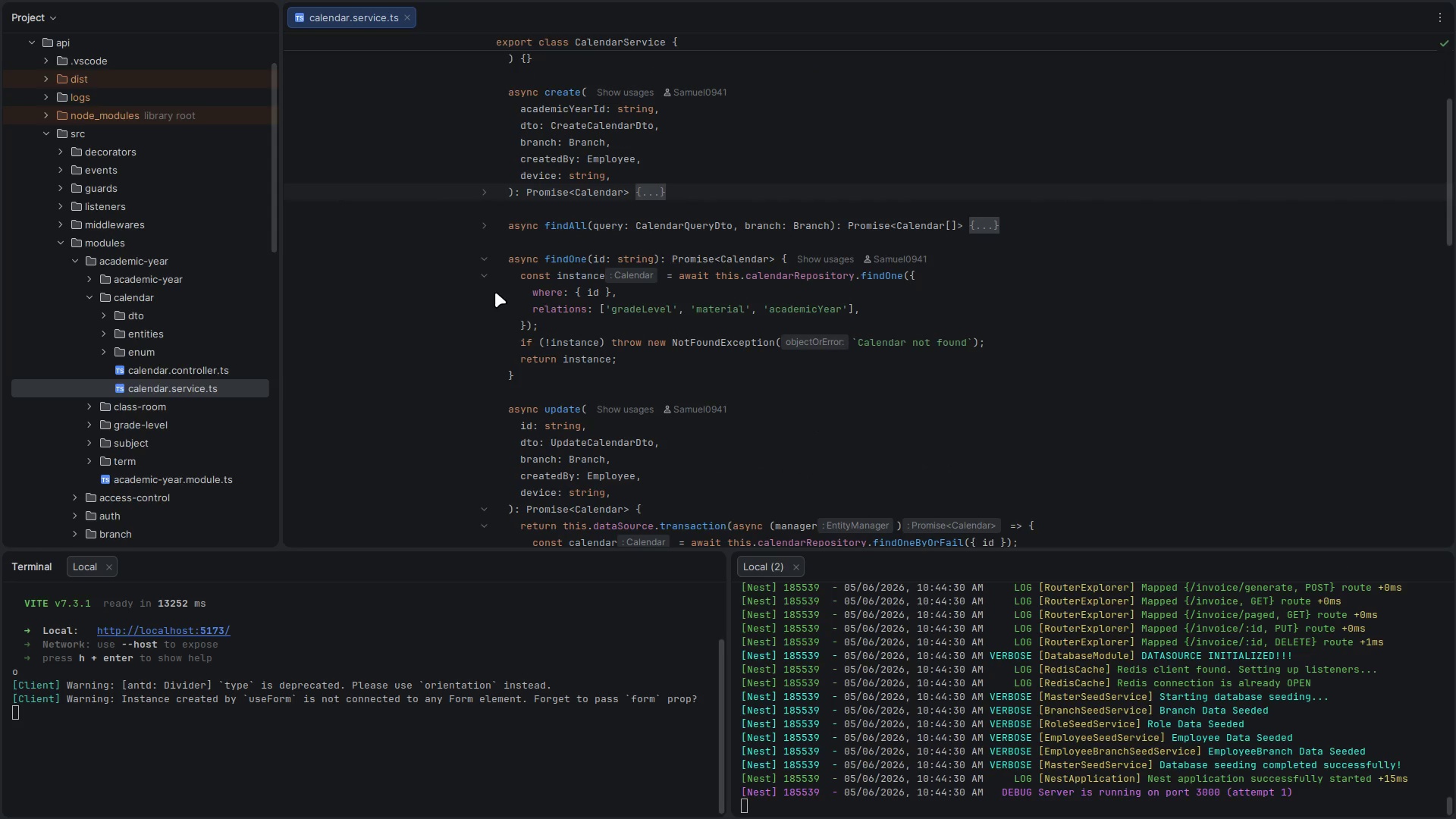 
key(Control+Backquote)
 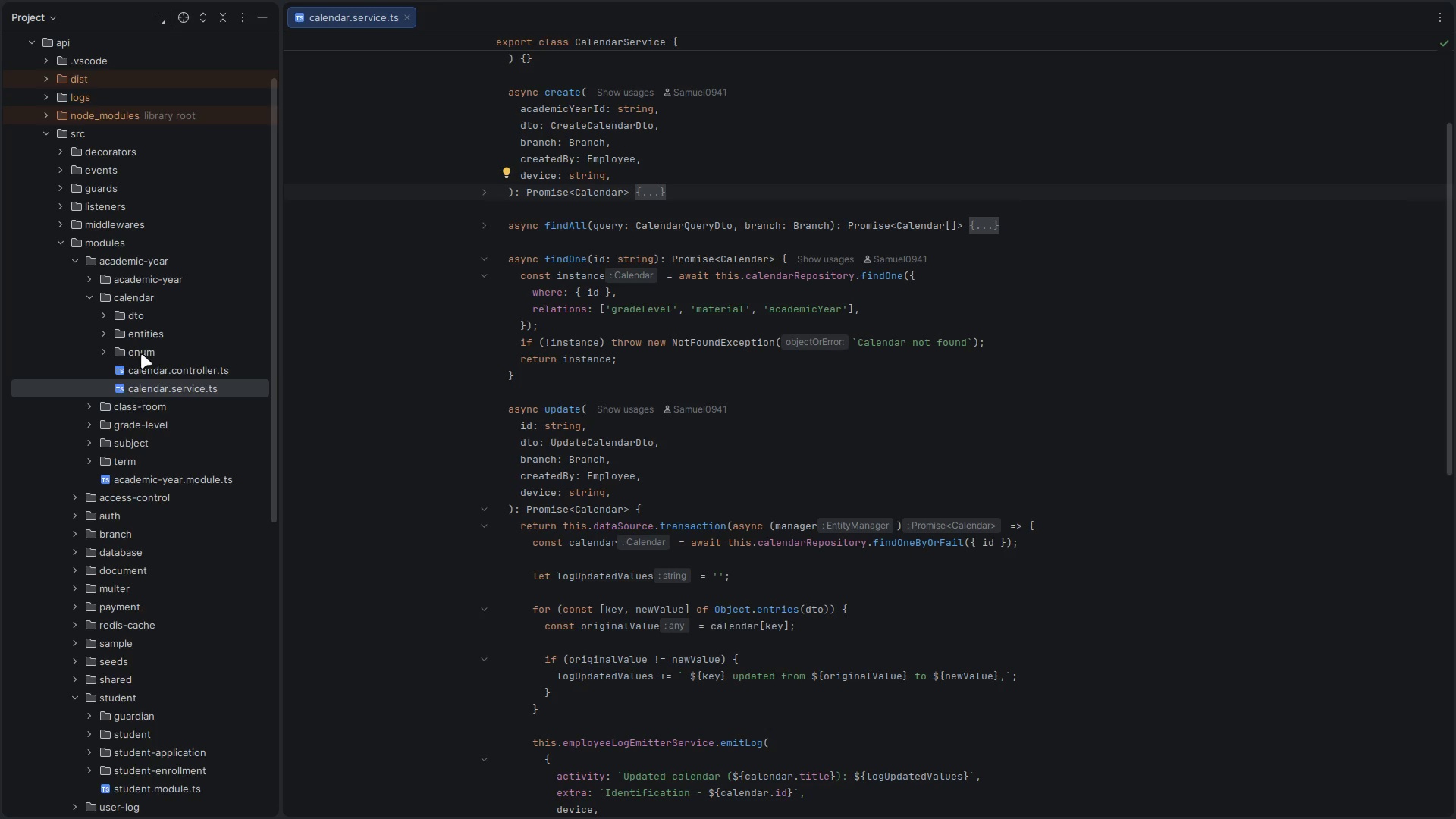 
left_click([92, 299])
 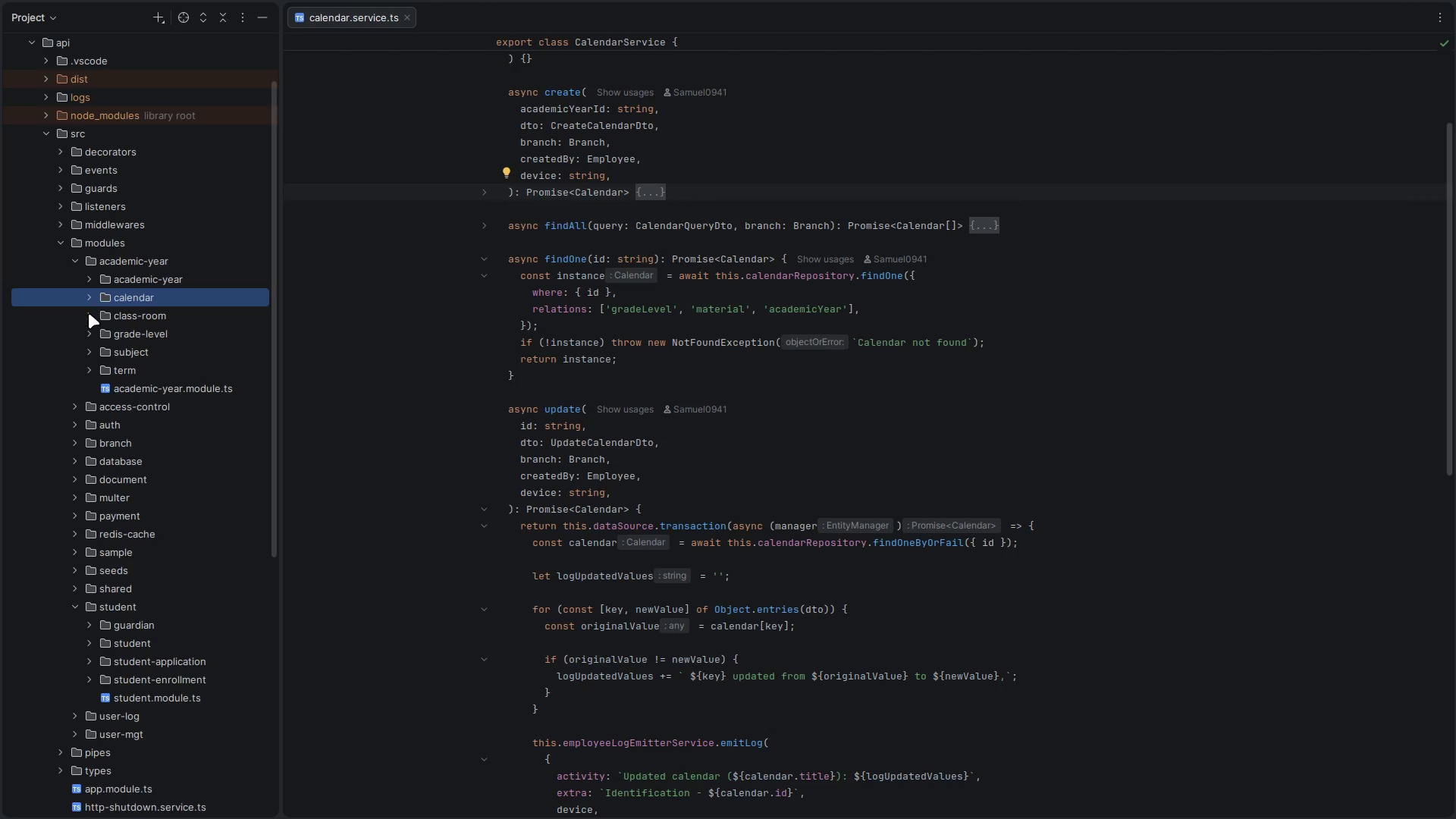 
left_click([89, 313])
 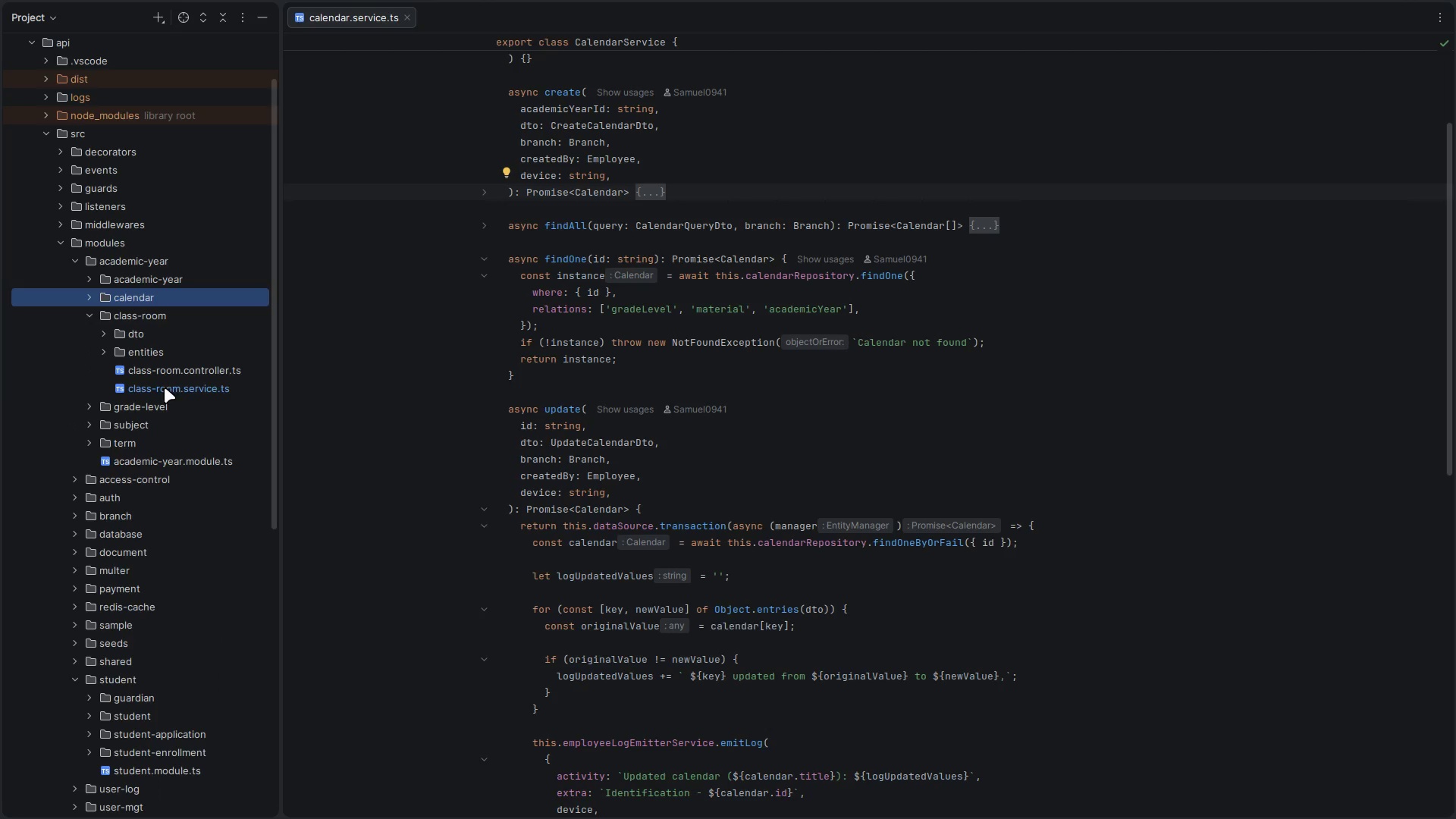 
double_click([165, 388])
 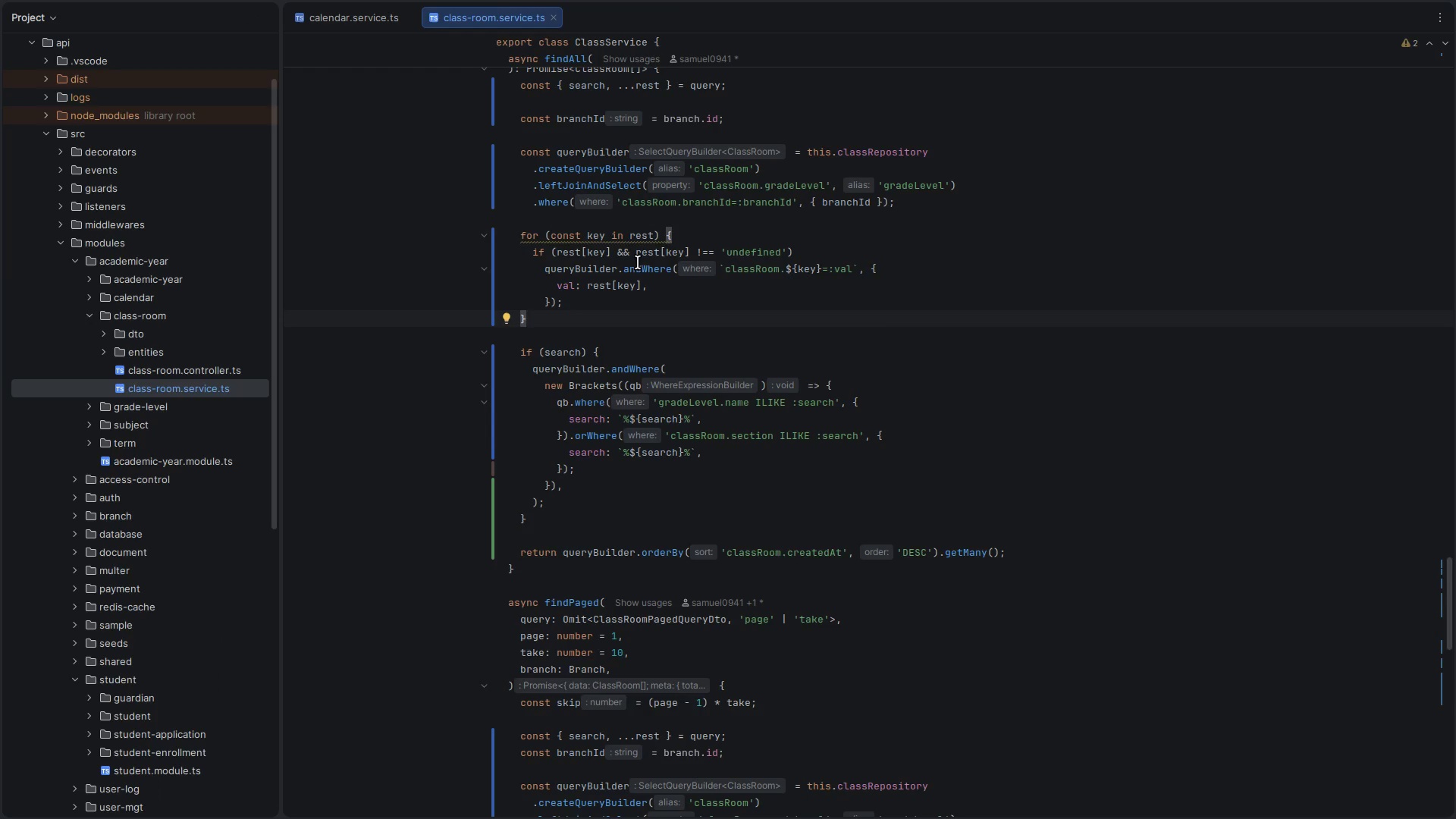 
left_click([647, 252])
 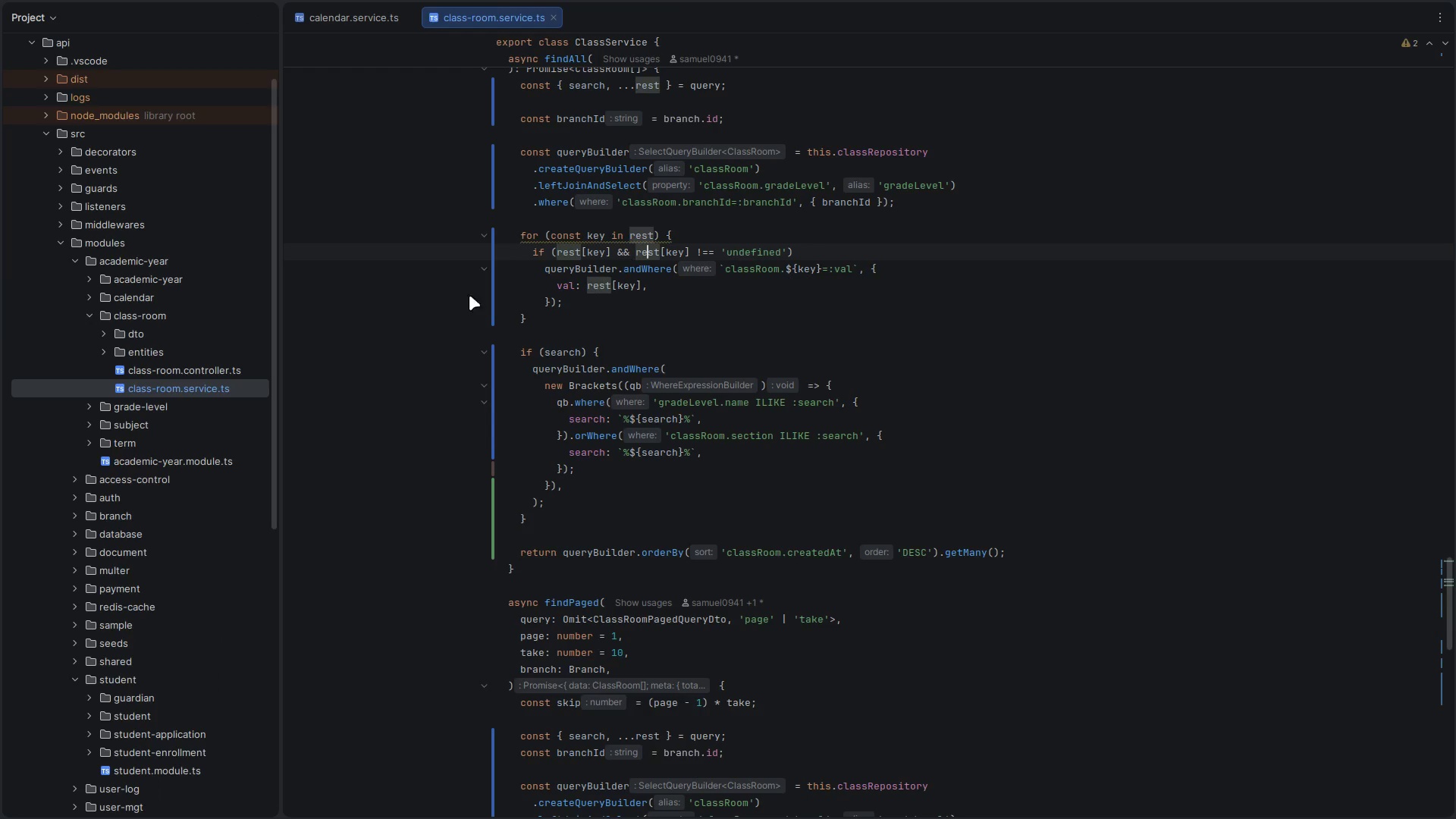 
key(Control+C)
 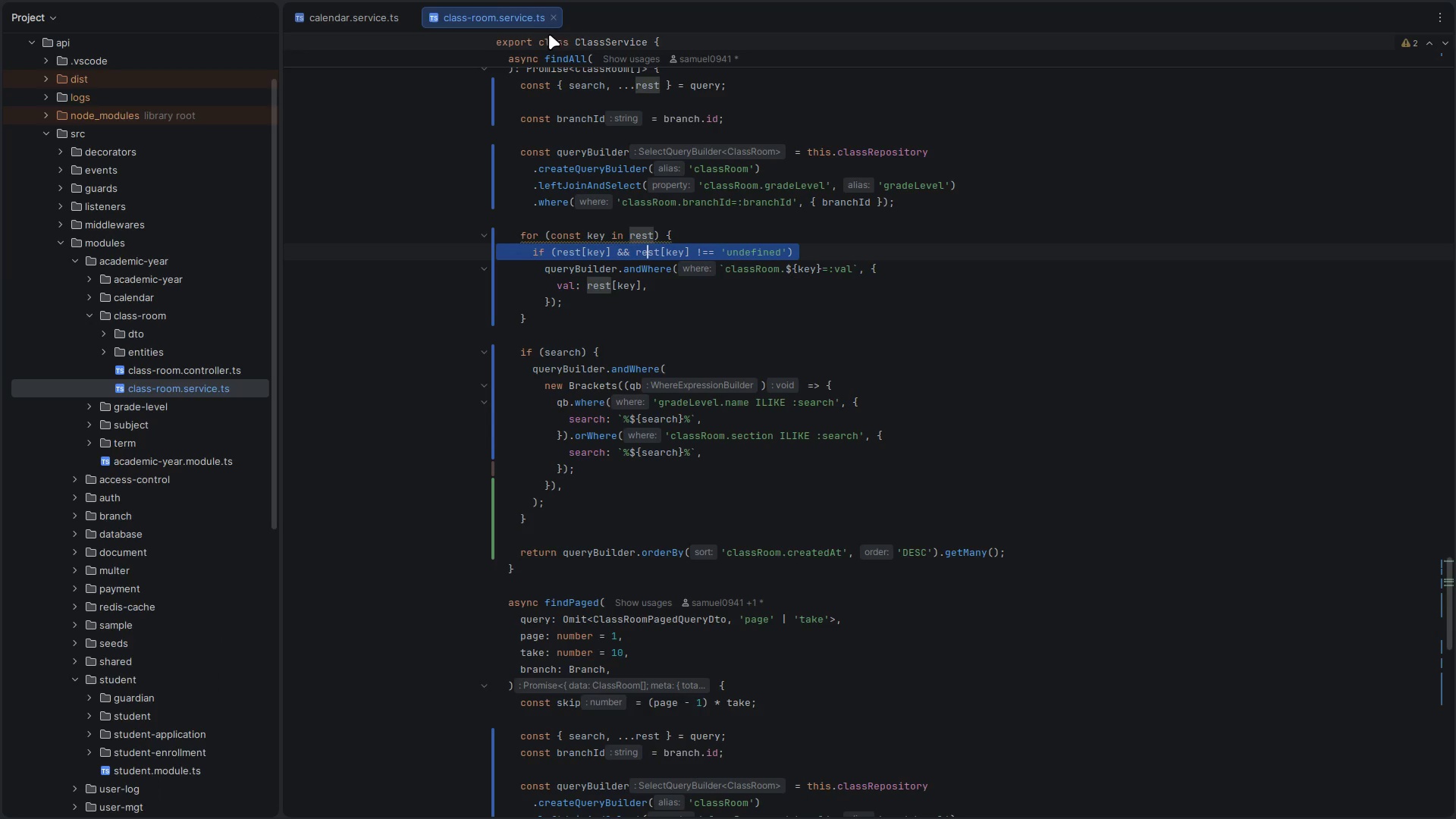 
left_click([554, 21])
 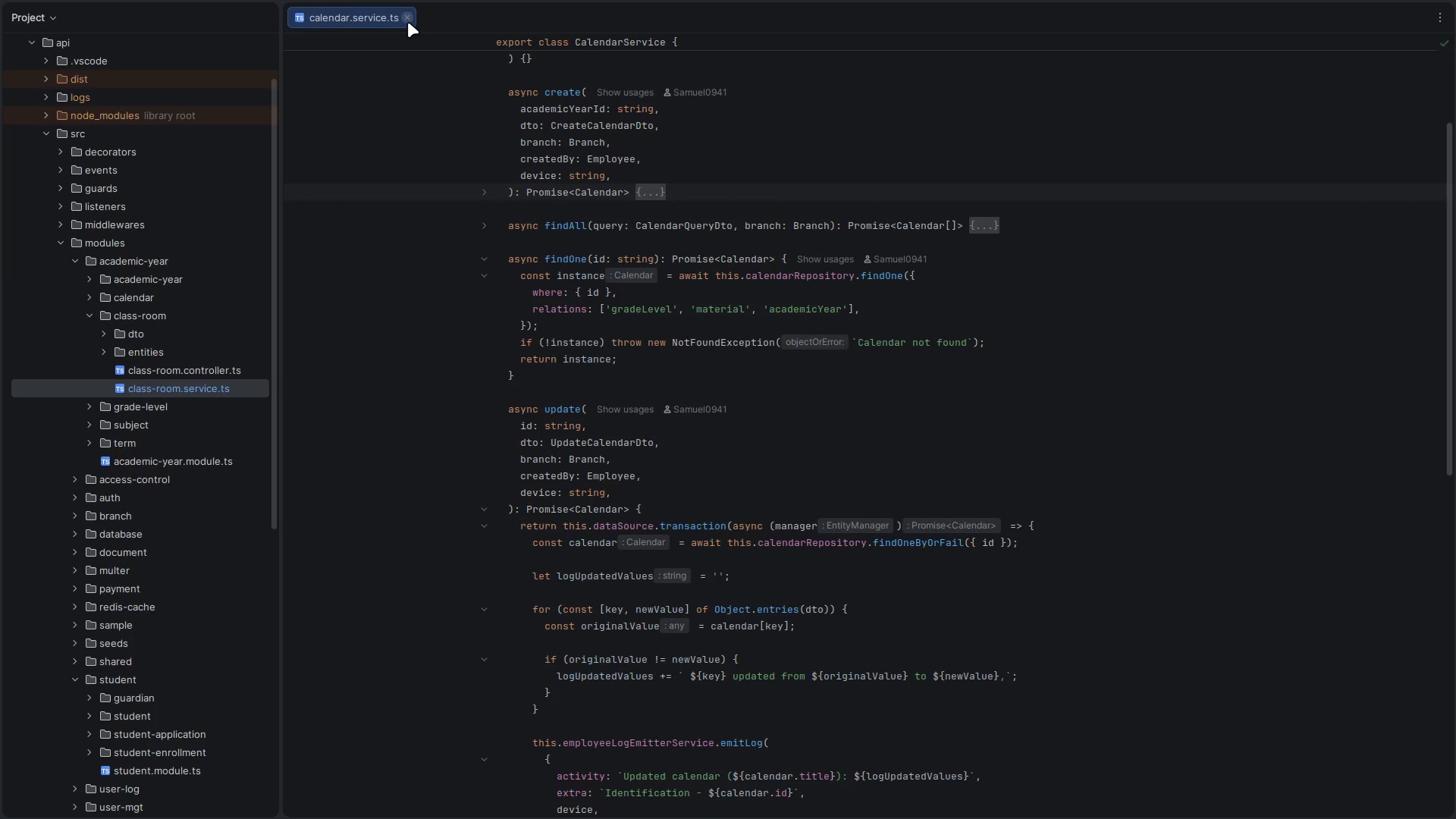 
left_click([406, 21])
 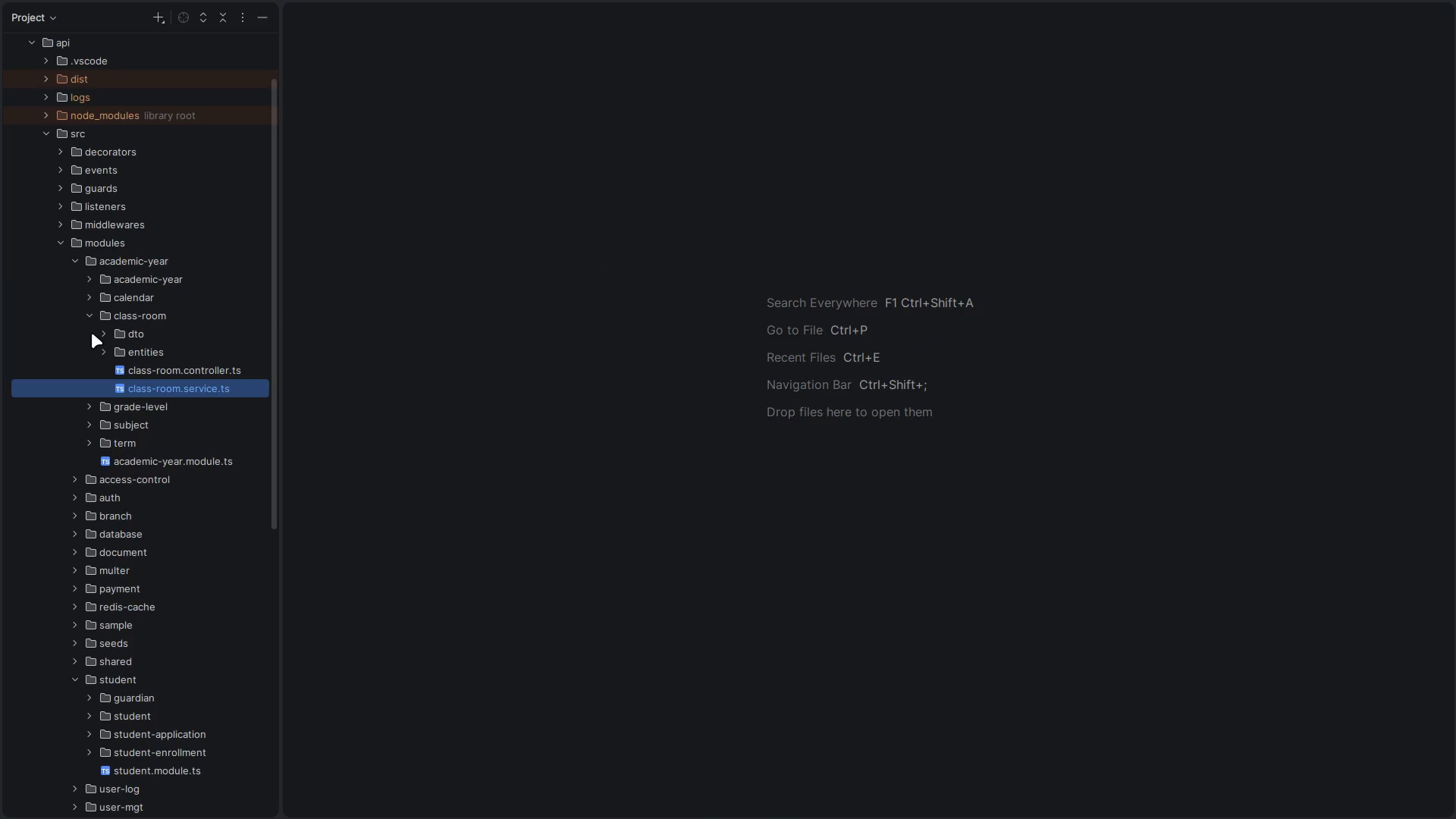 
left_click([91, 318])
 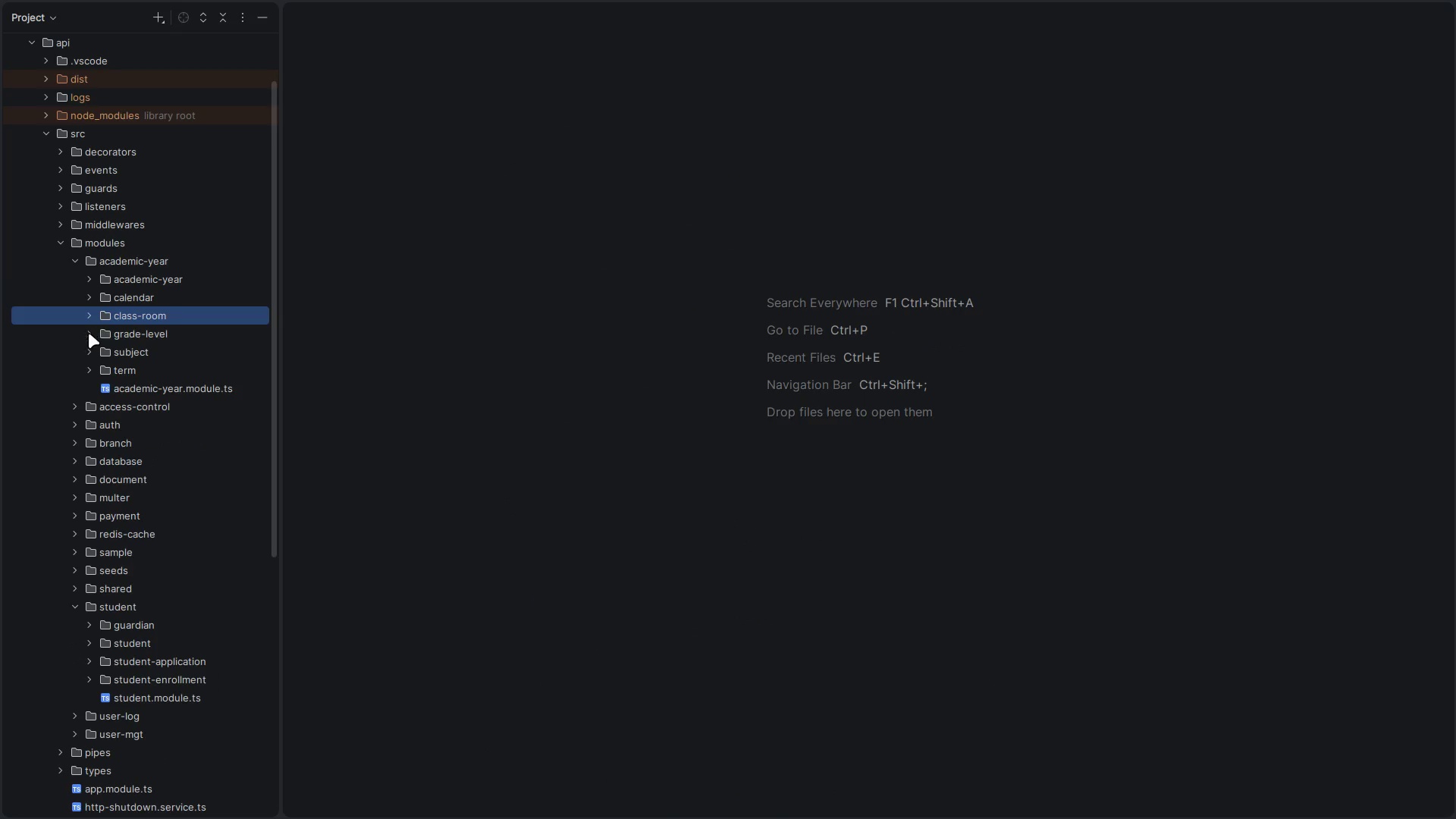 
left_click([89, 335])
 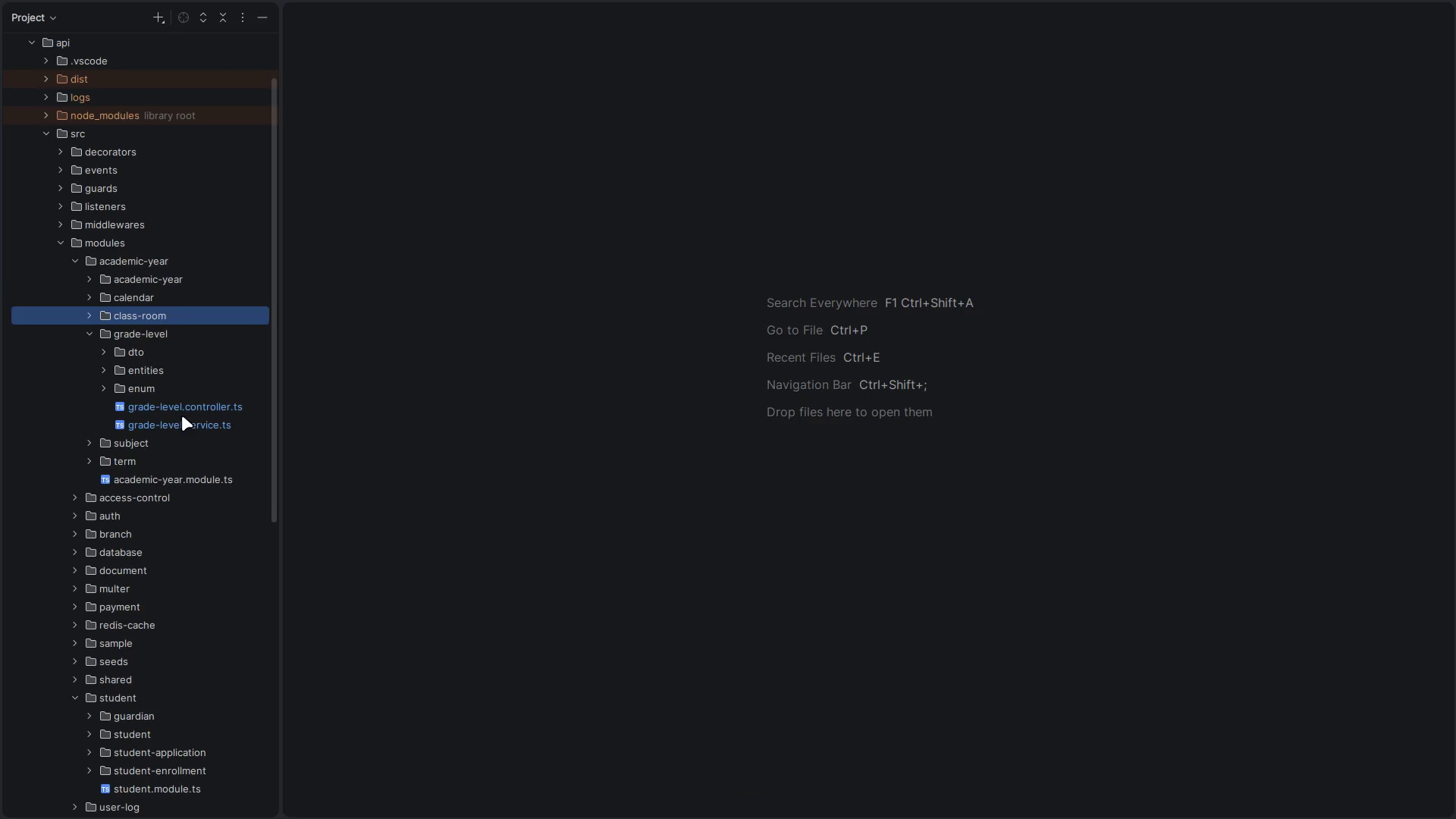 
double_click([180, 419])
 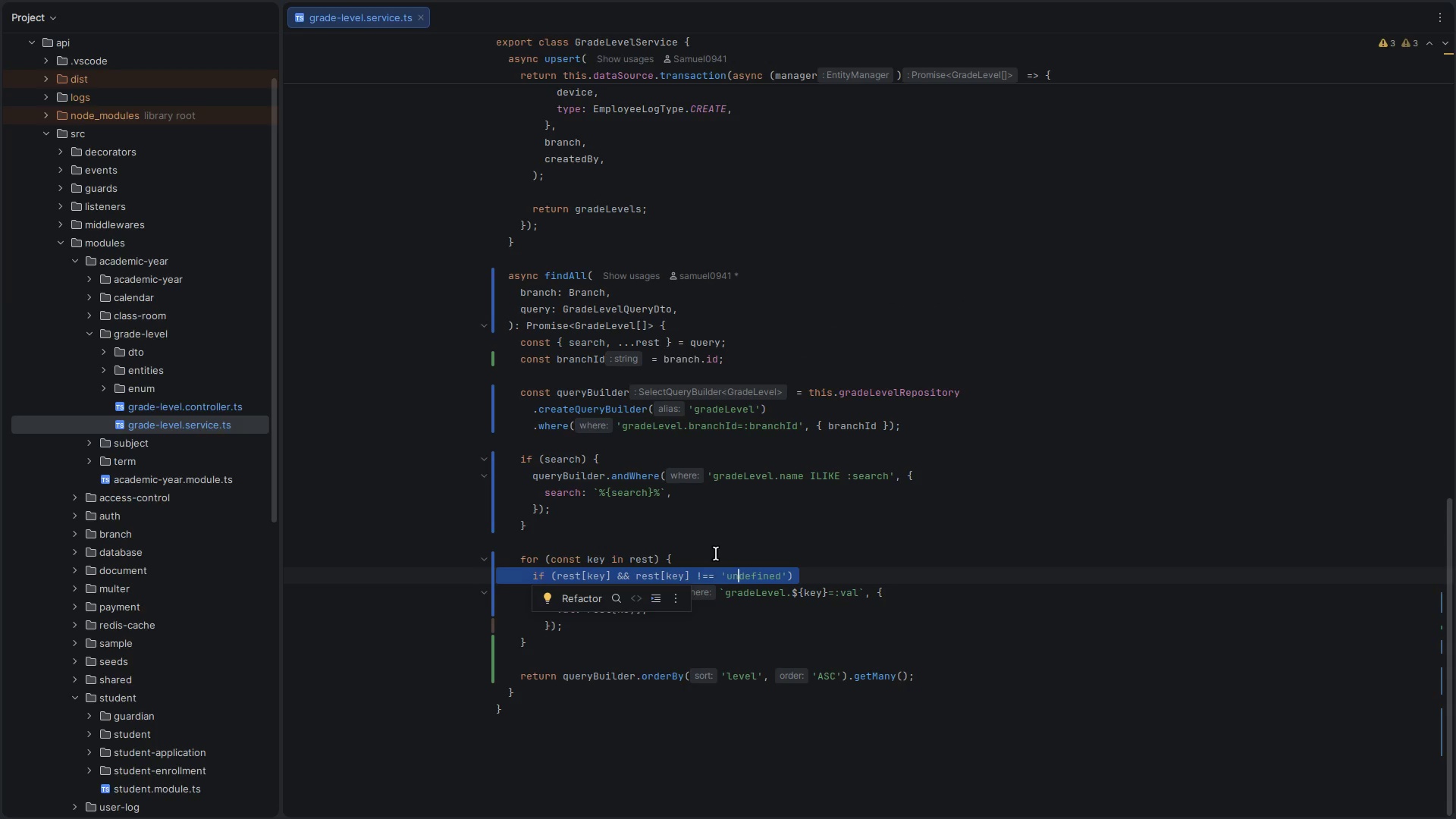 
left_click([518, 299])
 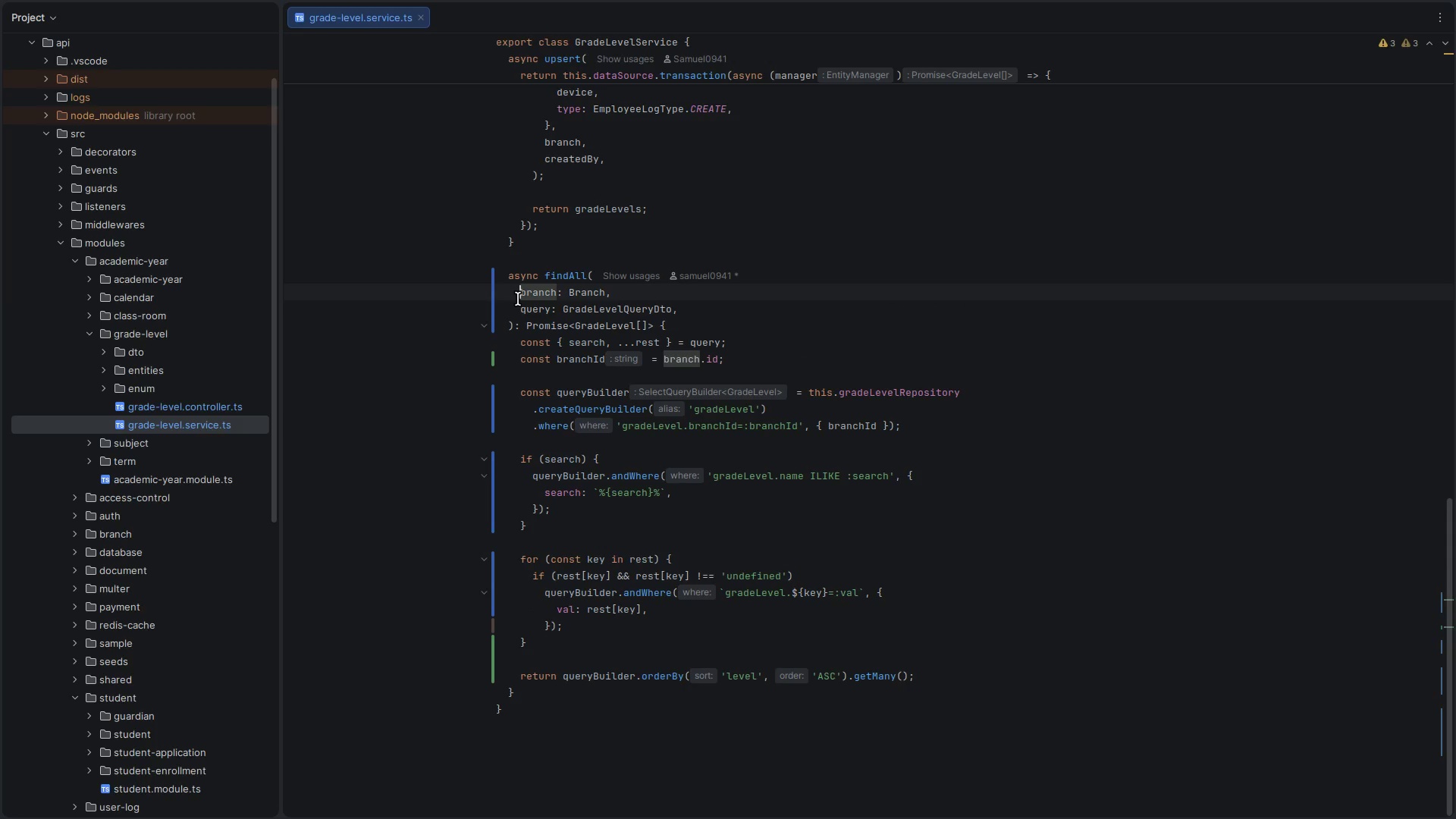 
key(Control+ControlLeft)
 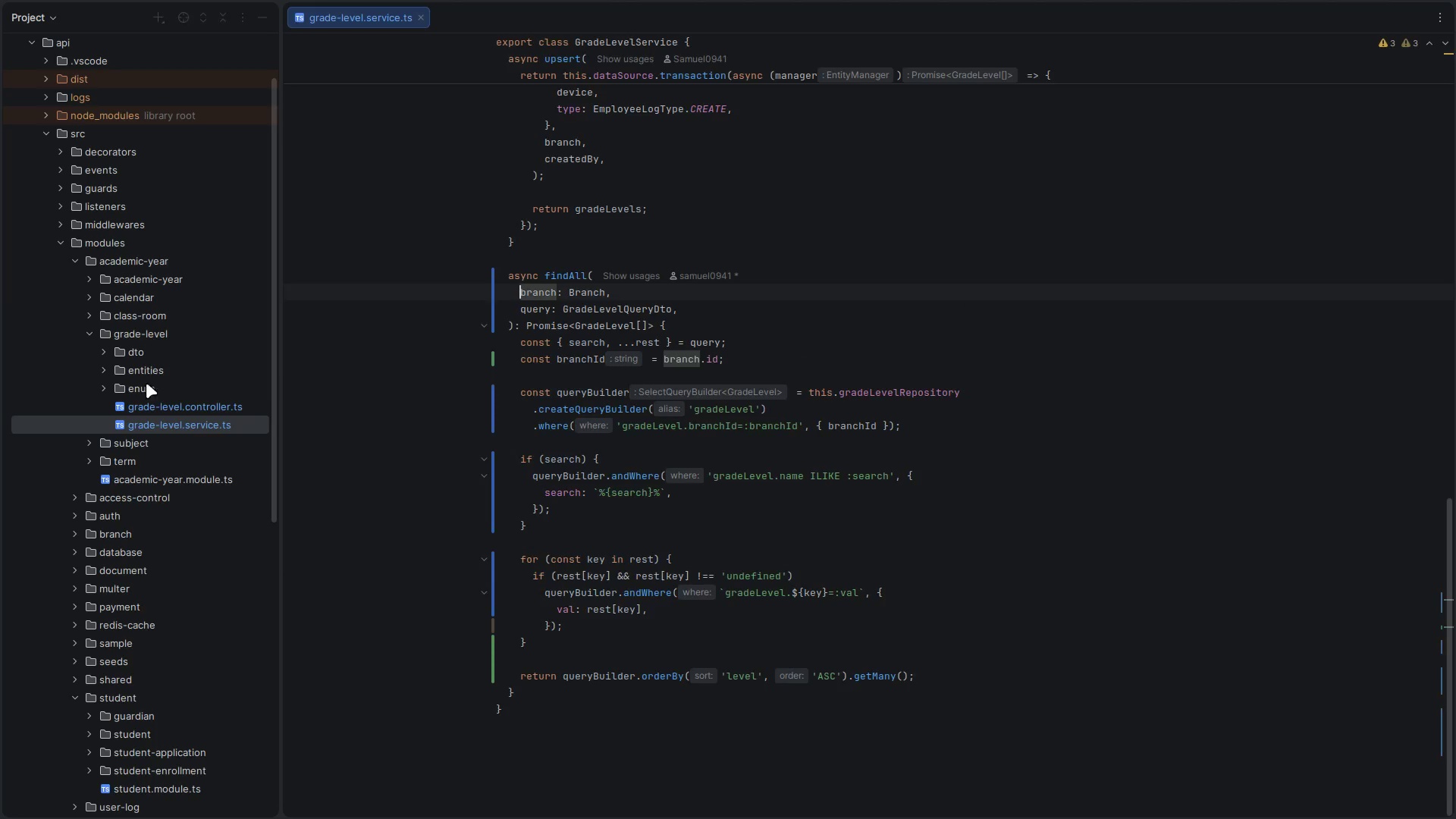 
key(Control+W)
 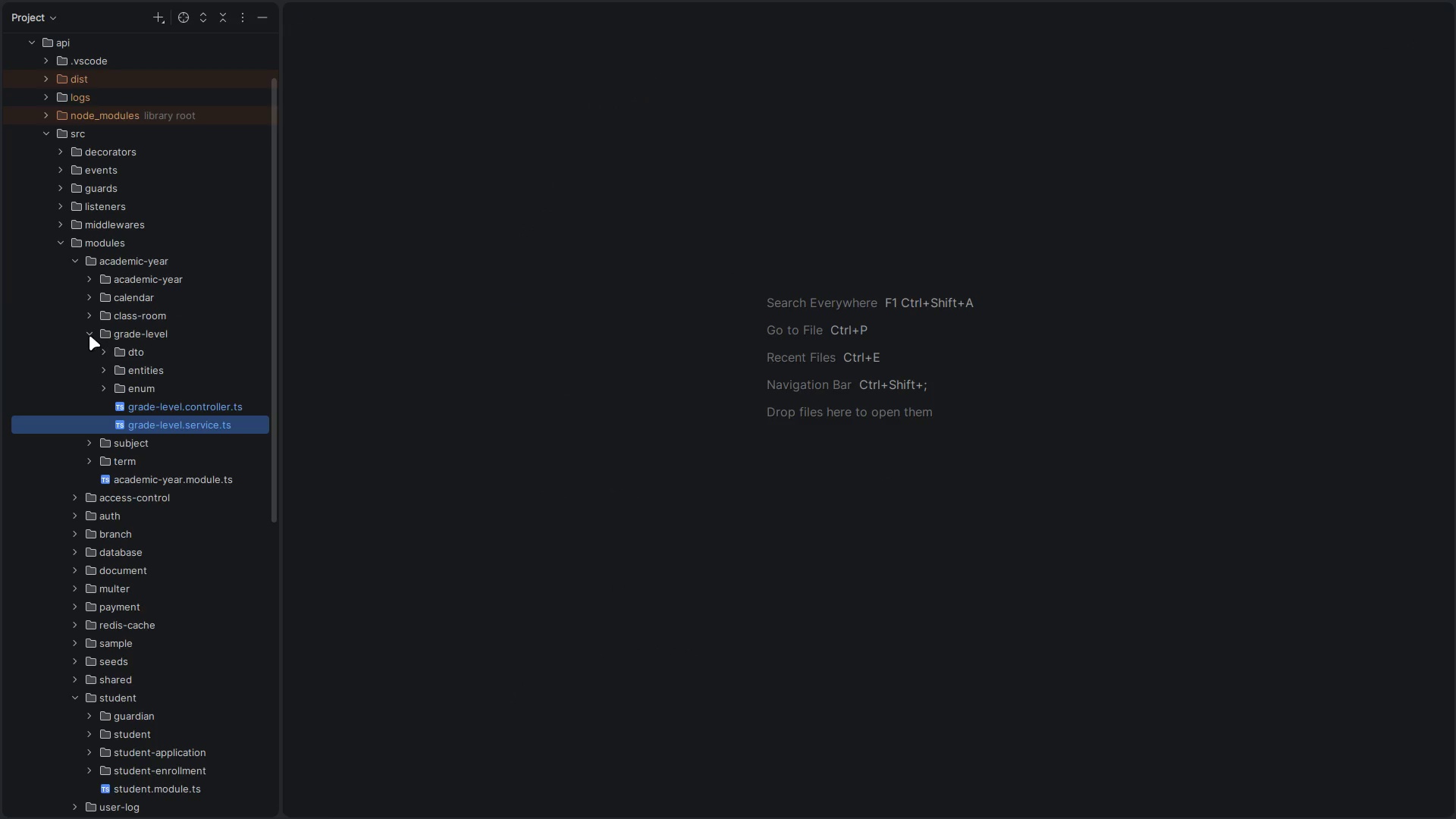 
left_click([89, 333])
 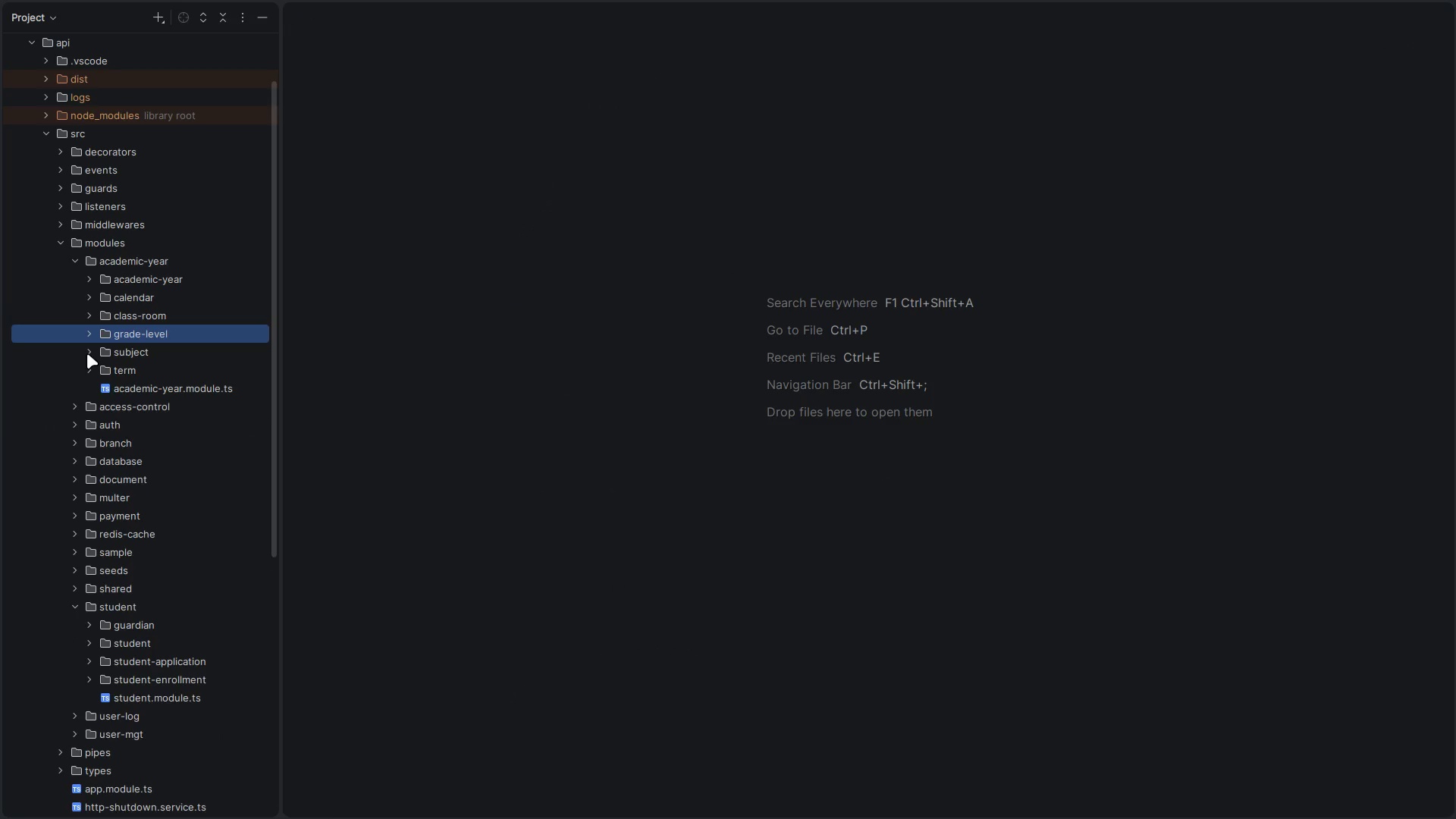 
left_click([87, 353])
 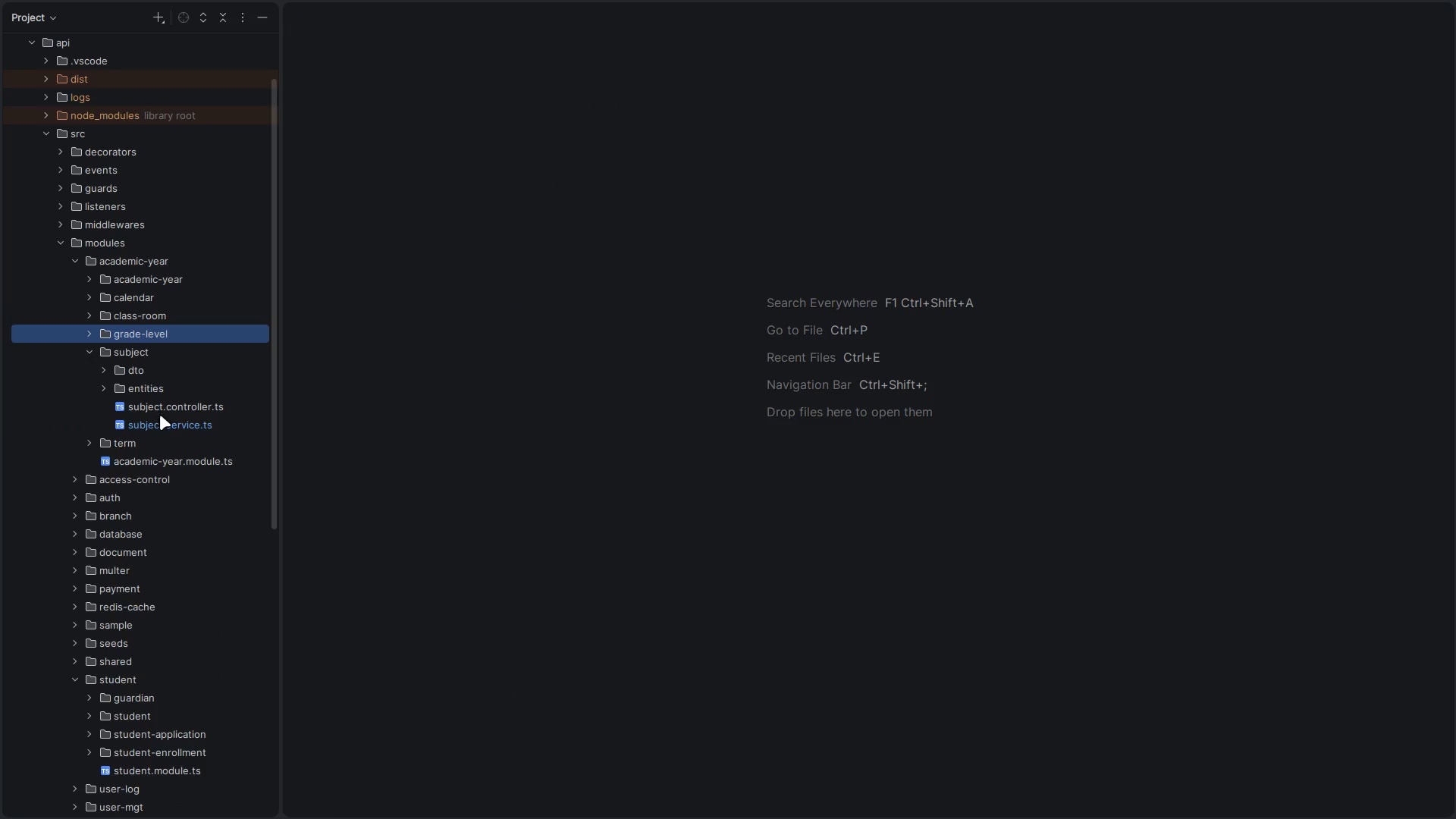 
left_click([164, 427])
 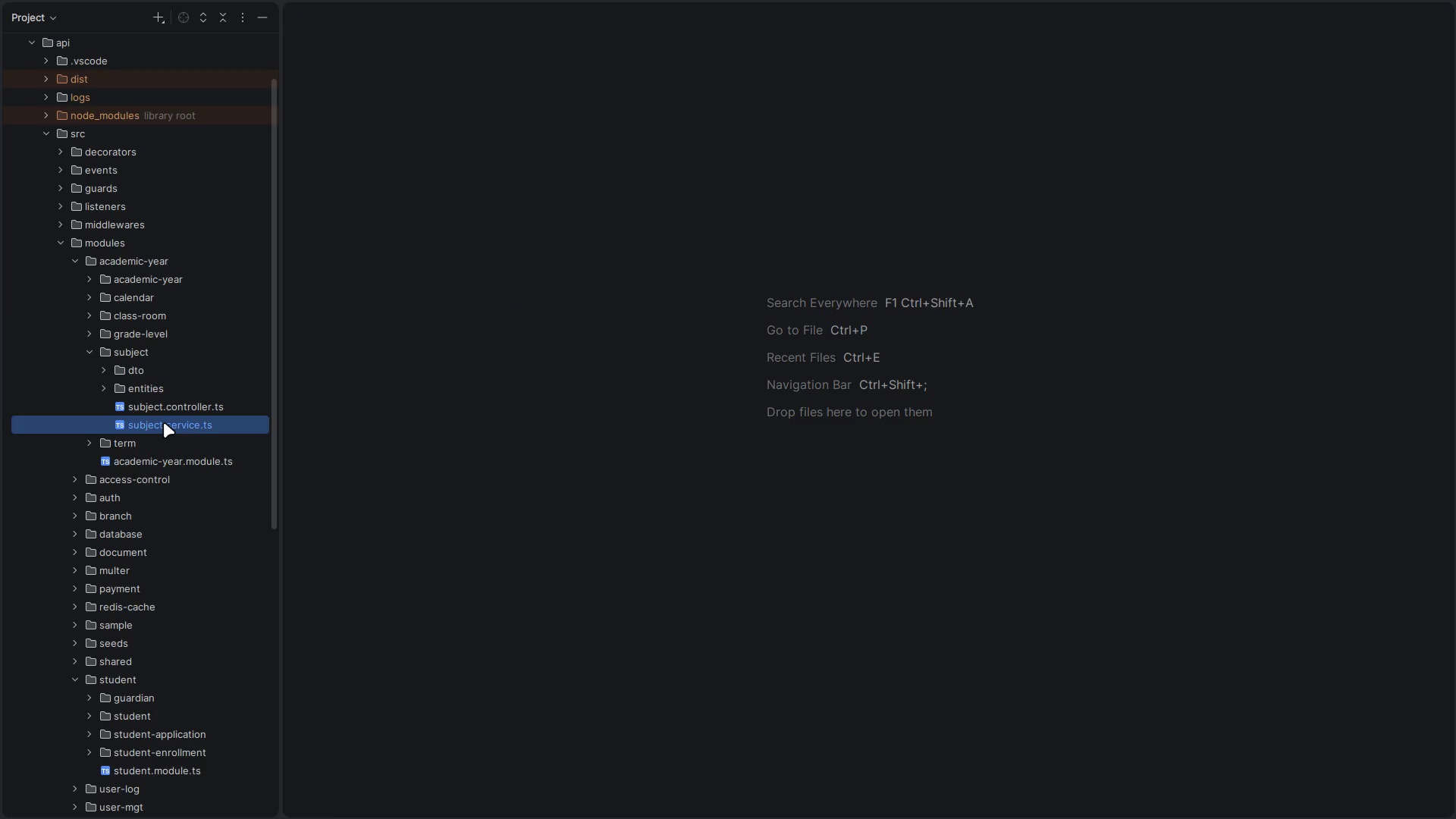 
double_click([164, 422])
 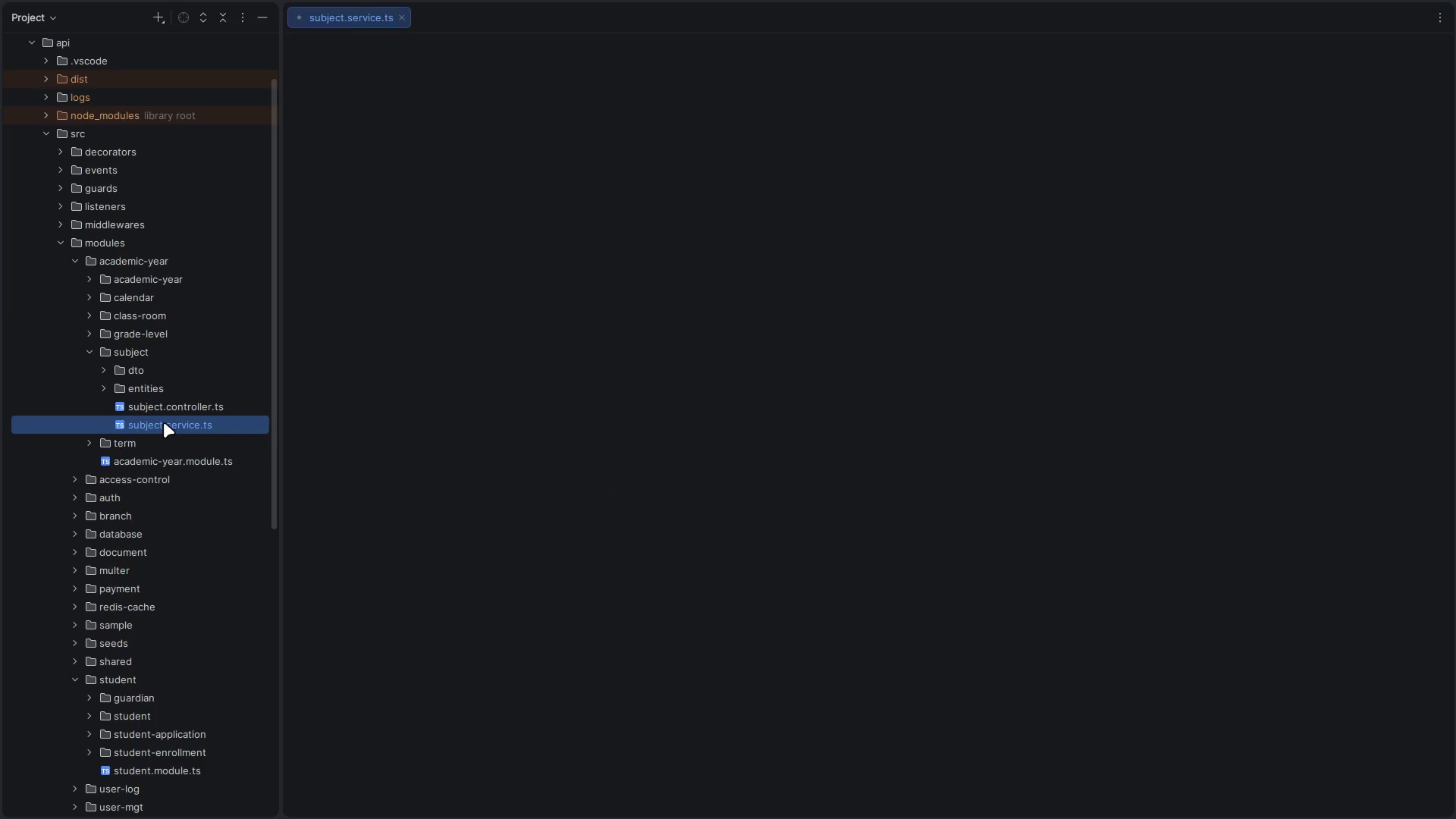 
triple_click([164, 422])
 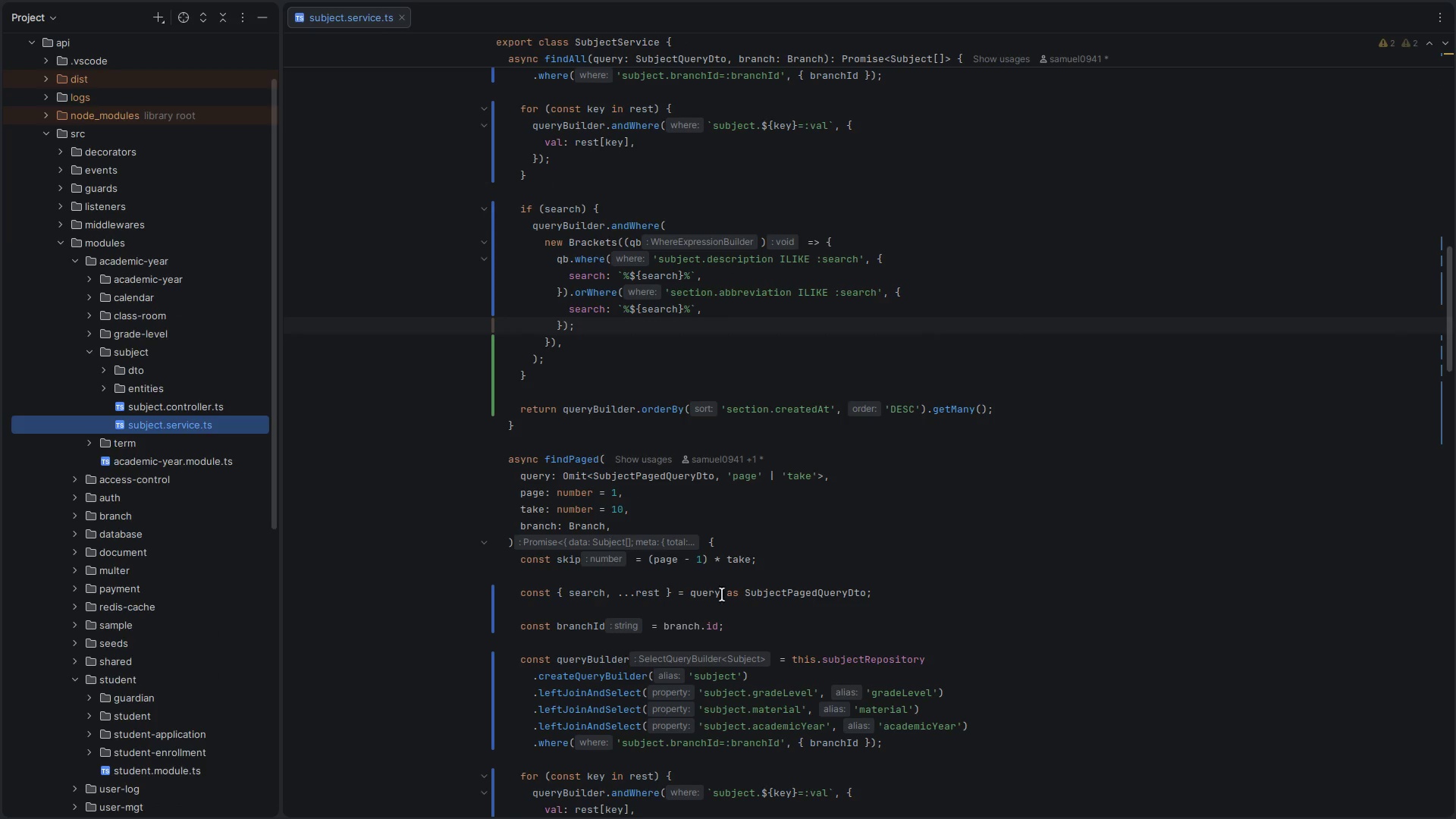 
scroll: coordinate [709, 585], scroll_direction: down, amount: 9.0
 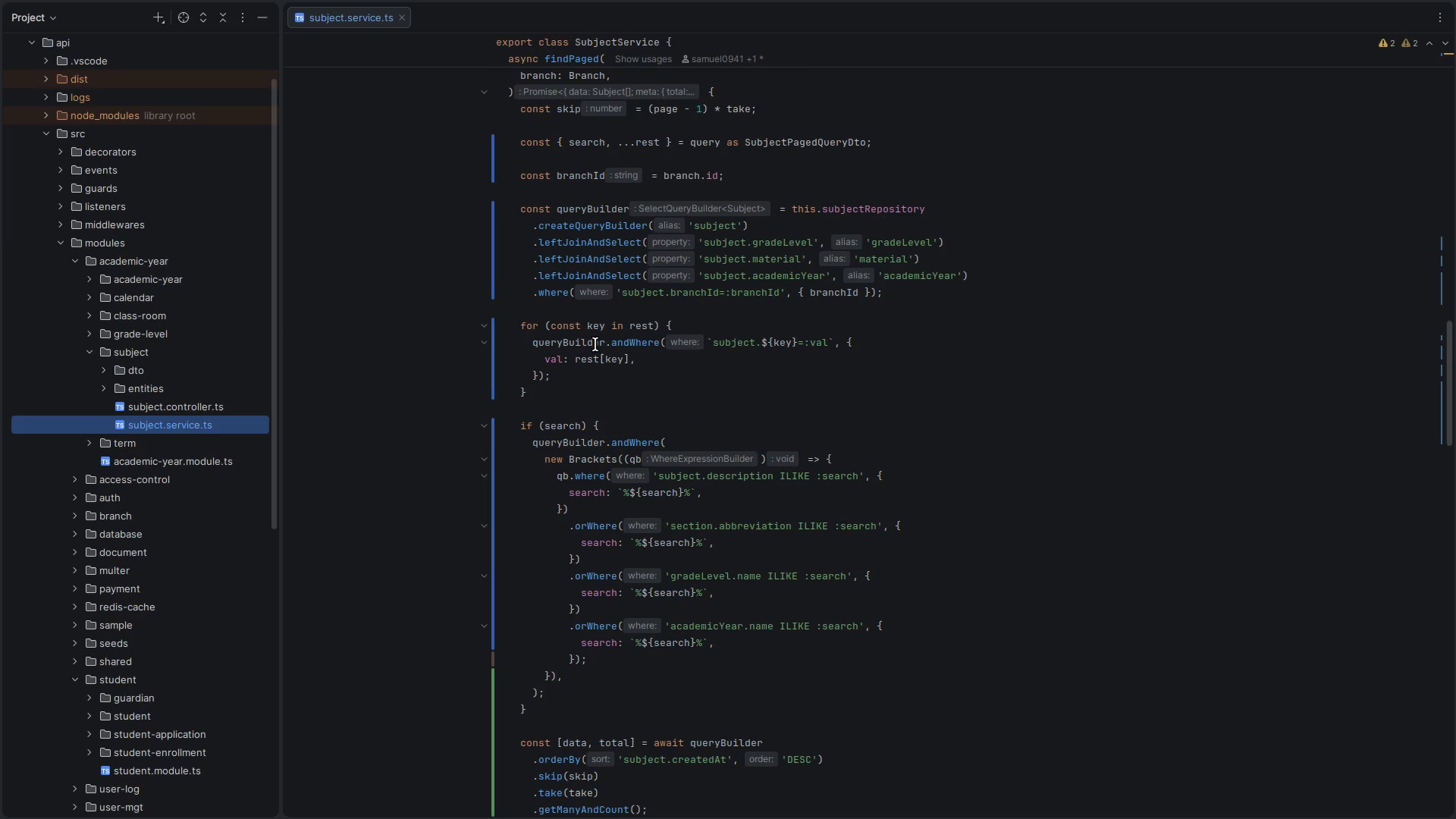 
left_click([717, 320])
 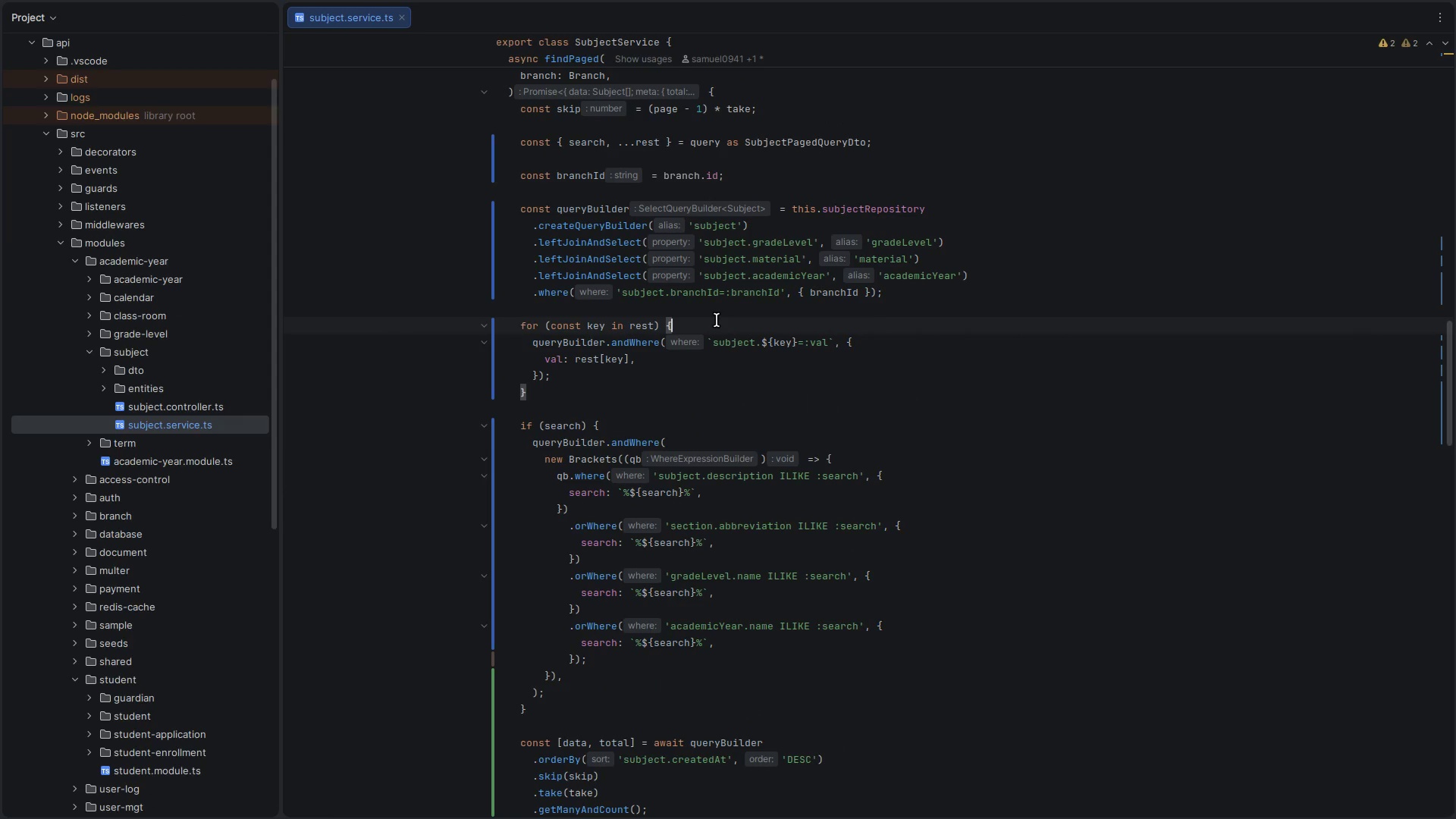 
key(Enter)
 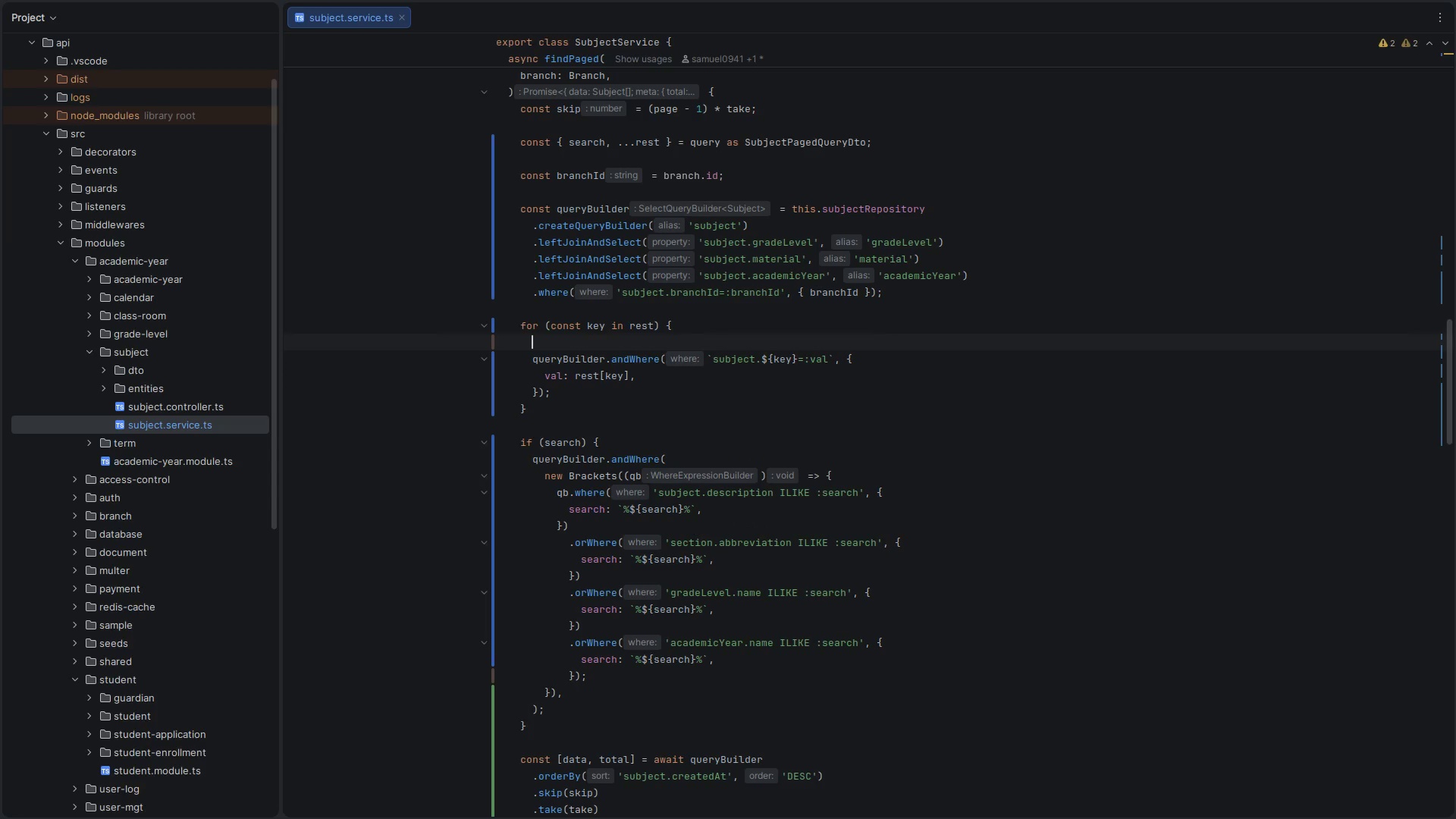 
key(Control+ControlLeft)
 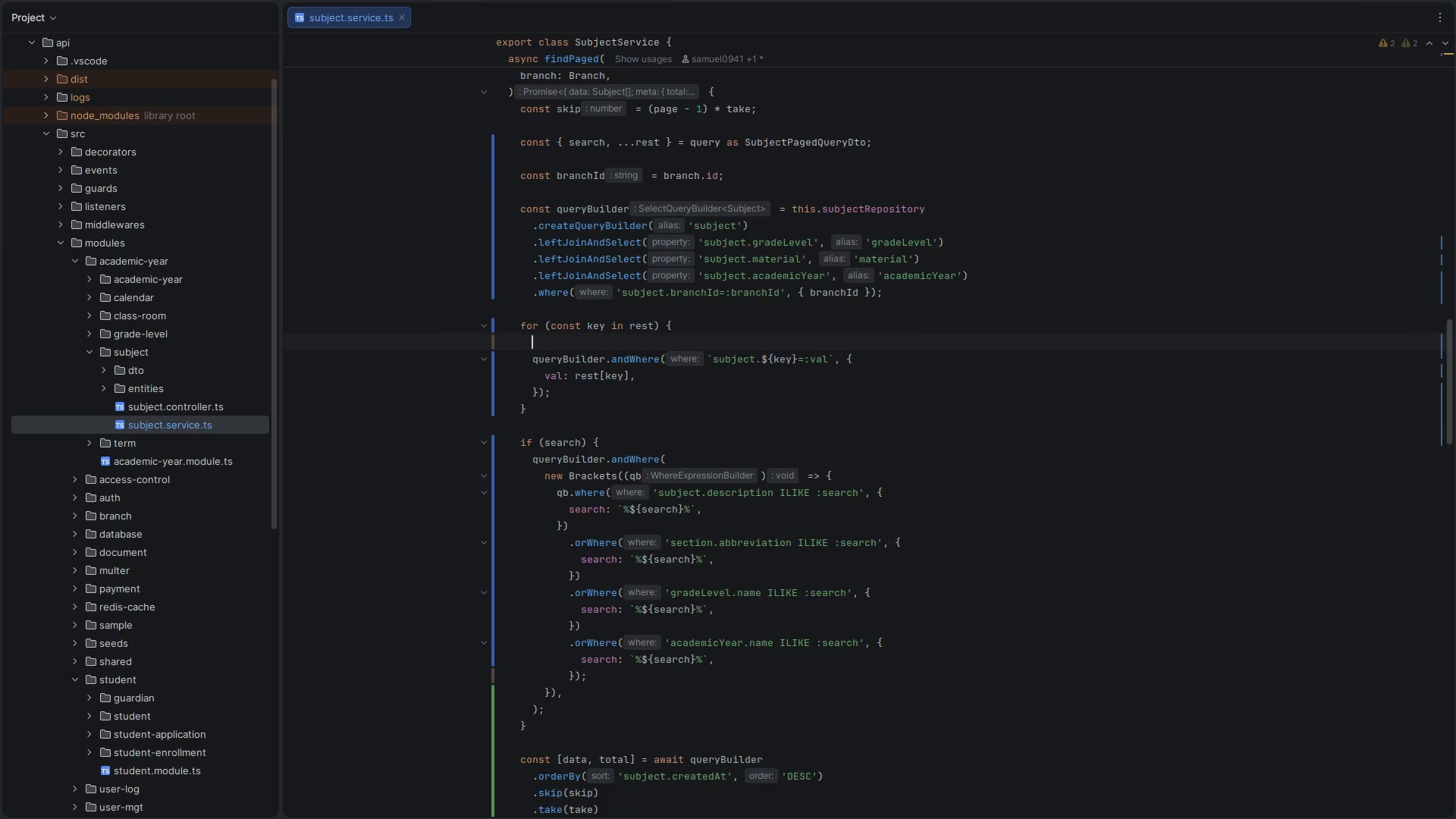 
key(Control+V)
 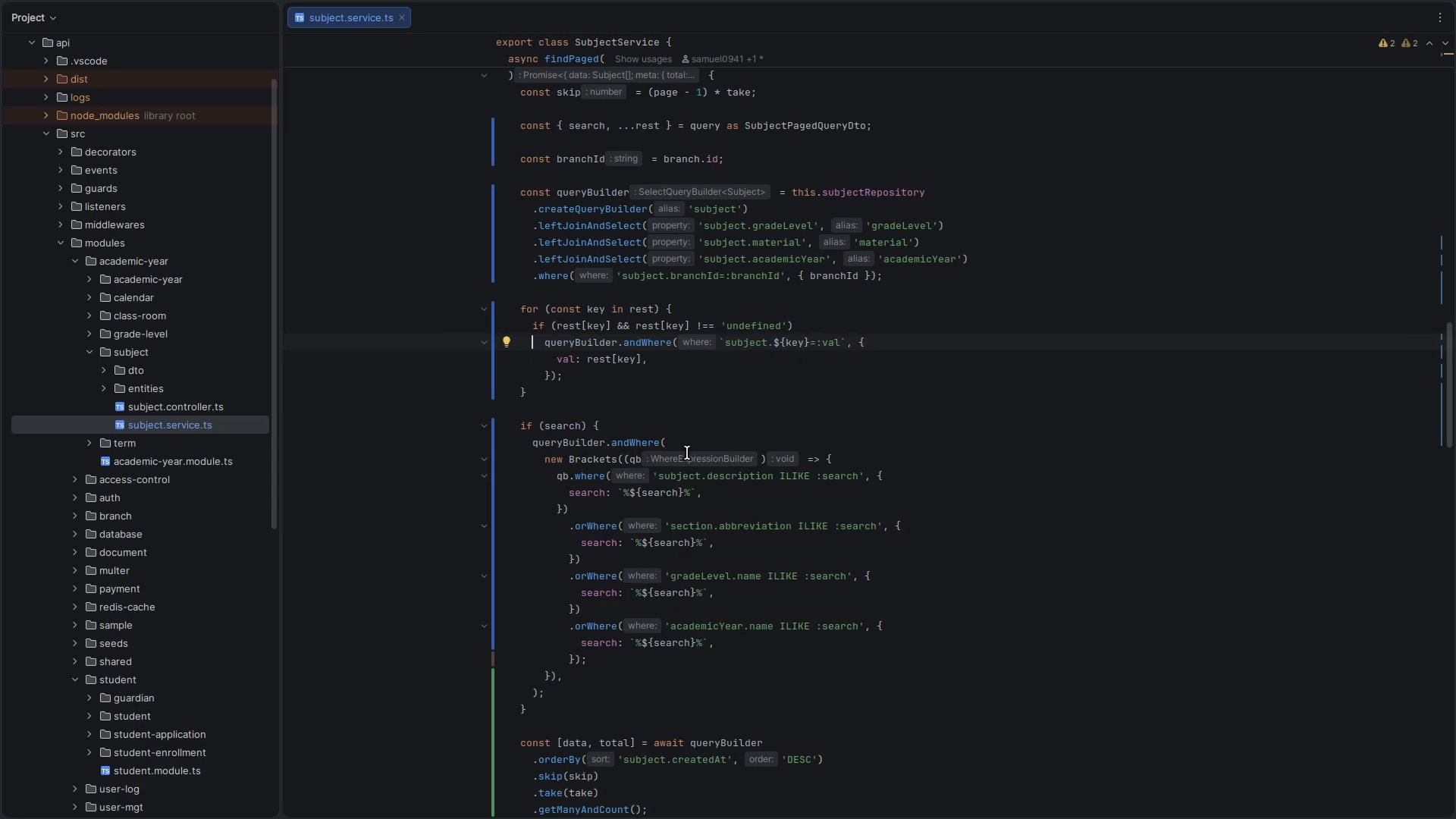 
scroll: coordinate [580, 708], scroll_direction: up, amount: 11.0
 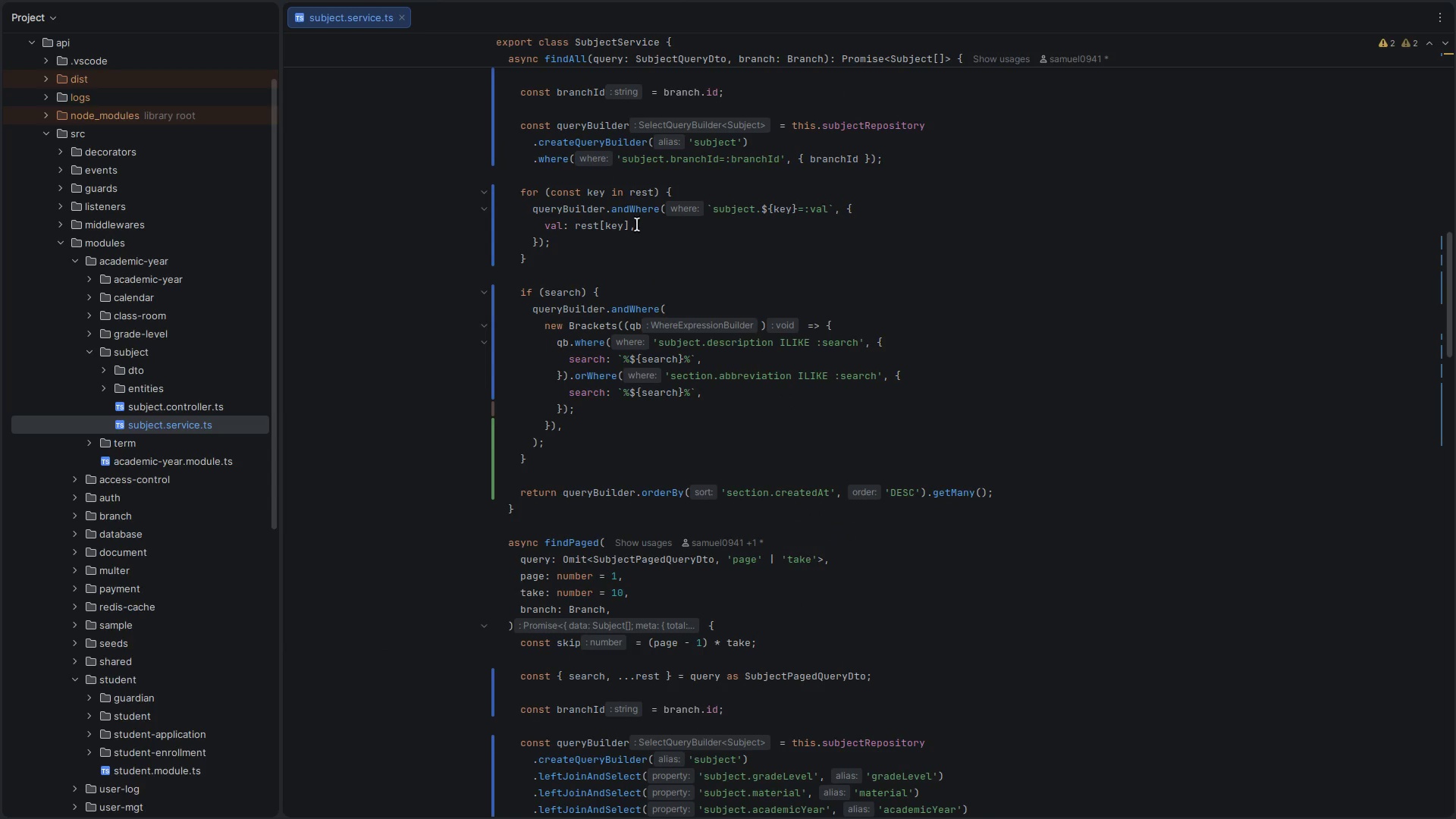 
left_click([698, 197])
 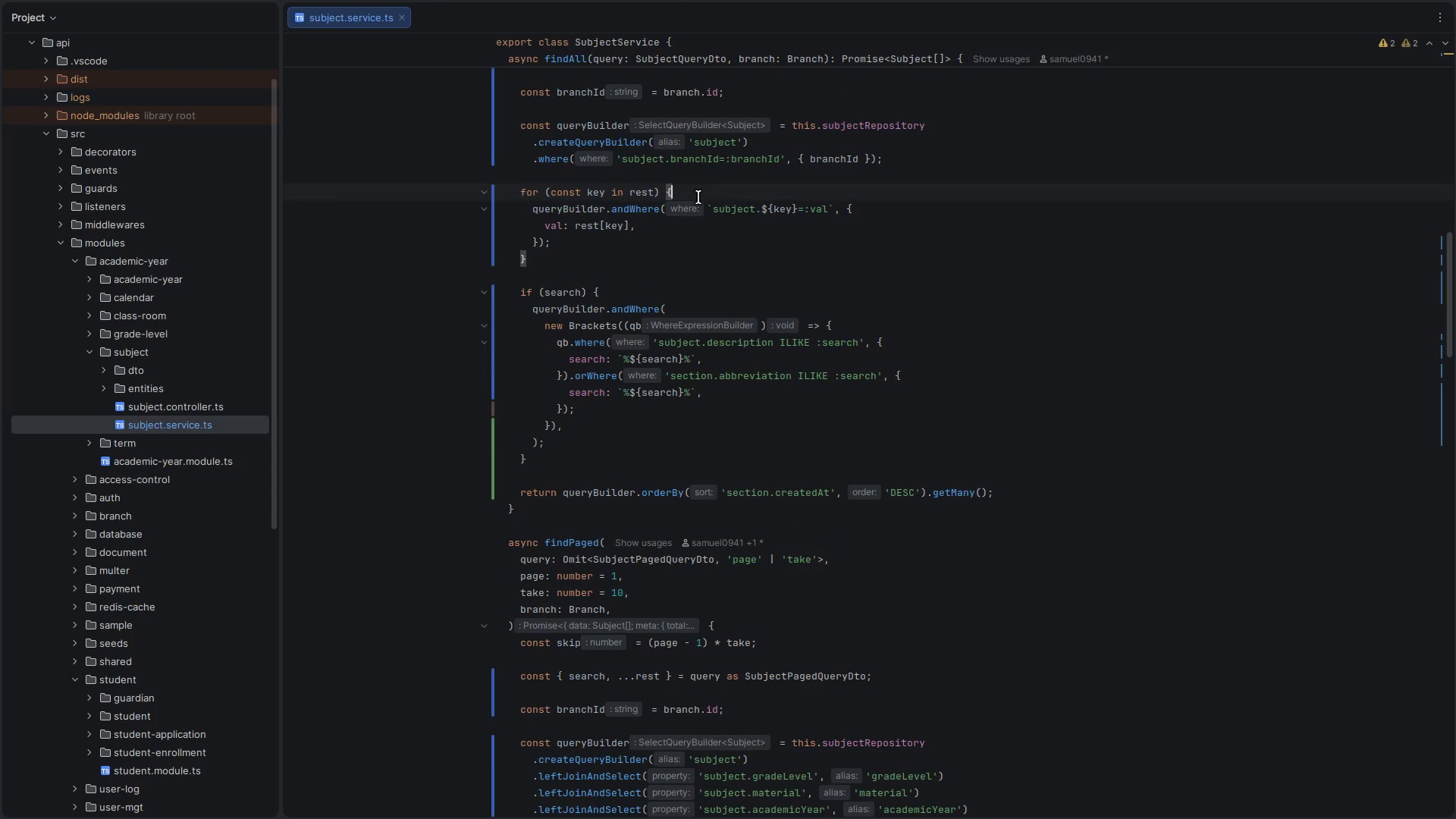 
key(Enter)
 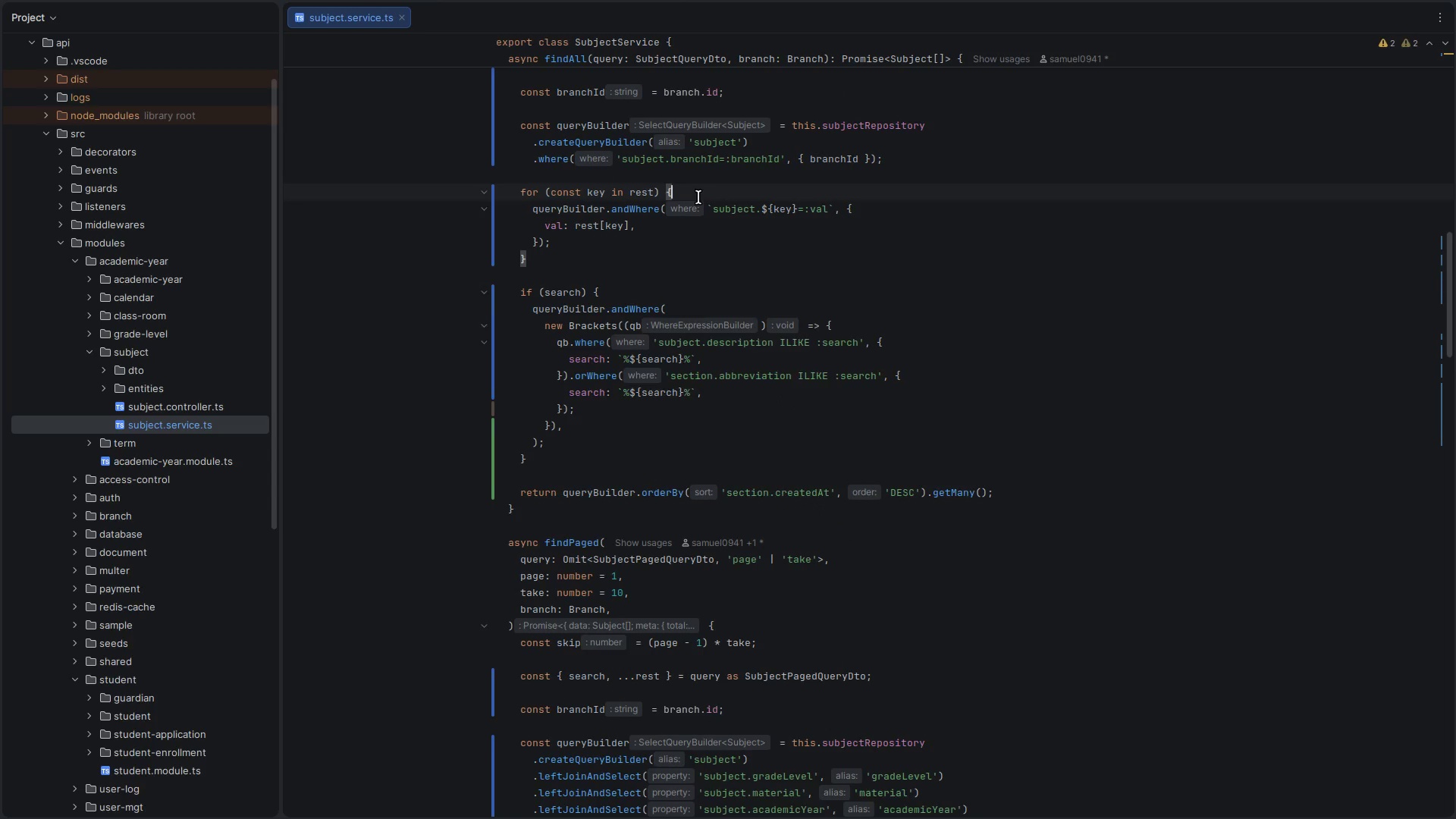 
key(Control+ControlLeft)
 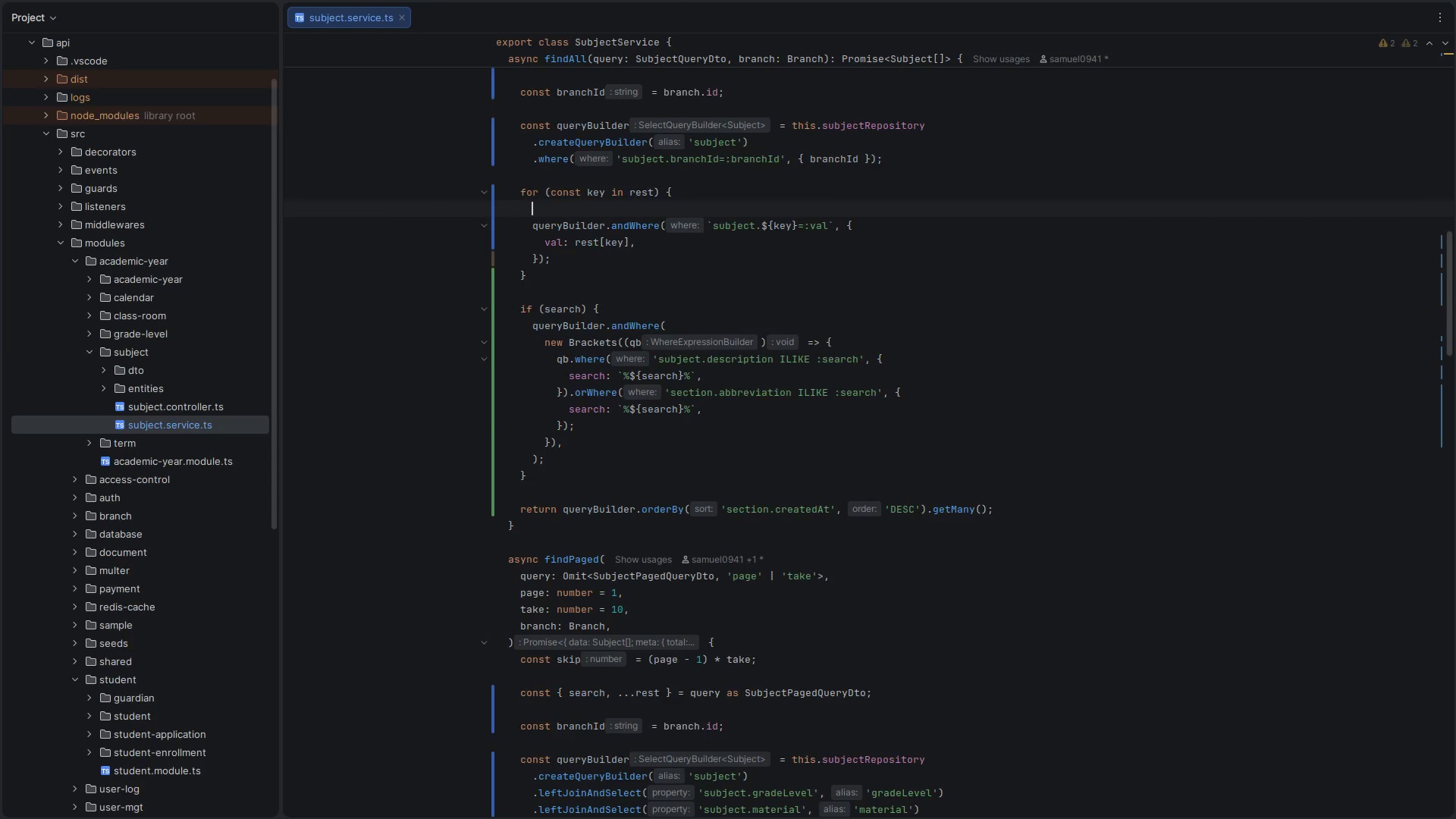 
key(Control+V)
 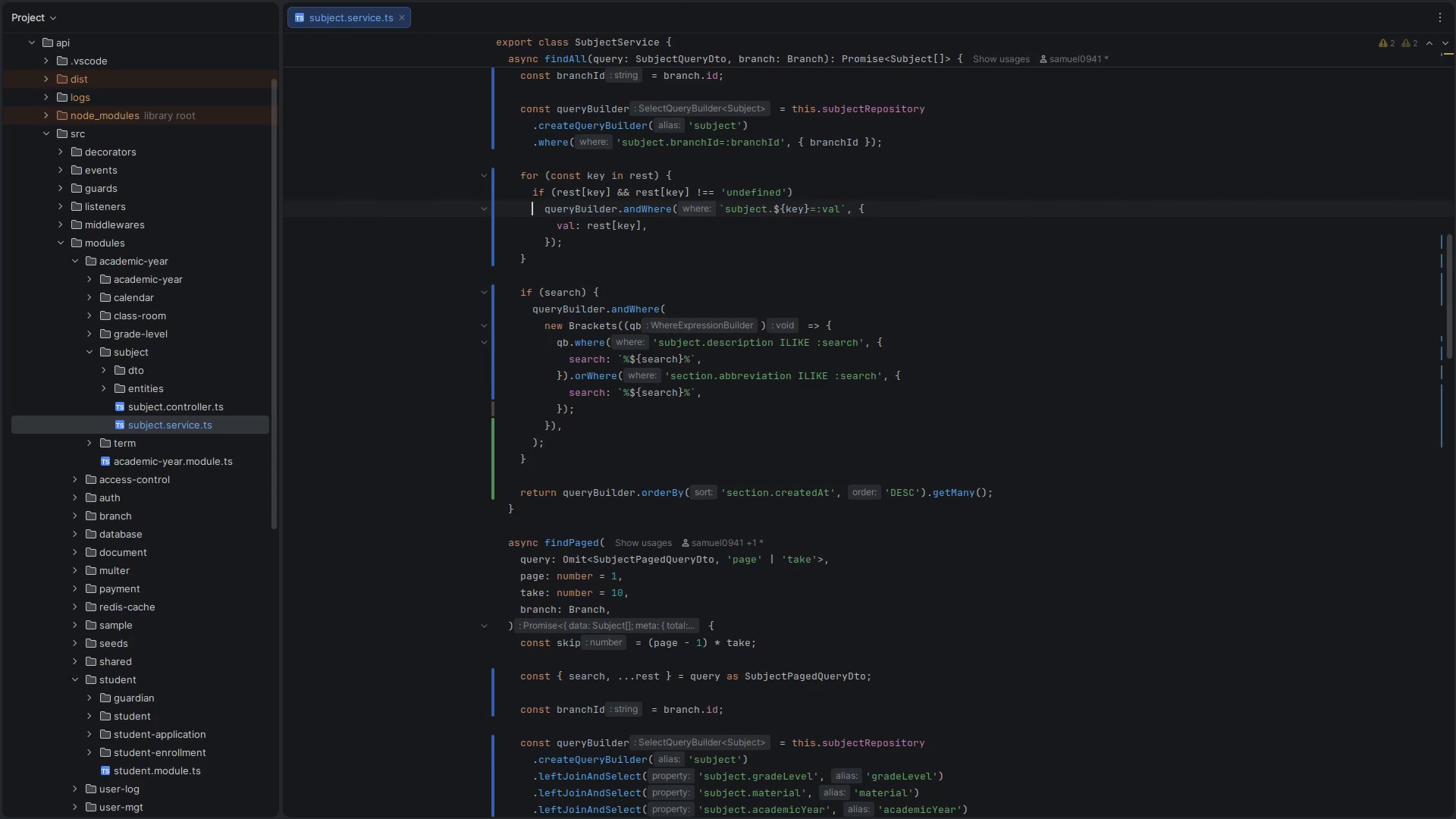 
key(Control+W)
 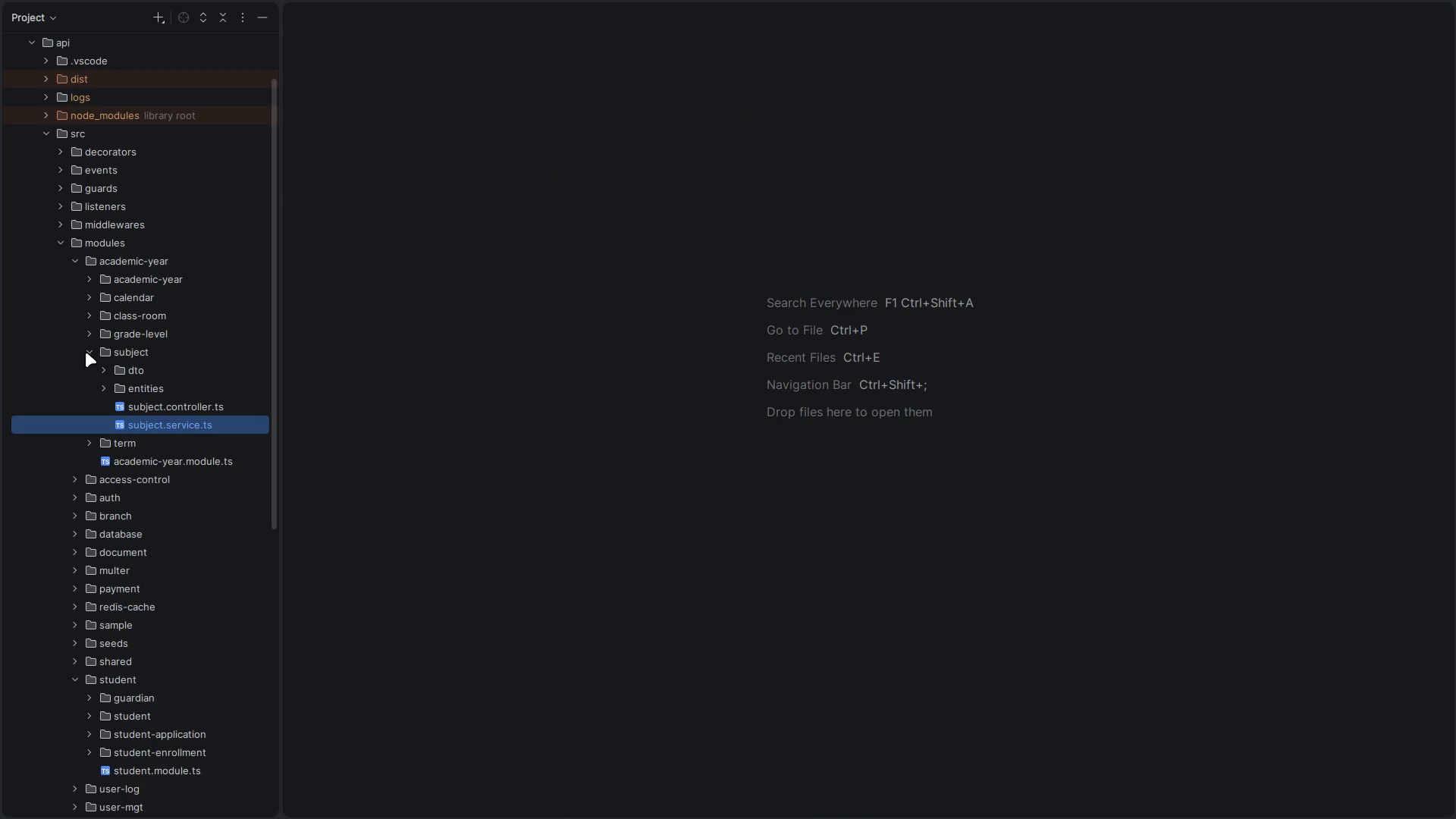 
left_click([92, 347])
 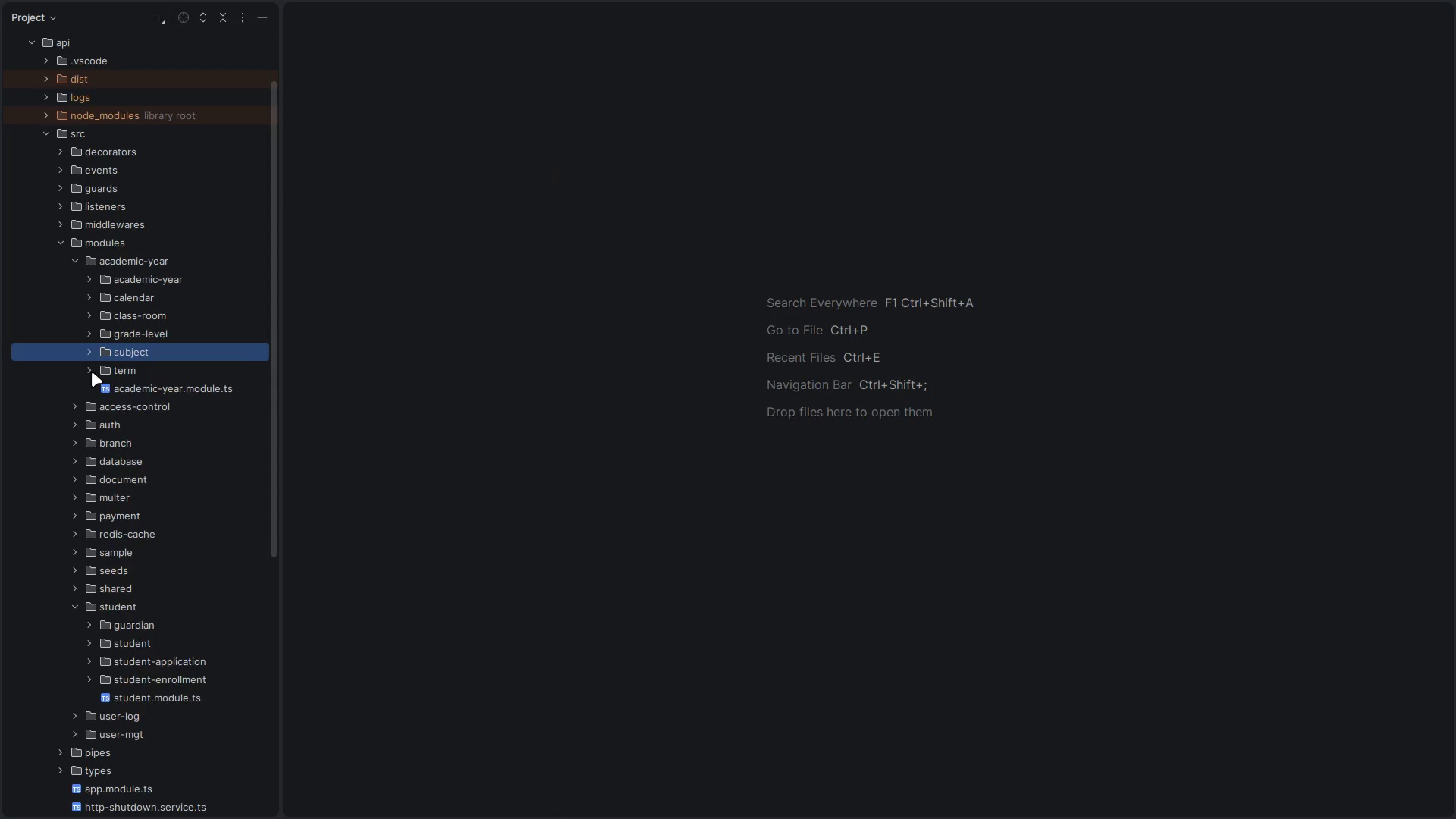 
left_click([92, 372])
 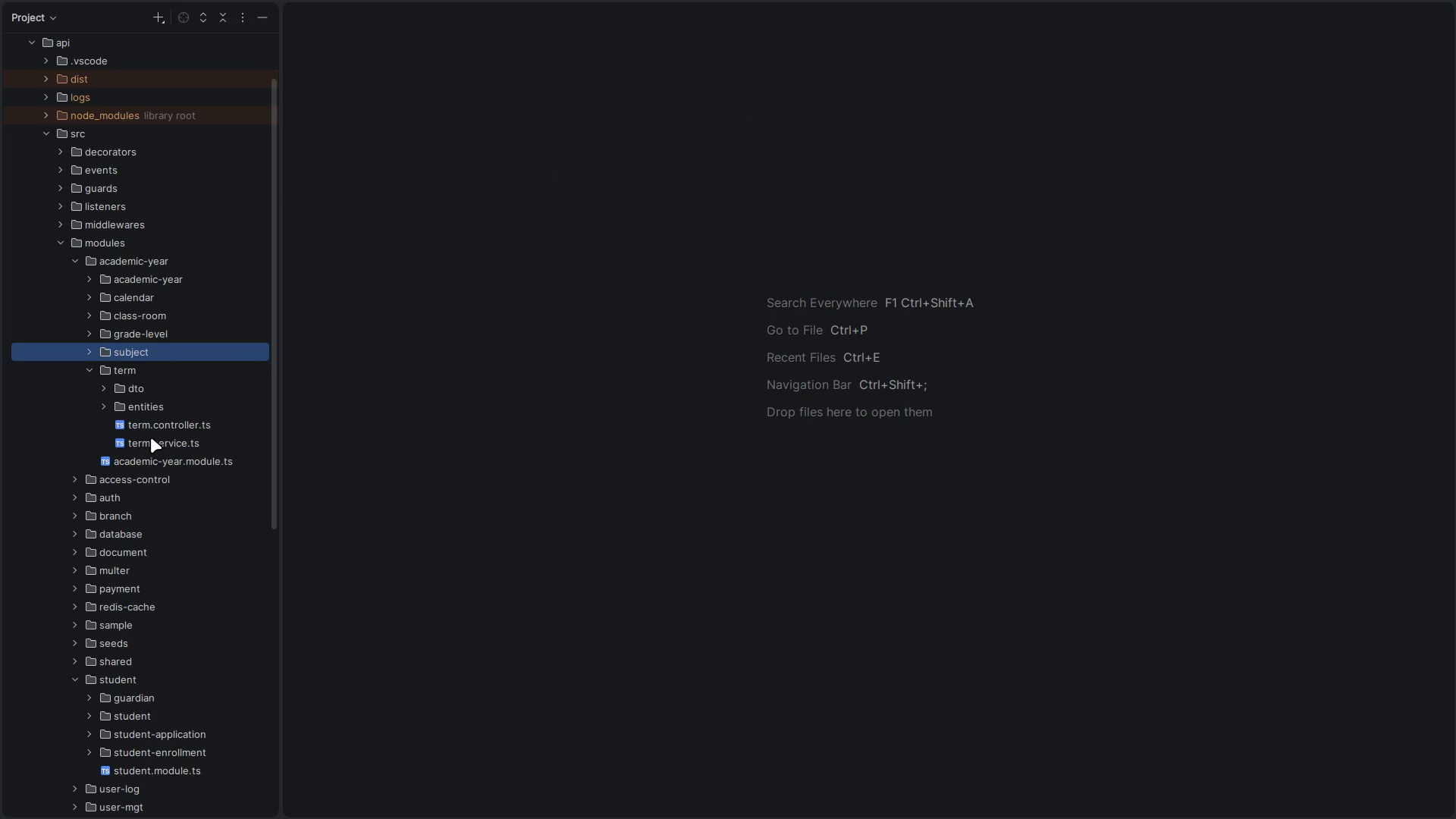 
double_click([151, 438])
 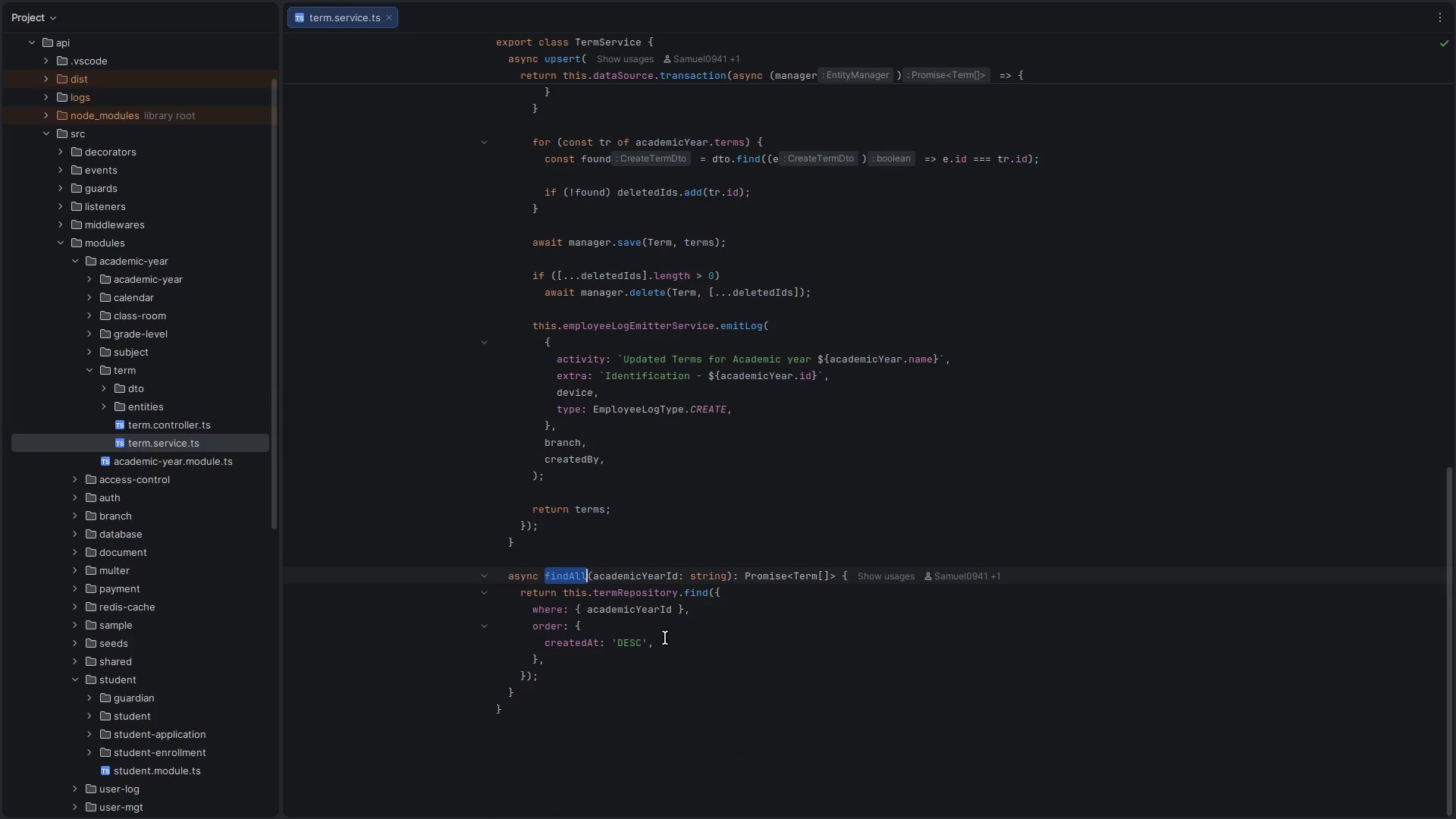 
scroll: coordinate [664, 635], scroll_direction: up, amount: 11.0
 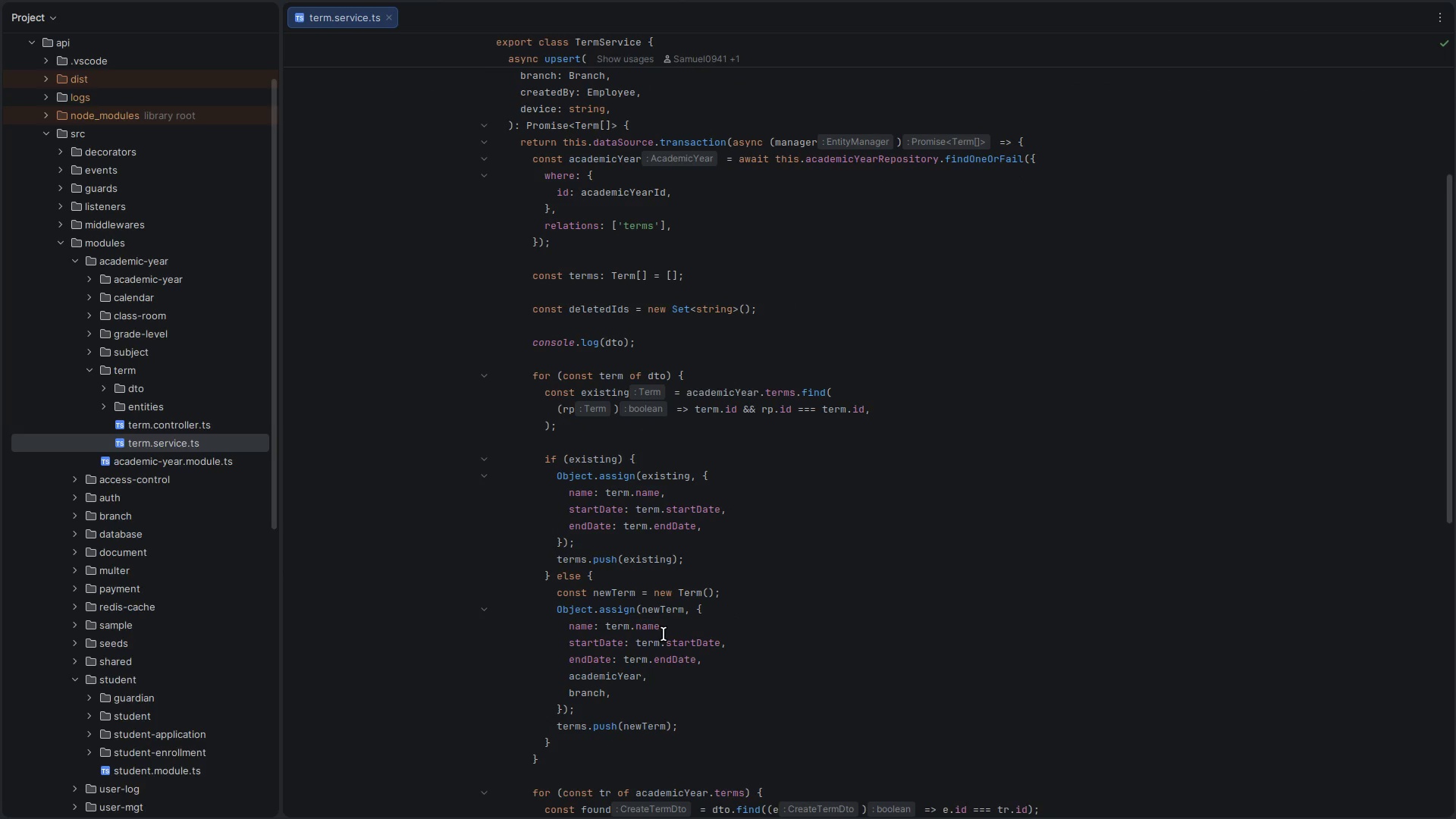 
scroll: coordinate [664, 634], scroll_direction: down, amount: 5.0
 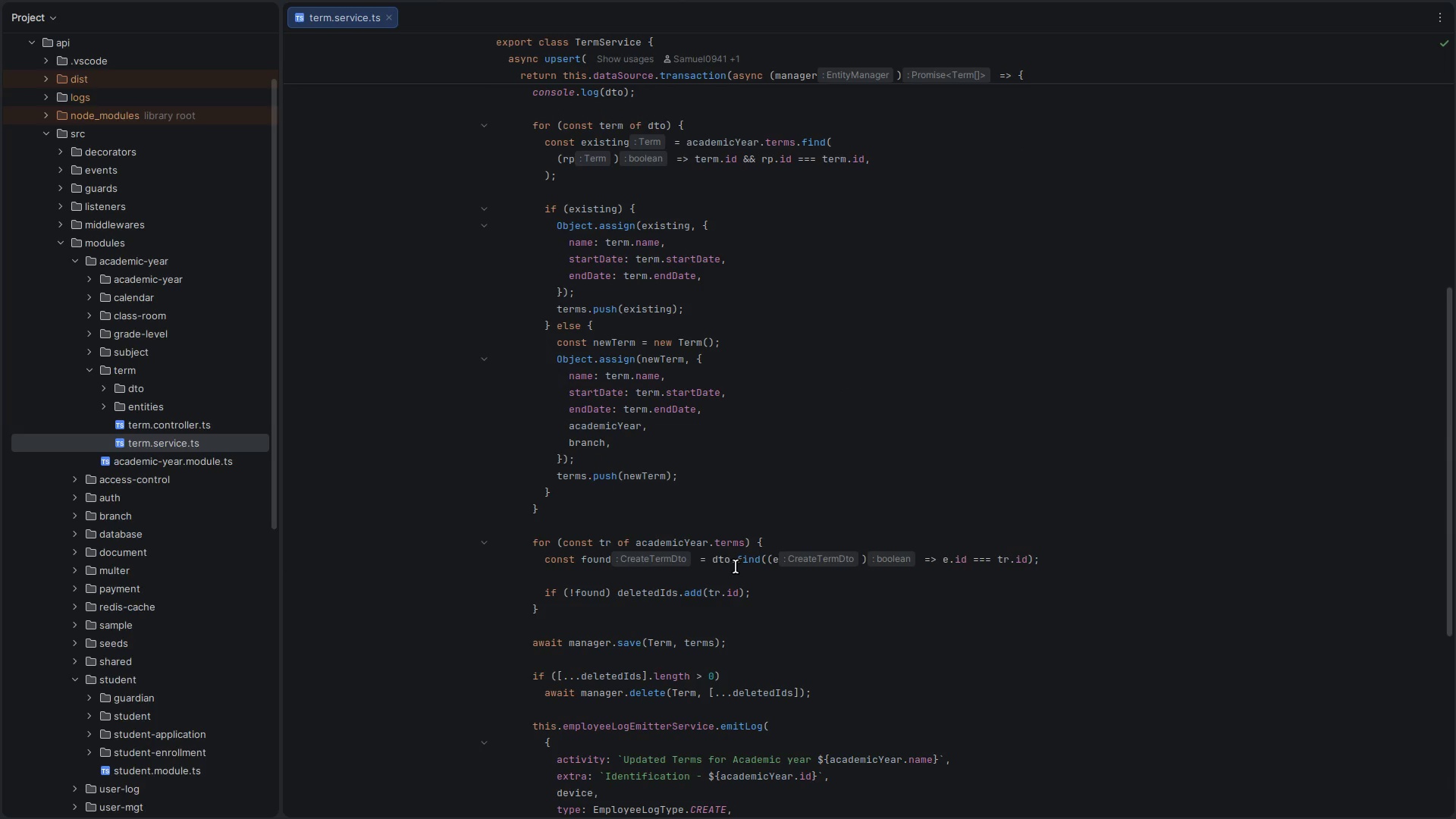 
left_click([707, 579])
 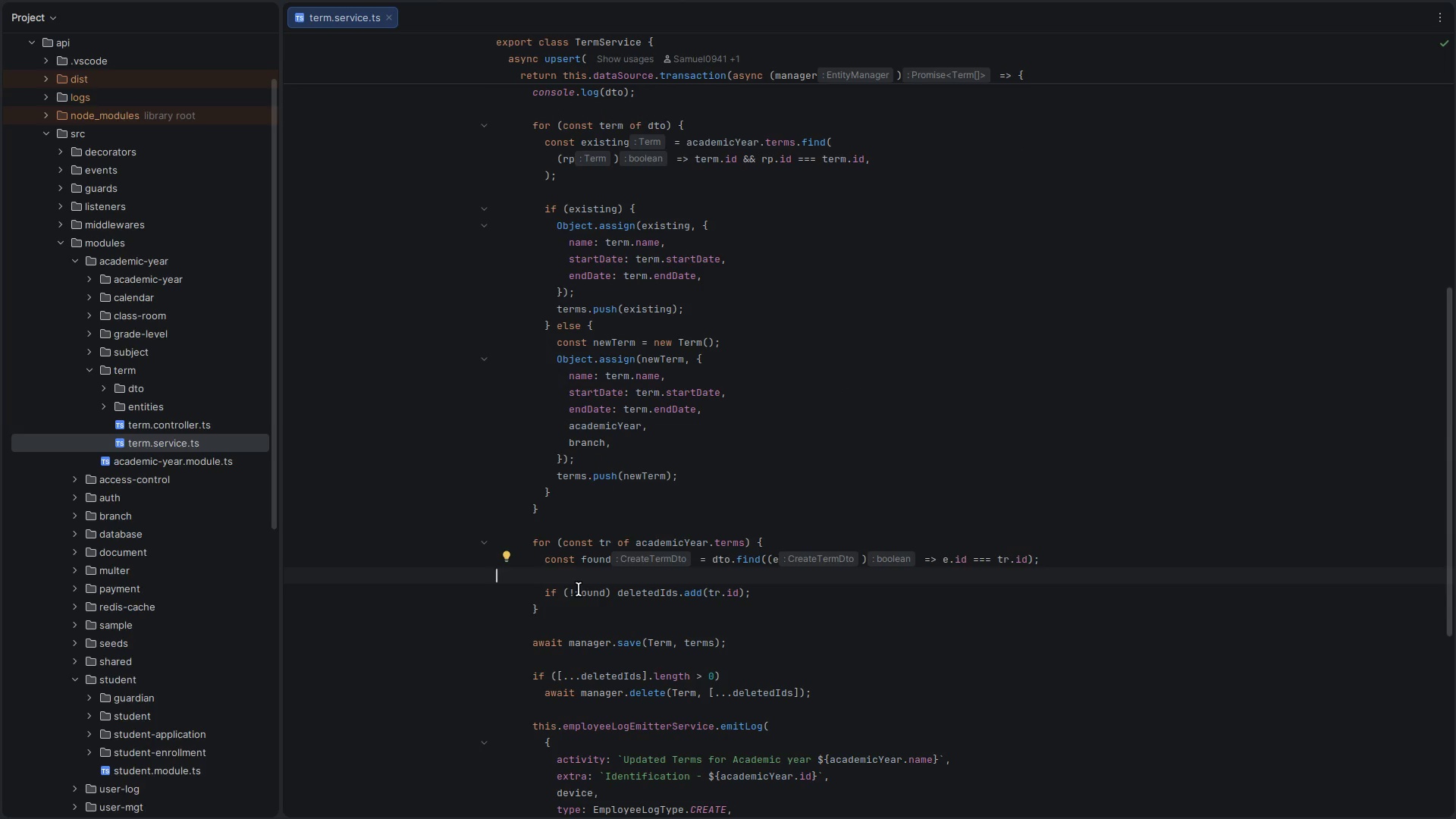 
left_click([484, 340])
 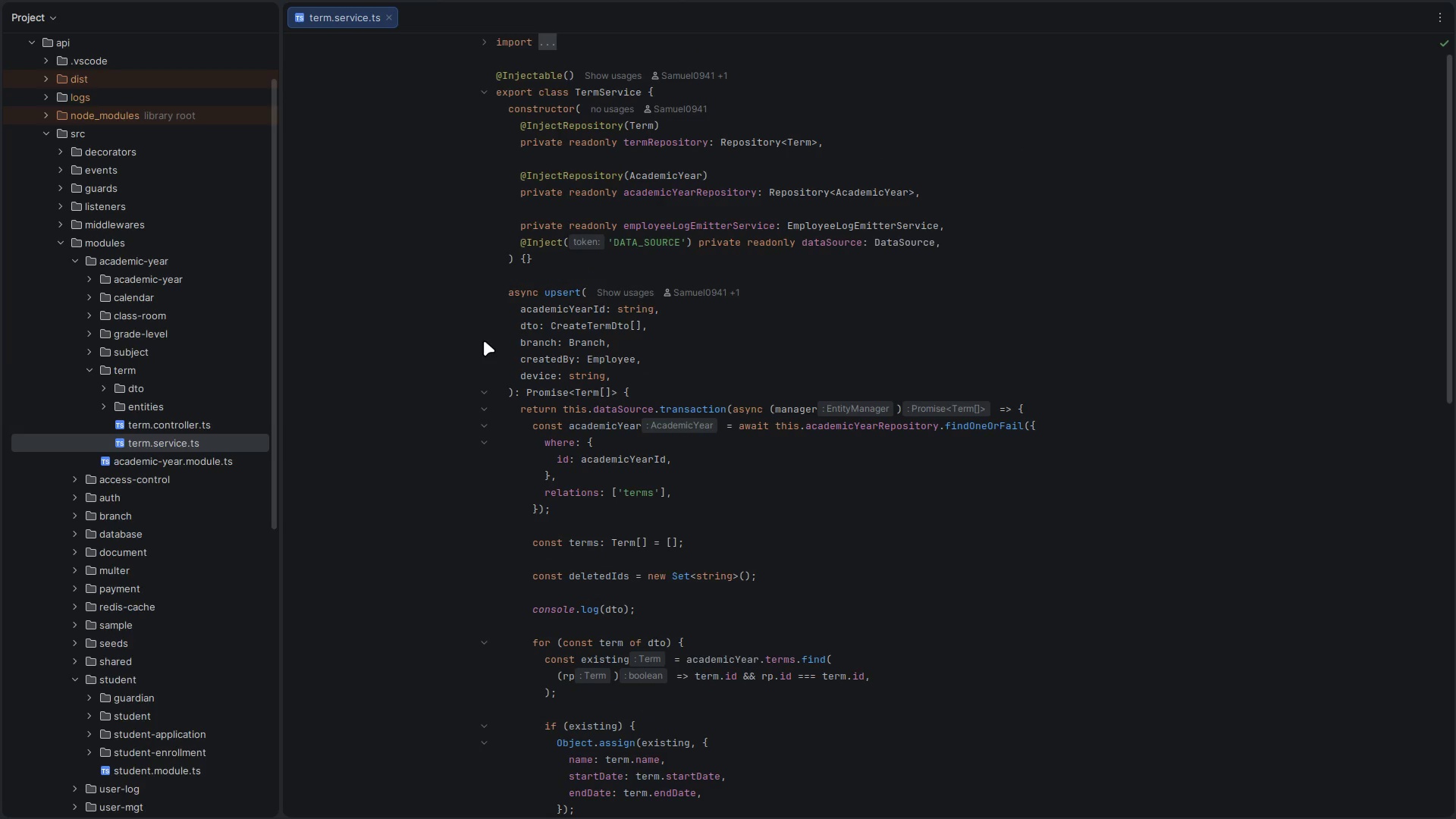 
scroll: coordinate [535, 615], scroll_direction: up, amount: 11.0
 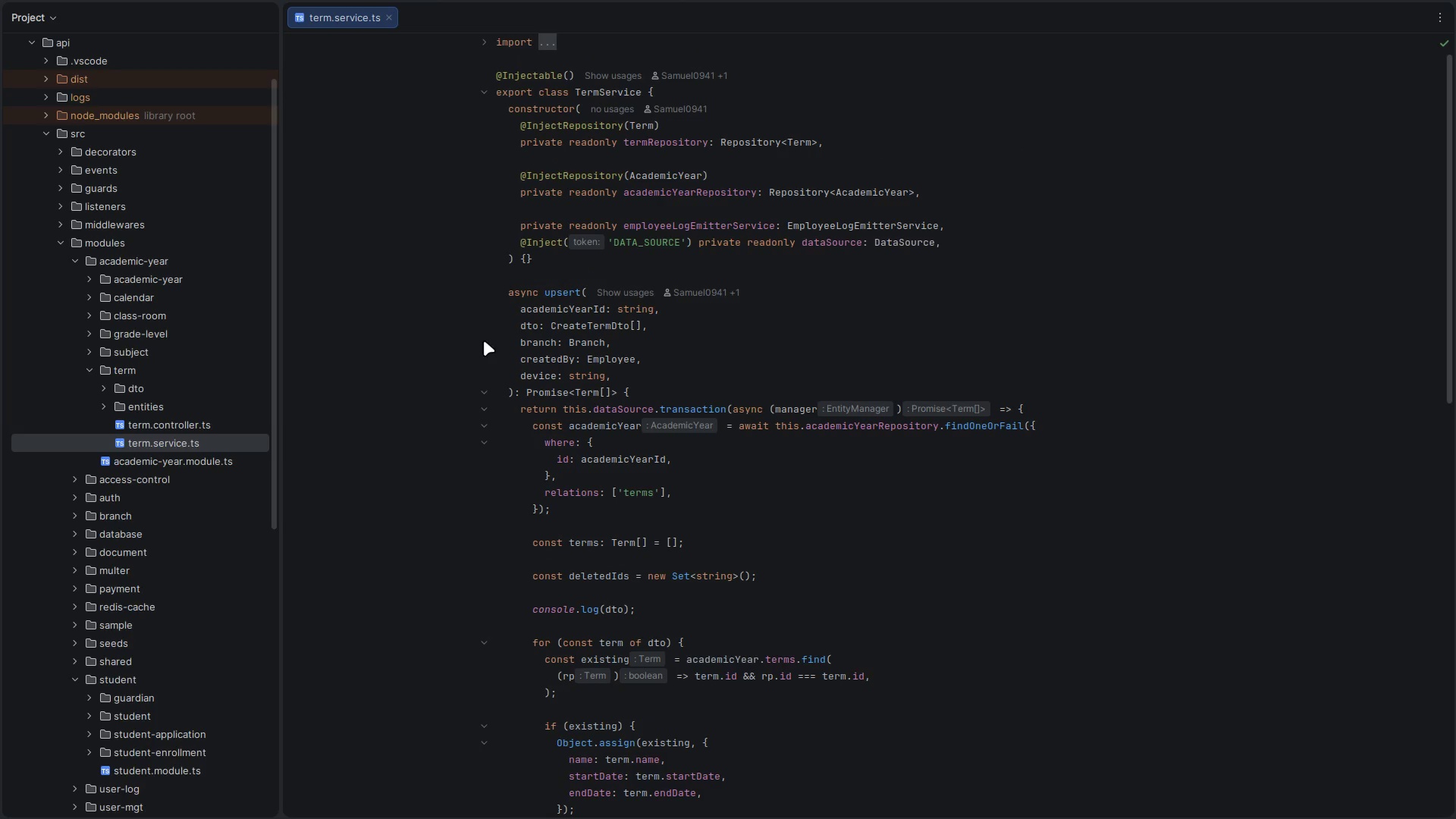 
key(Control+W)
 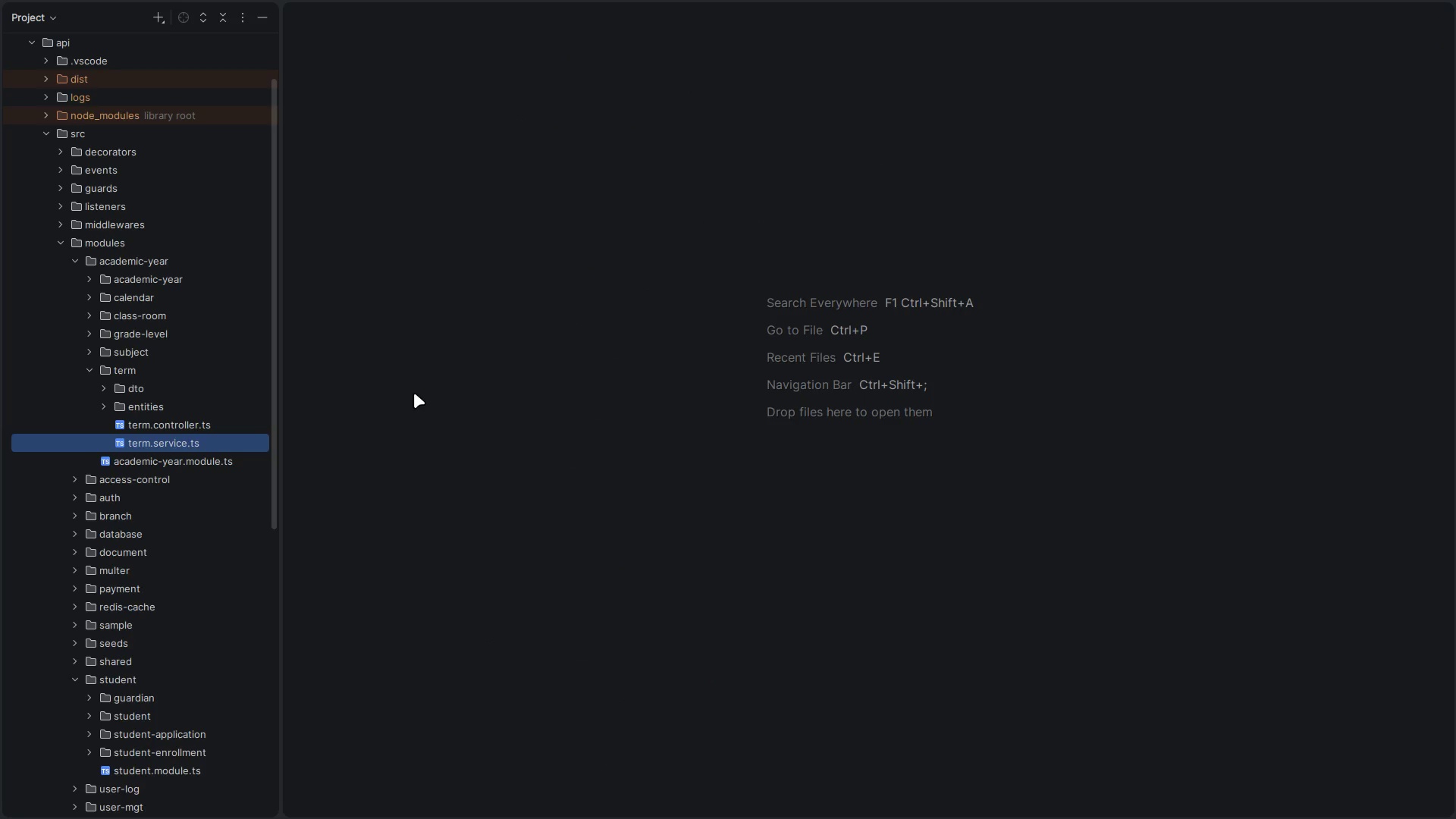 
key(Control+ControlLeft)
 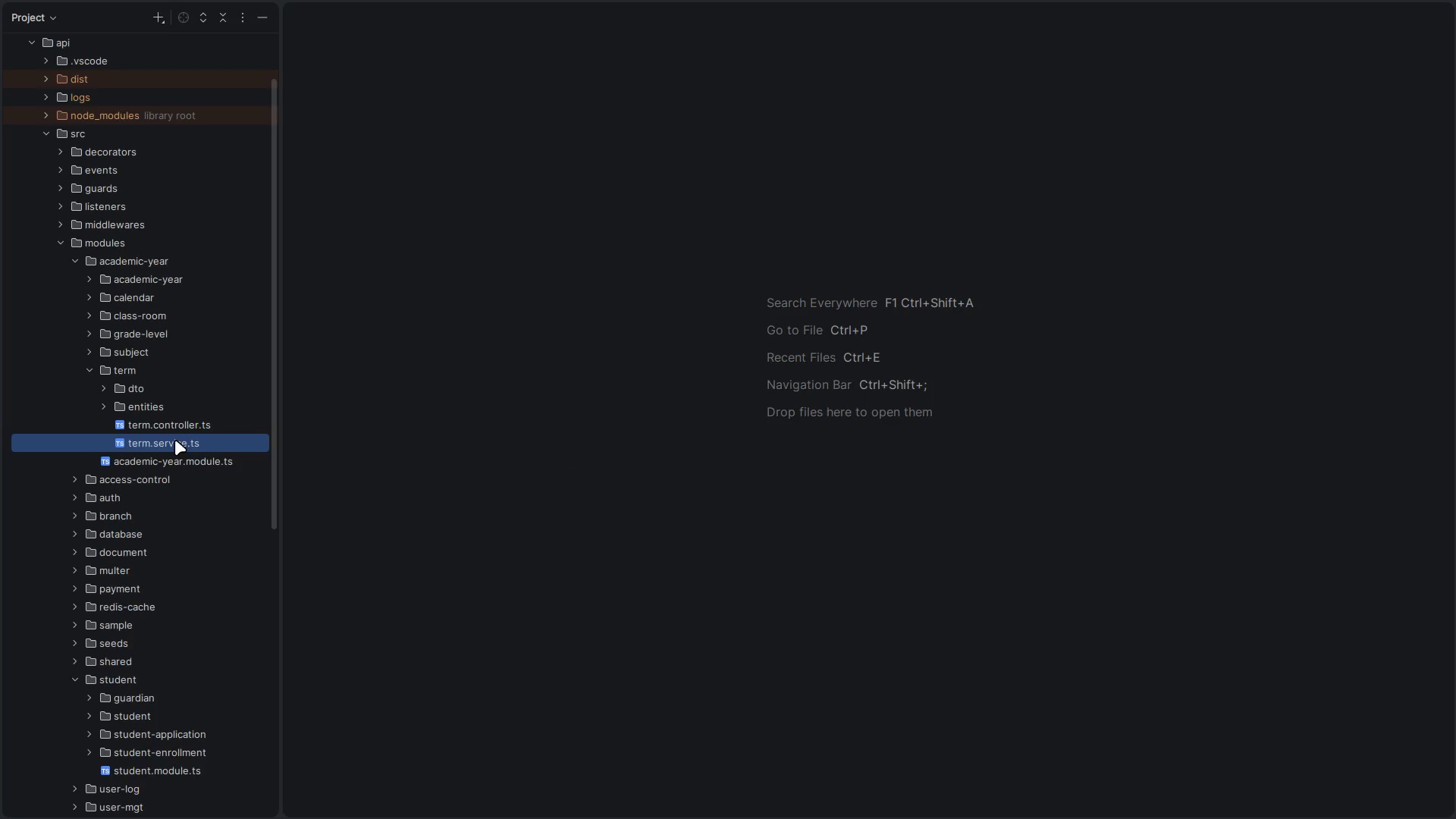 
double_click([175, 440])
 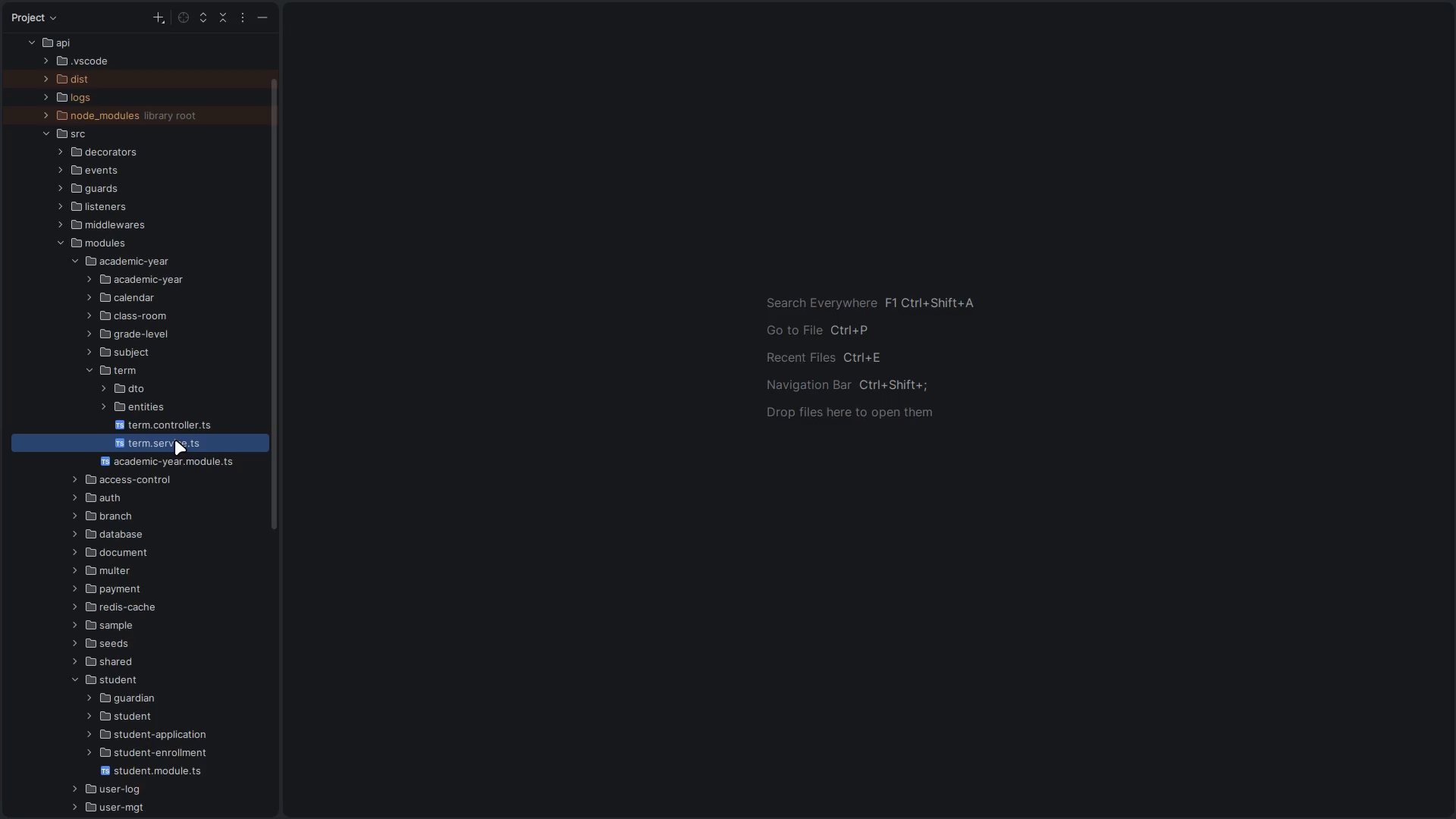 
triple_click([175, 440])
 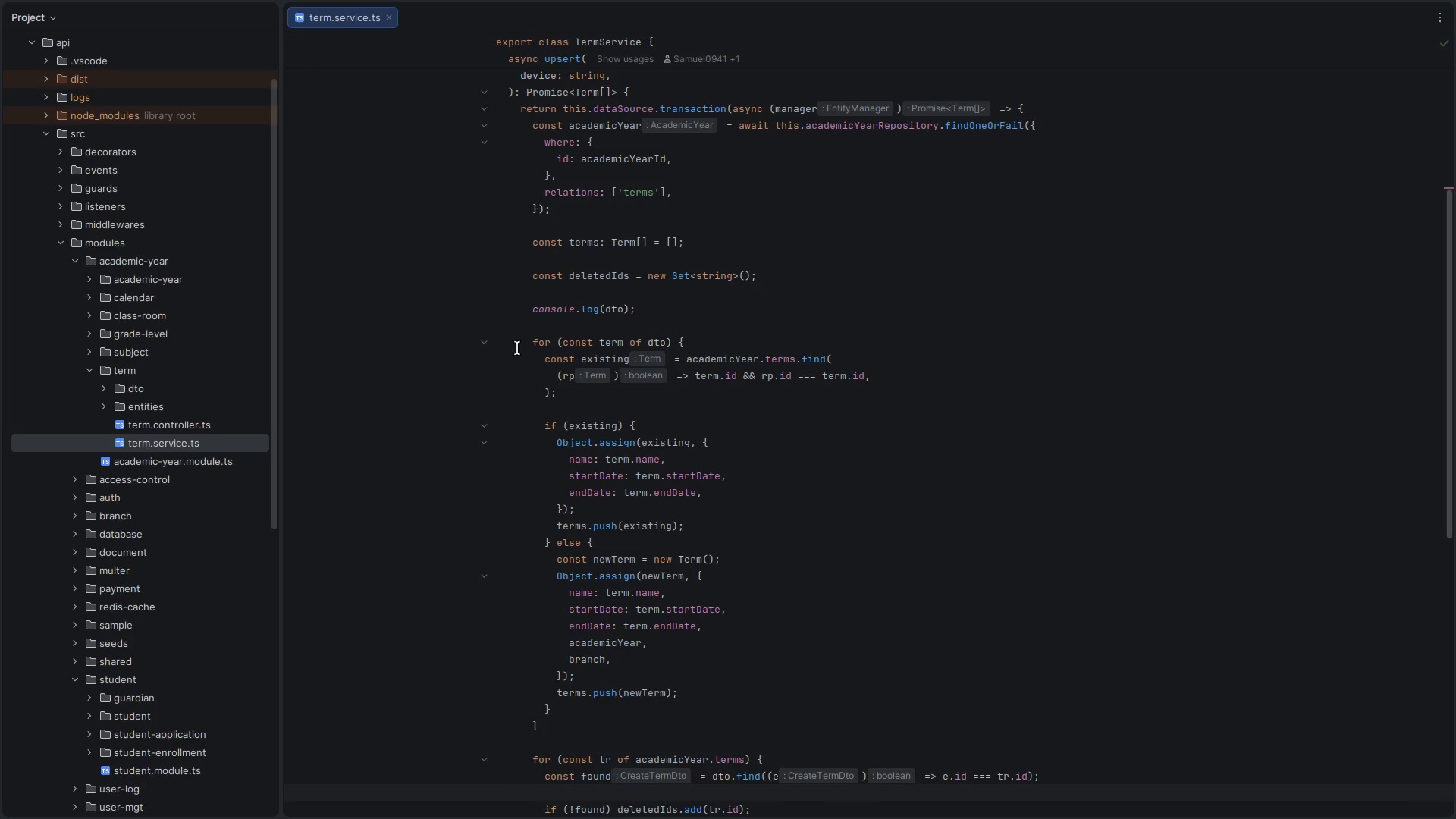 
scroll: coordinate [447, 381], scroll_direction: up, amount: 10.0
 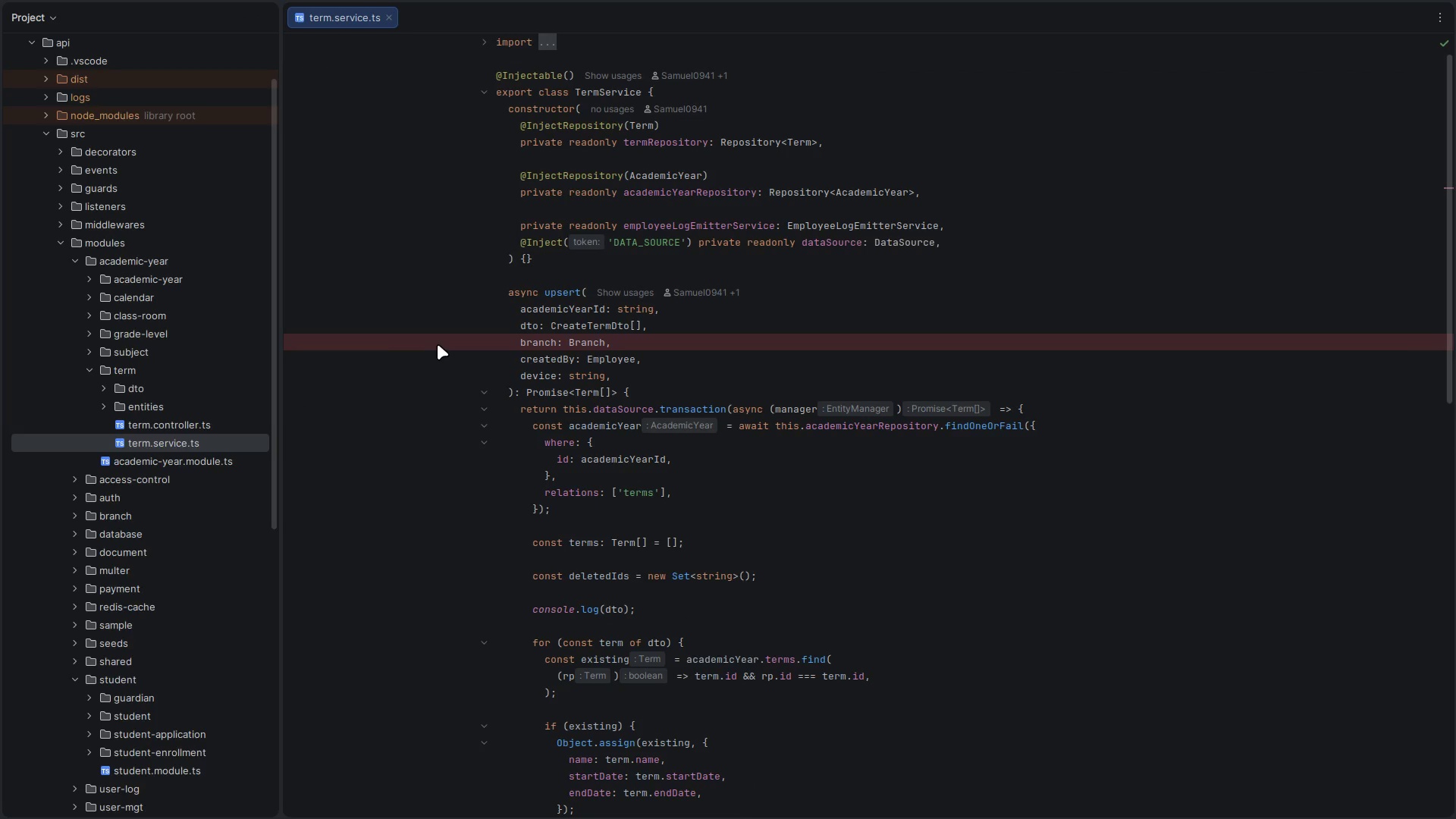 
left_click([440, 342])
 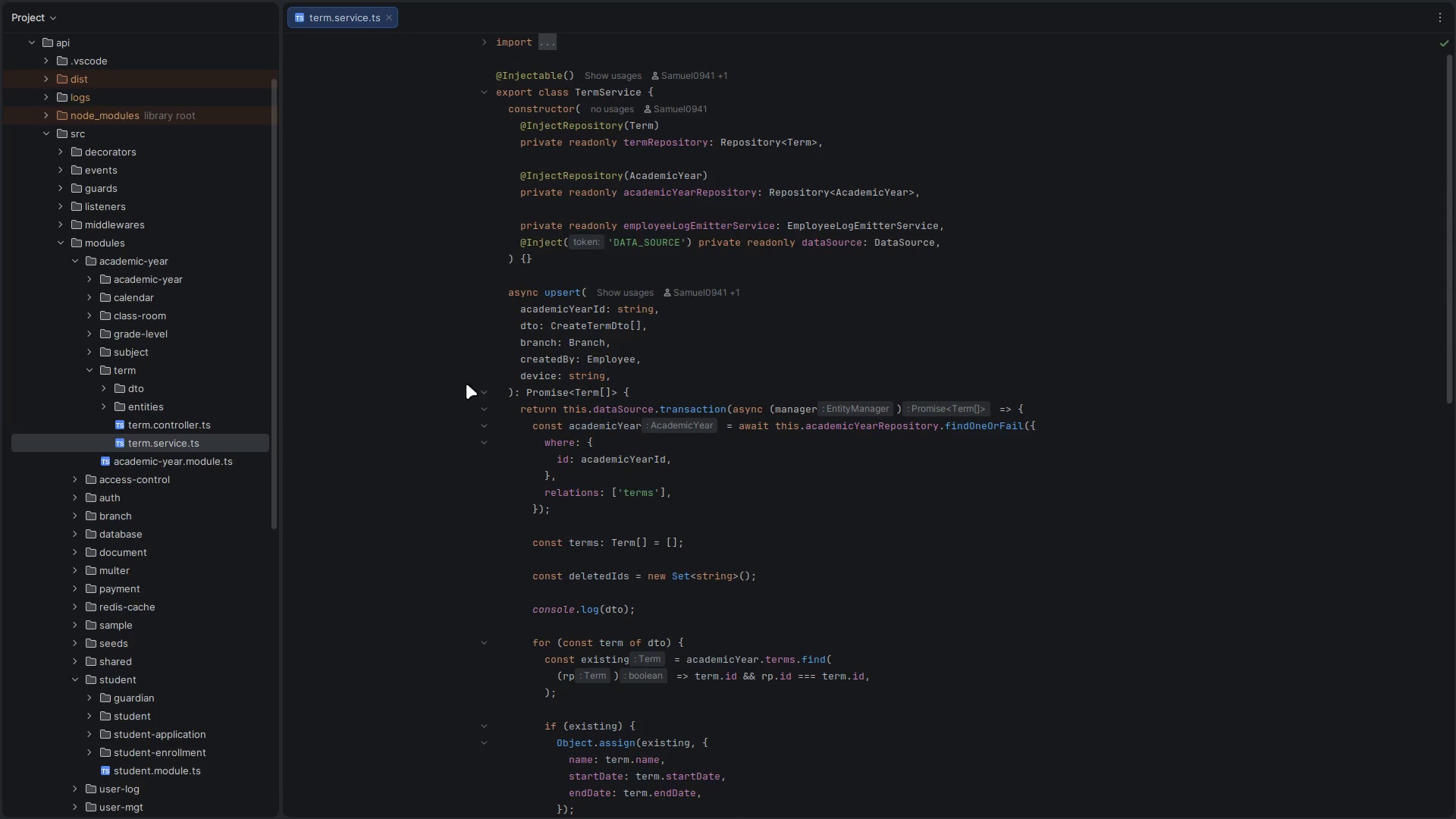 
key(Control+ControlLeft)
 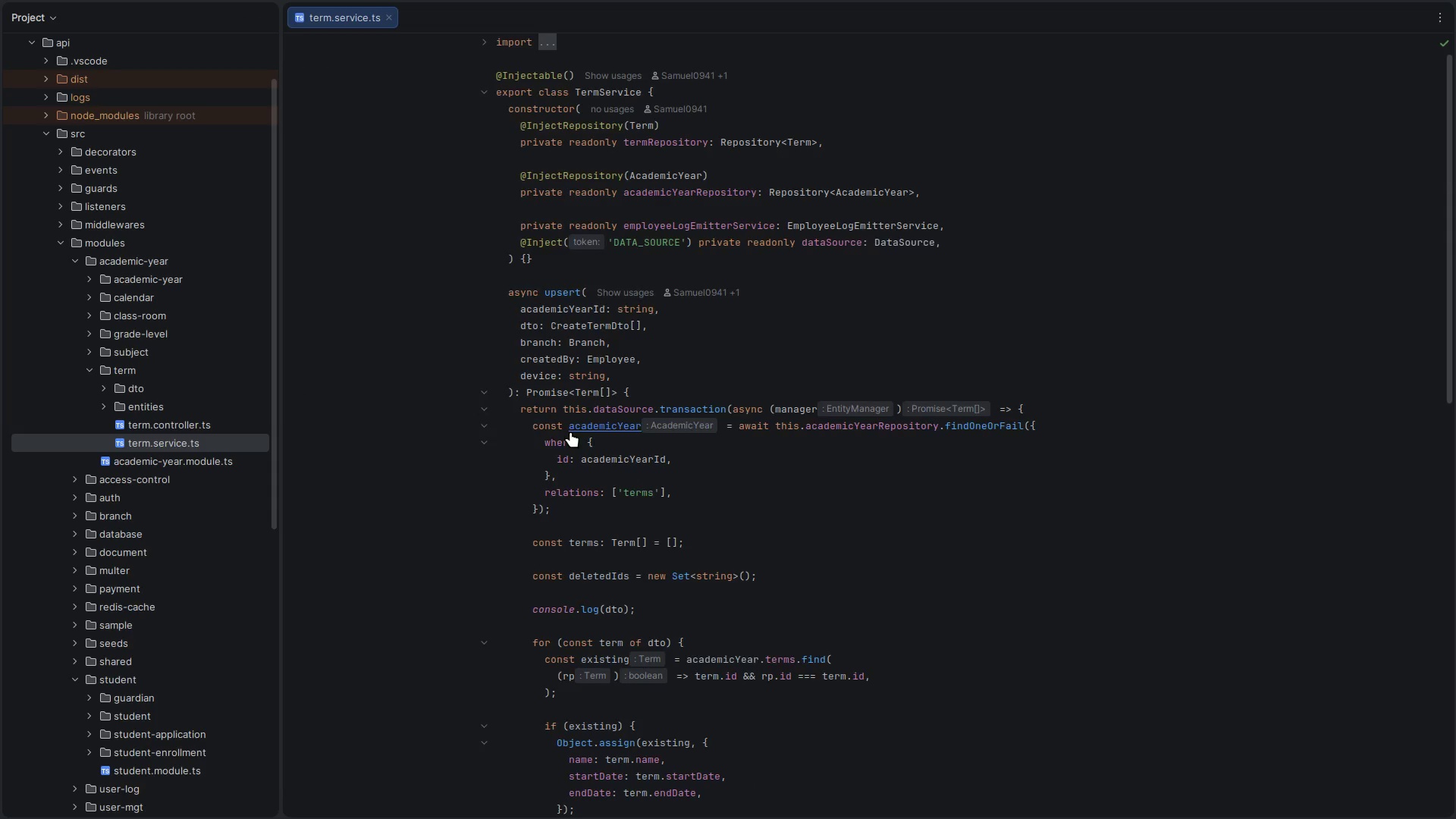 
key(Control+W)
 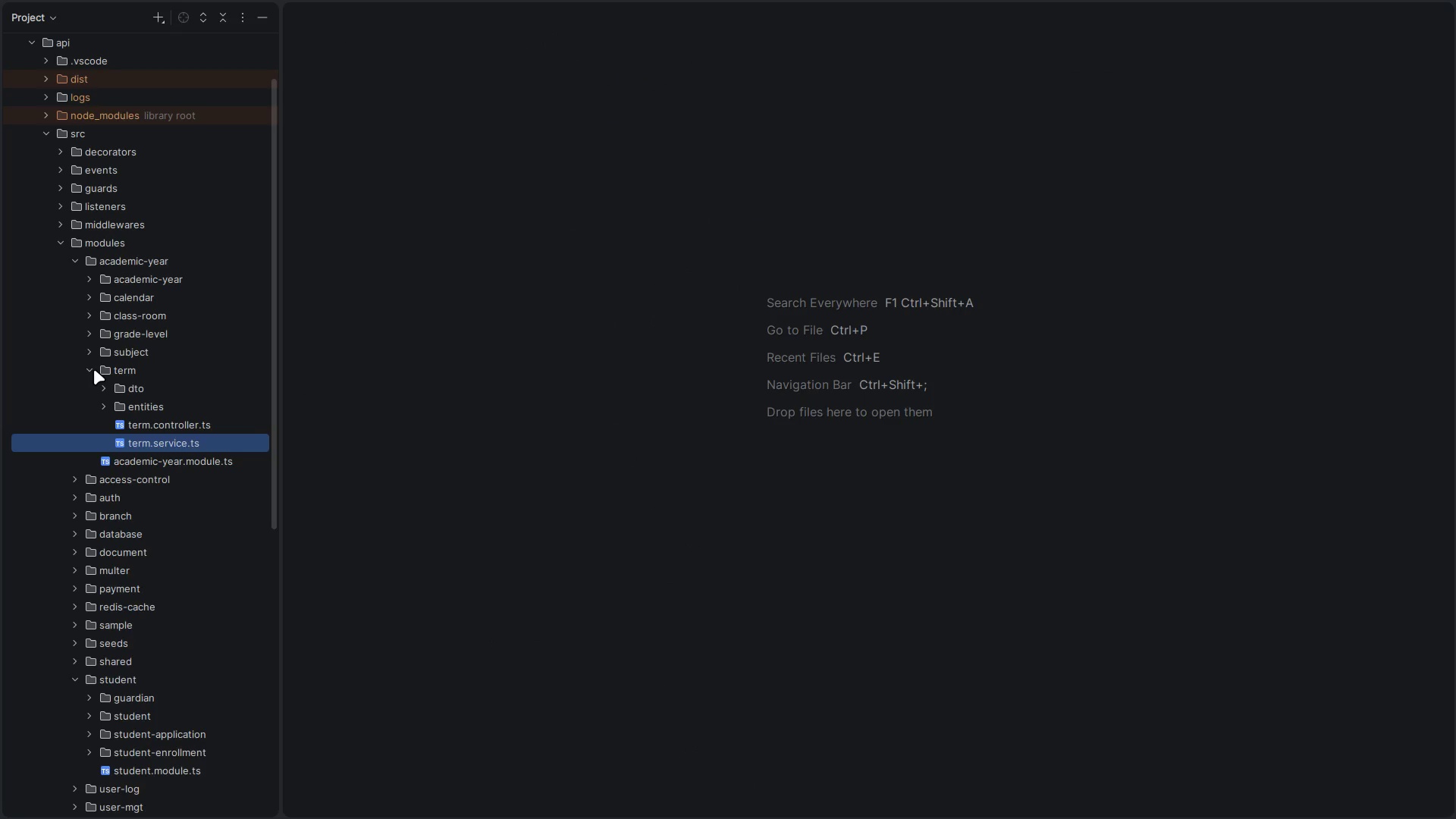 
left_click([94, 369])
 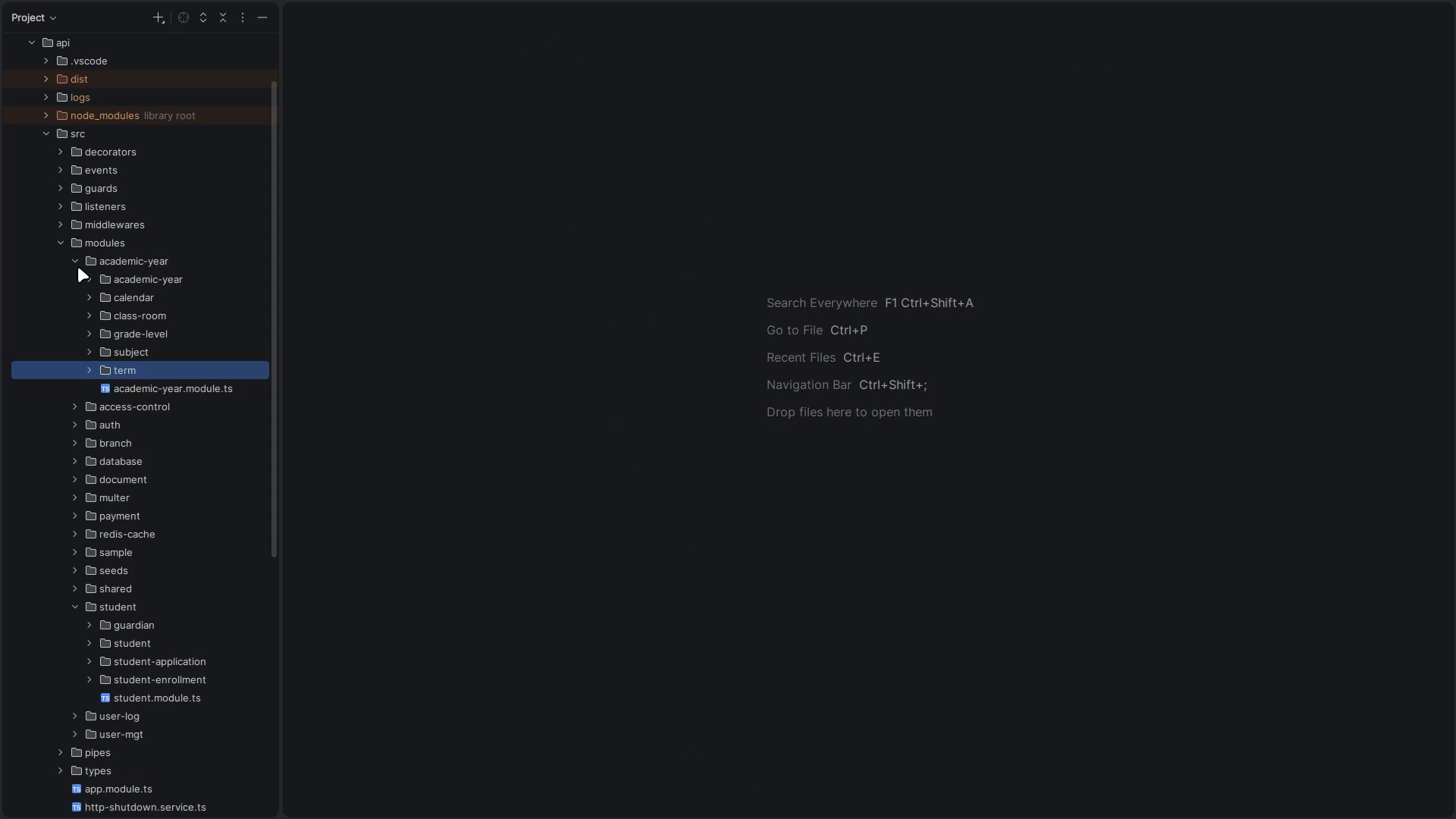 
left_click([79, 262])
 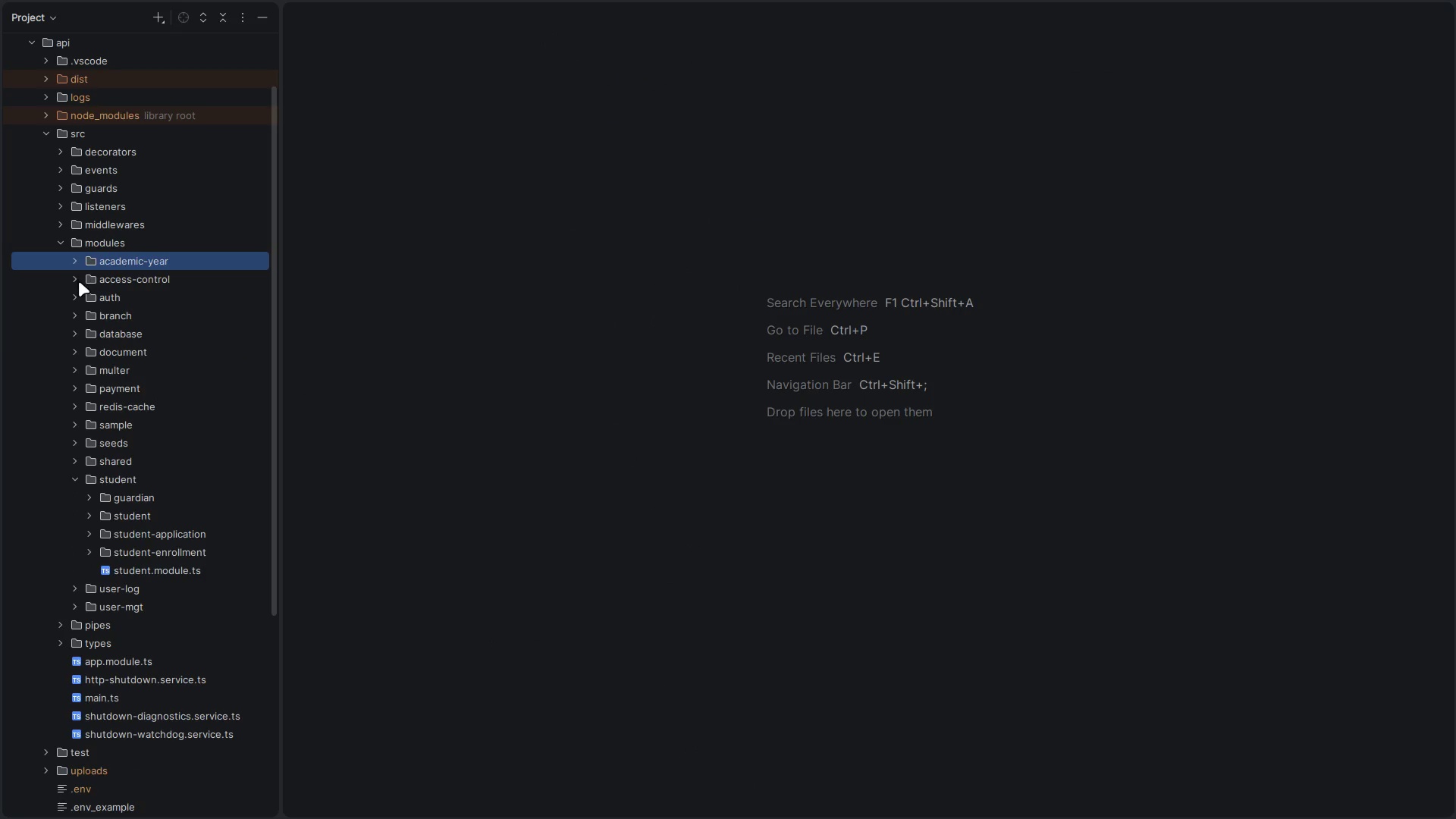 
left_click([79, 281])
 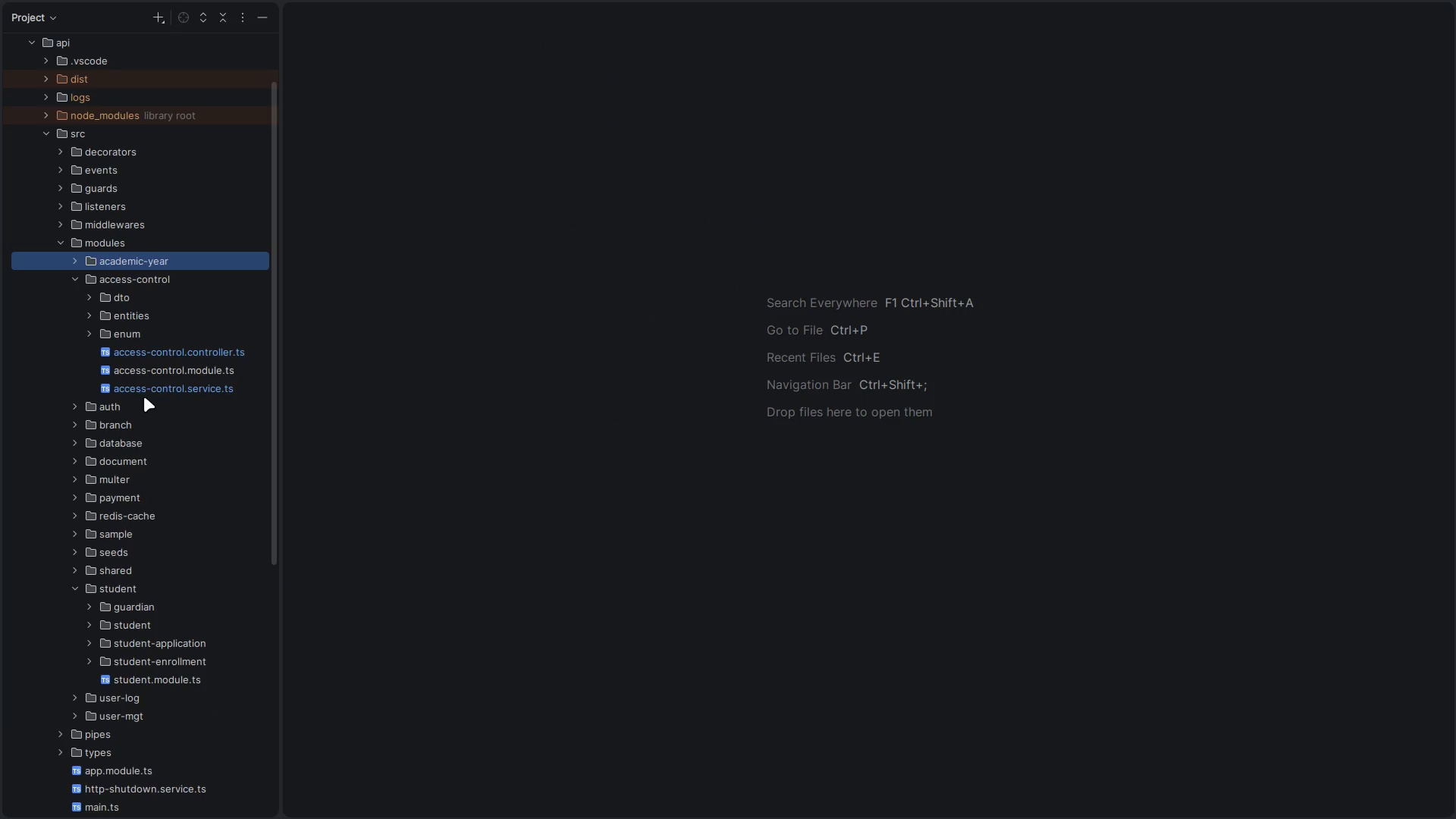 
double_click([163, 386])
 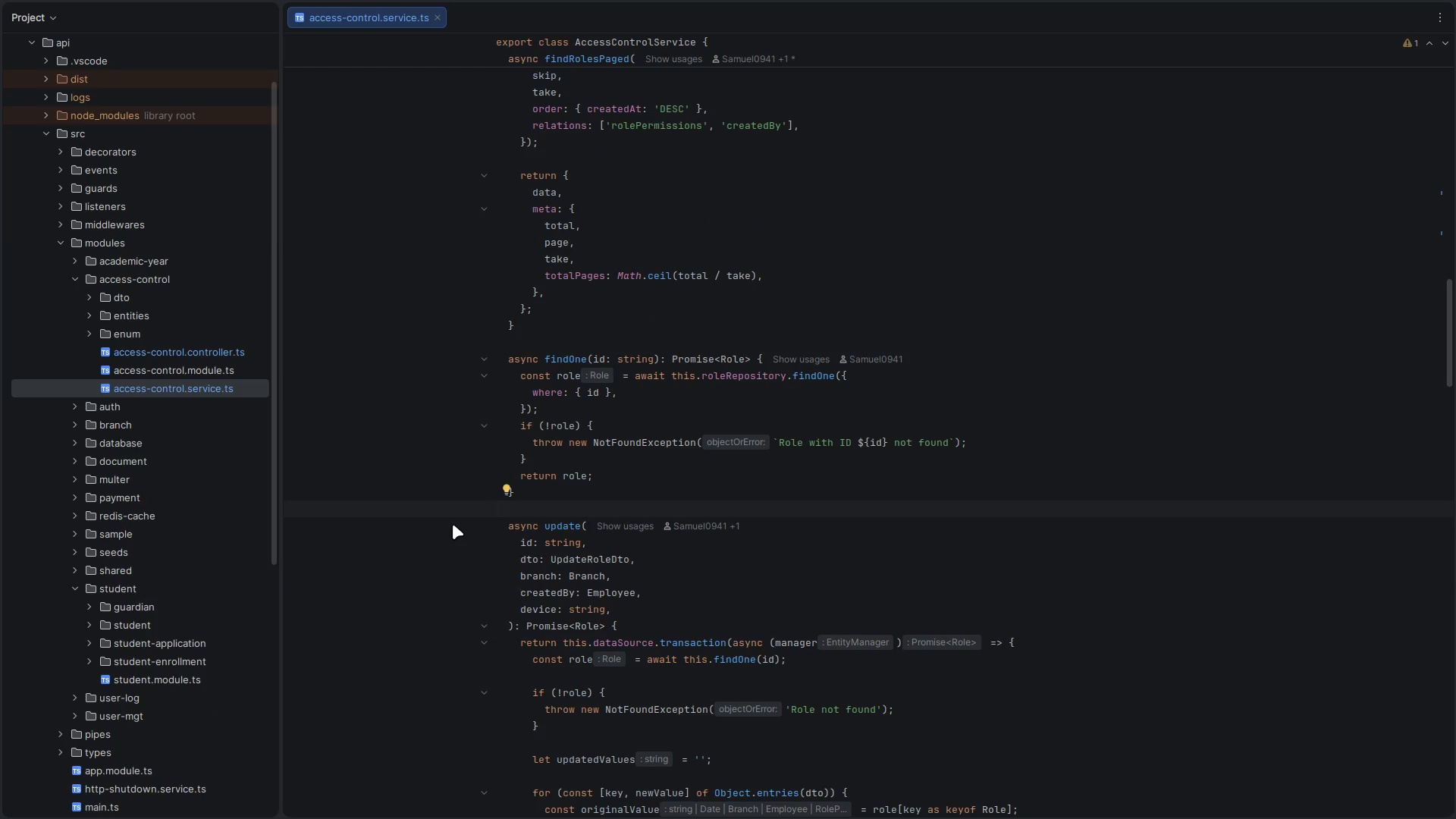 
left_click([453, 429])
 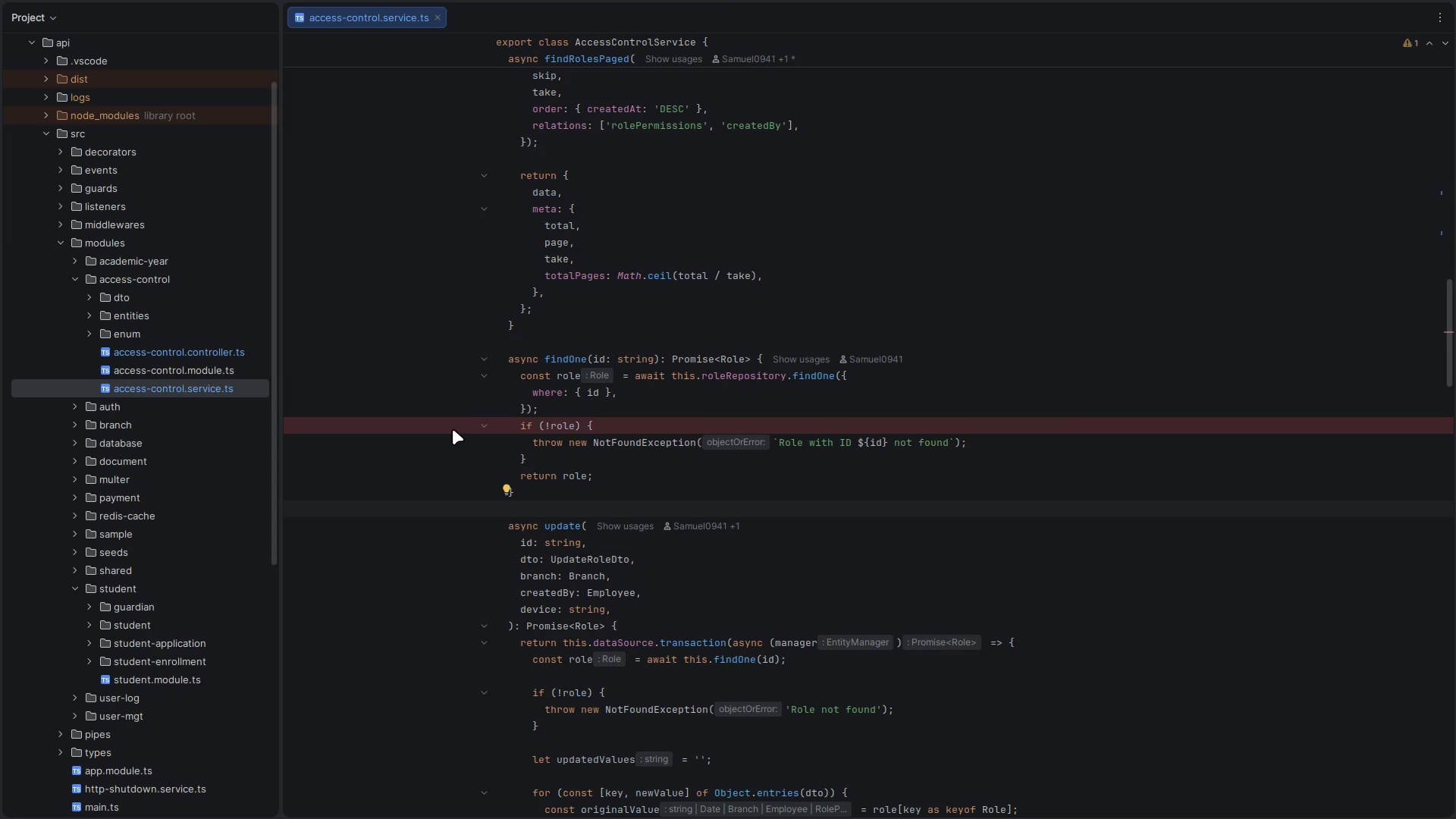 
key(Control+W)
 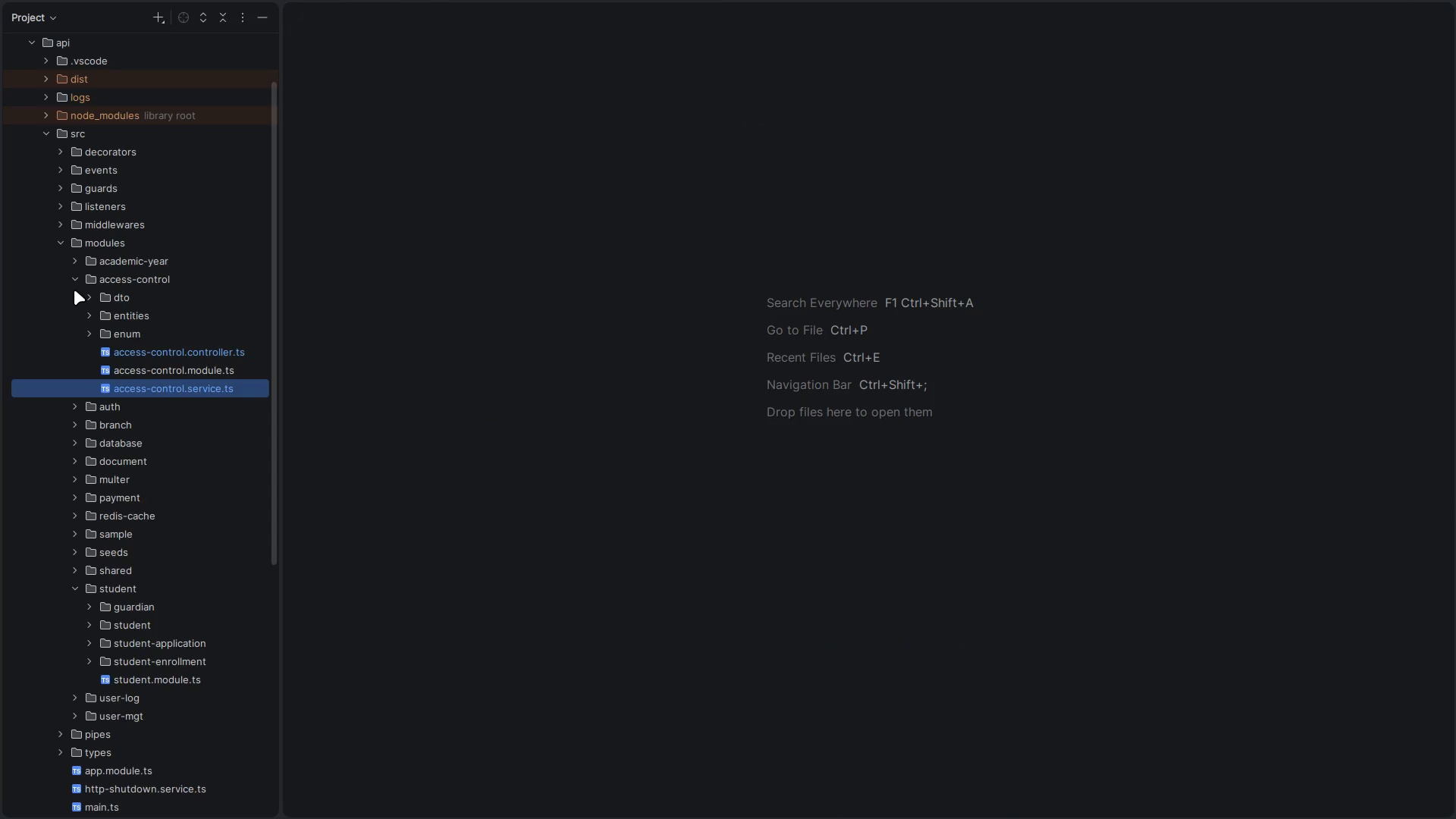 
left_click([76, 282])
 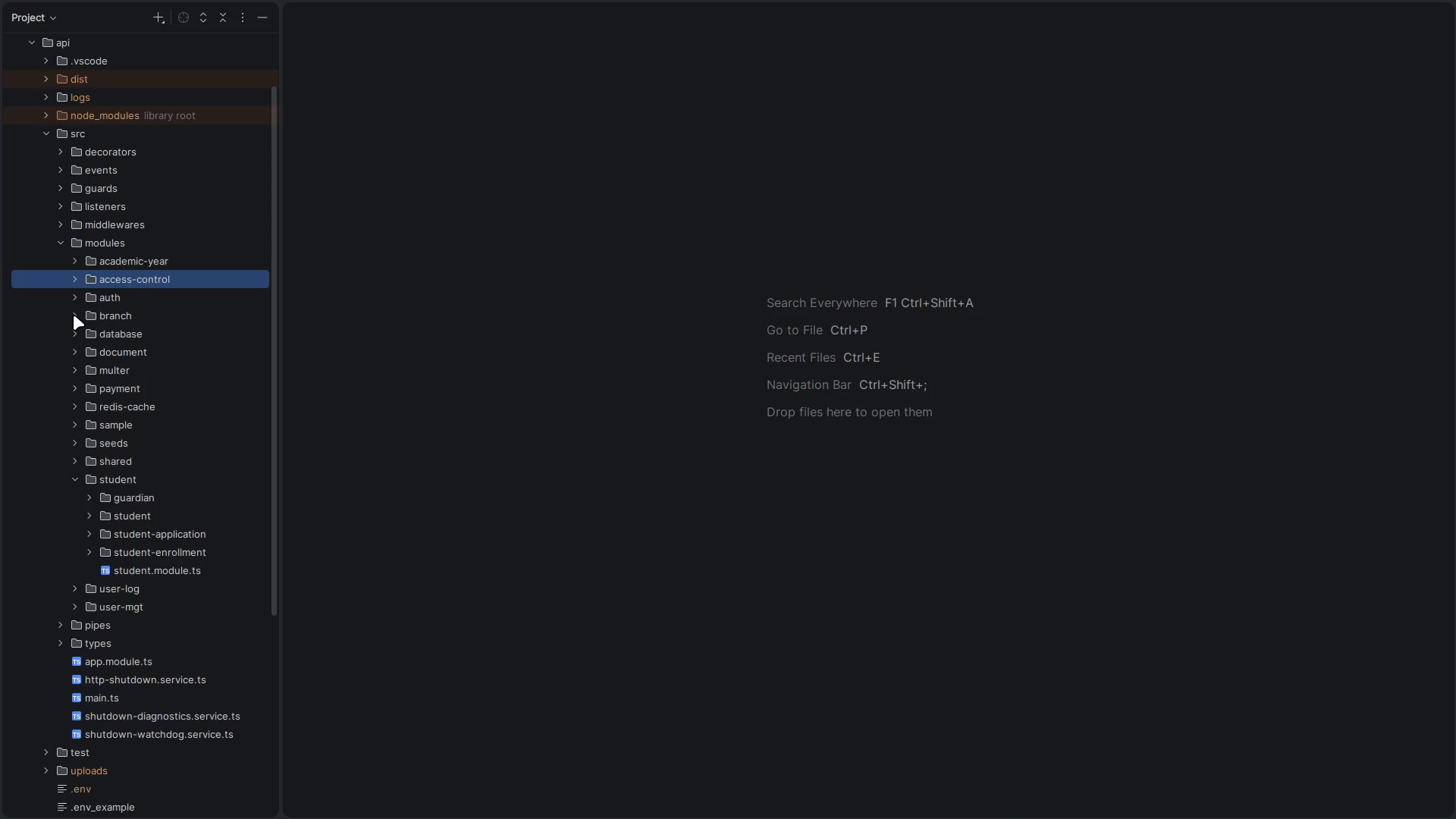 
left_click([74, 320])
 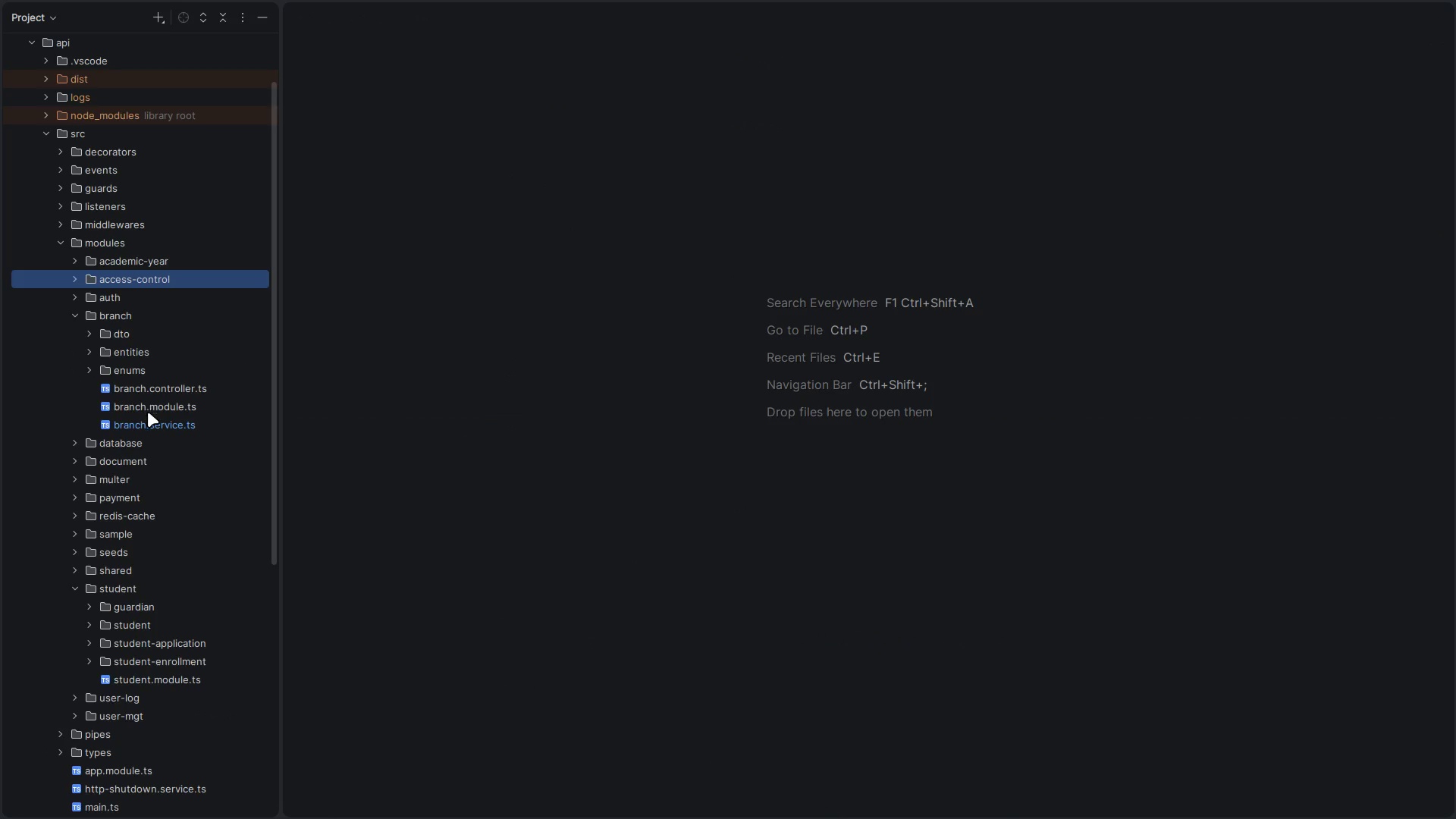 
left_click([147, 422])
 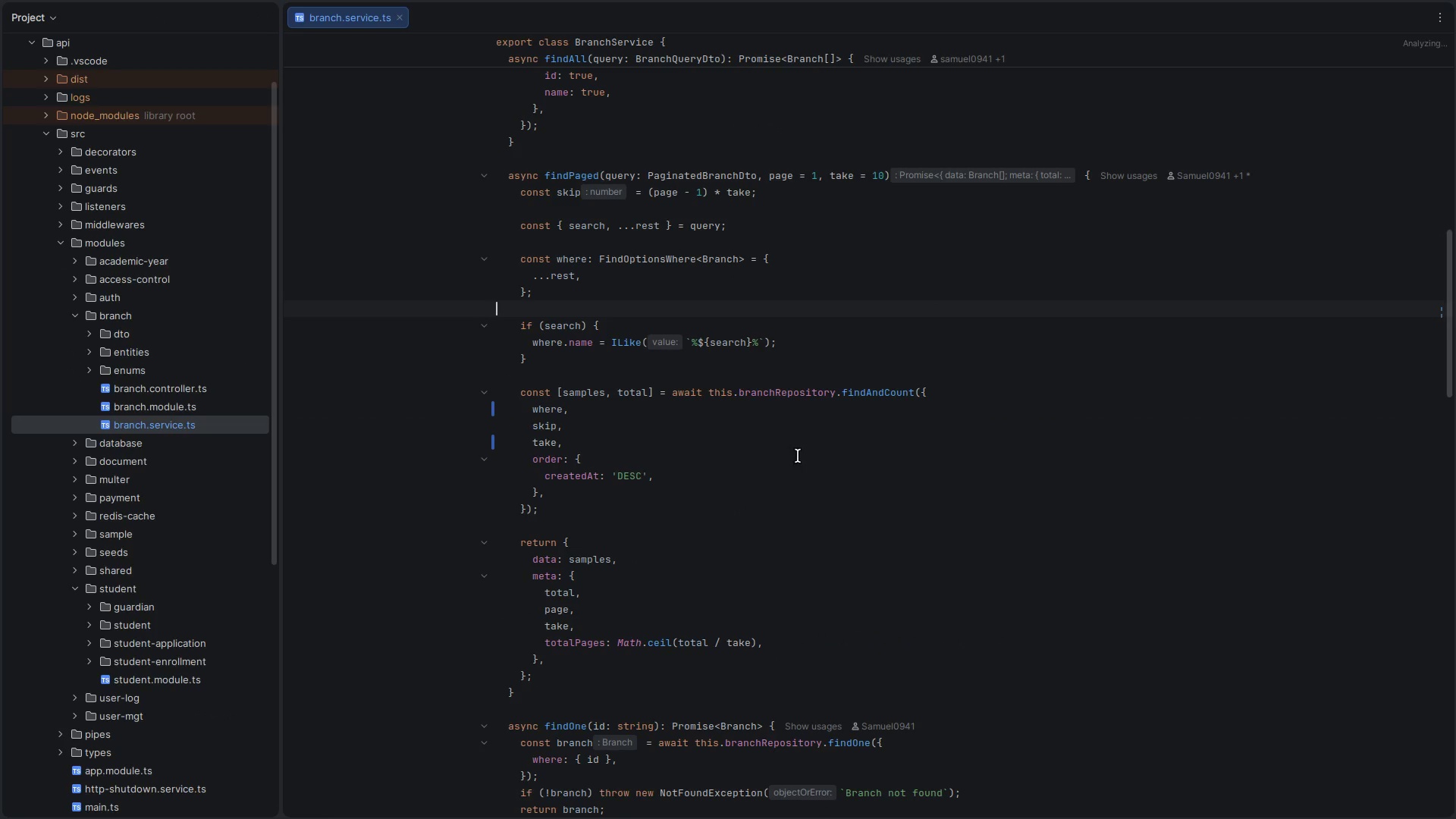 
left_click([757, 487])
 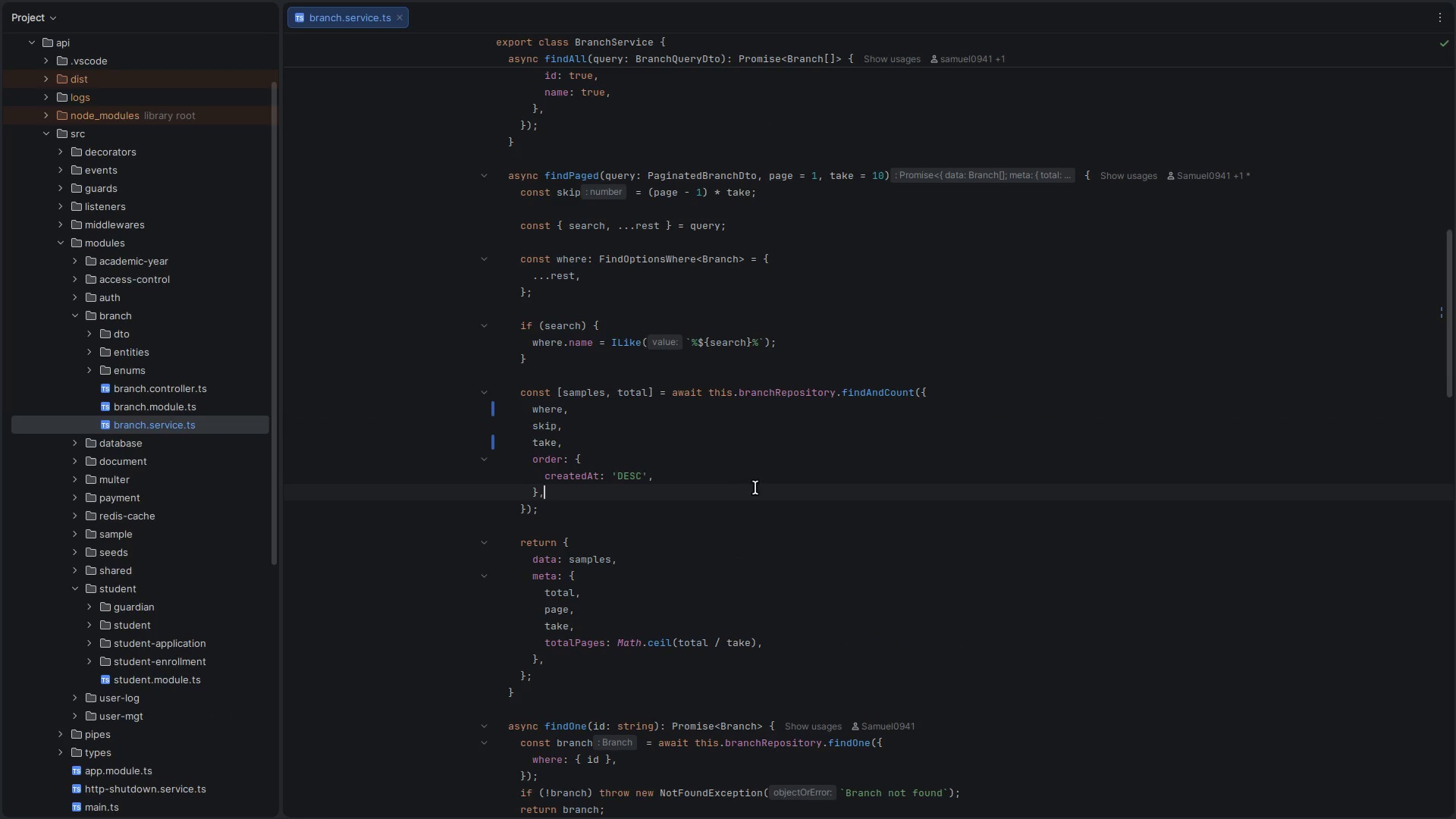 
key(Control+W)
 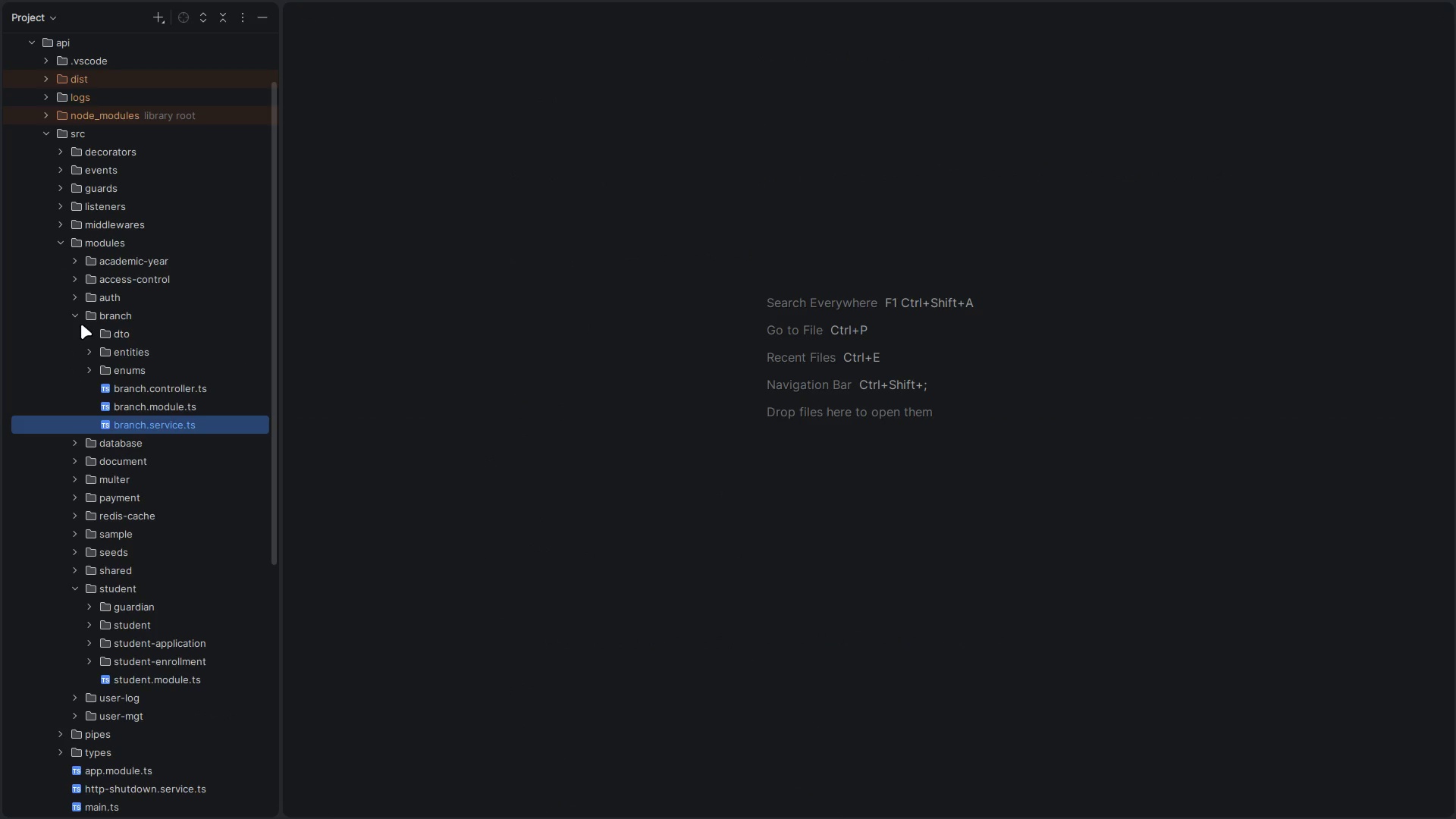 
left_click([79, 313])
 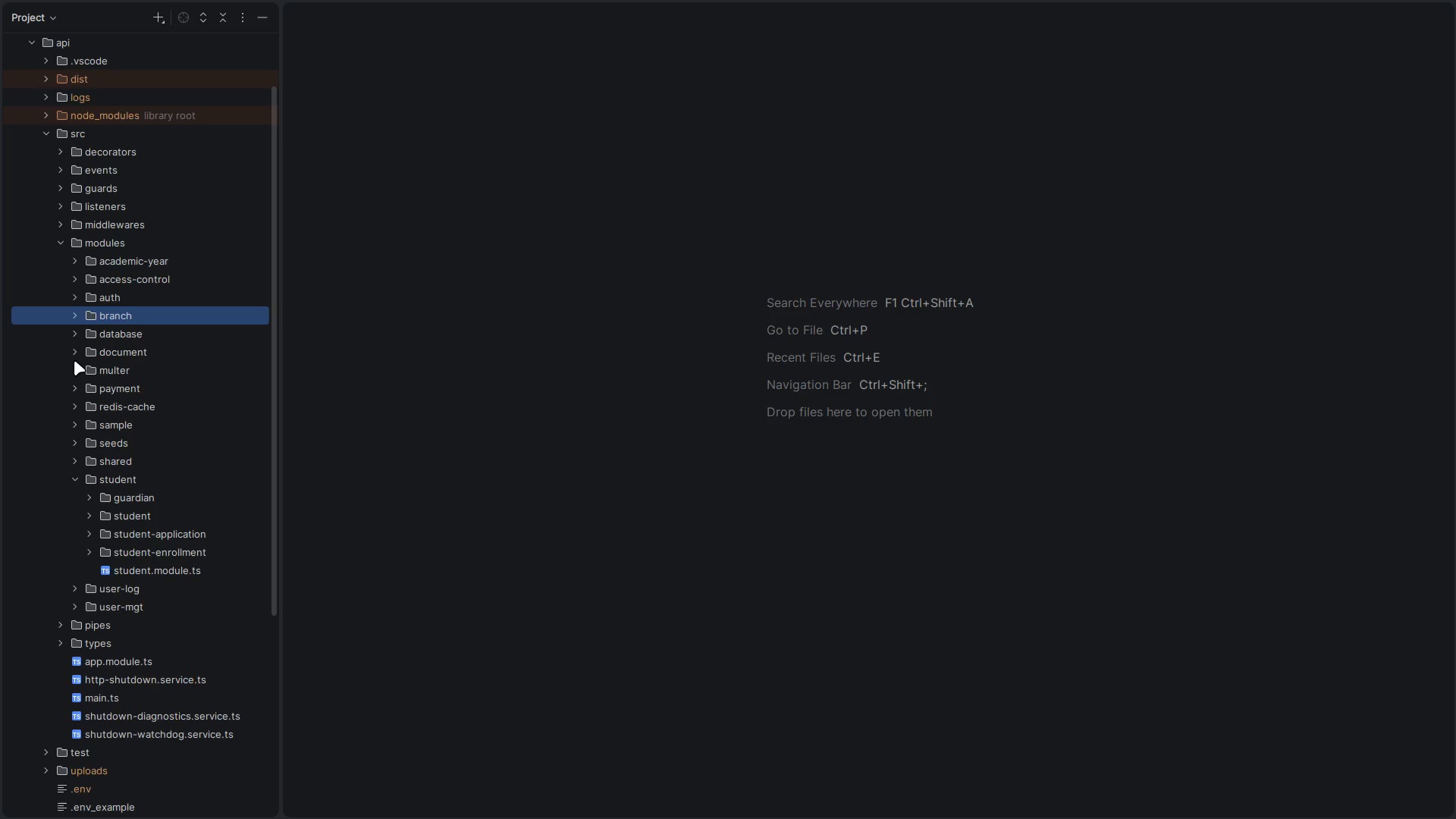 
left_click([75, 355])
 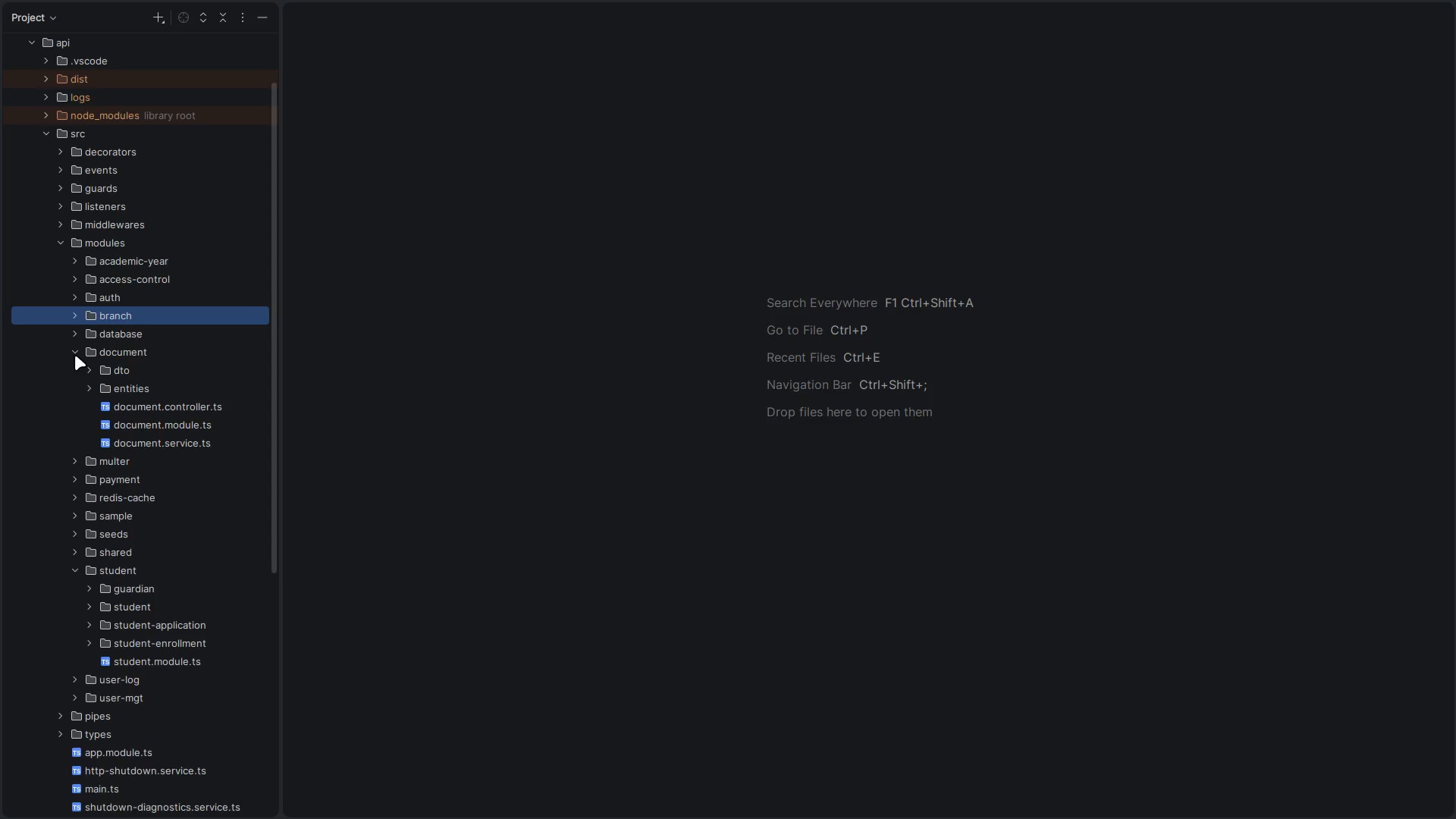 
left_click([75, 355])
 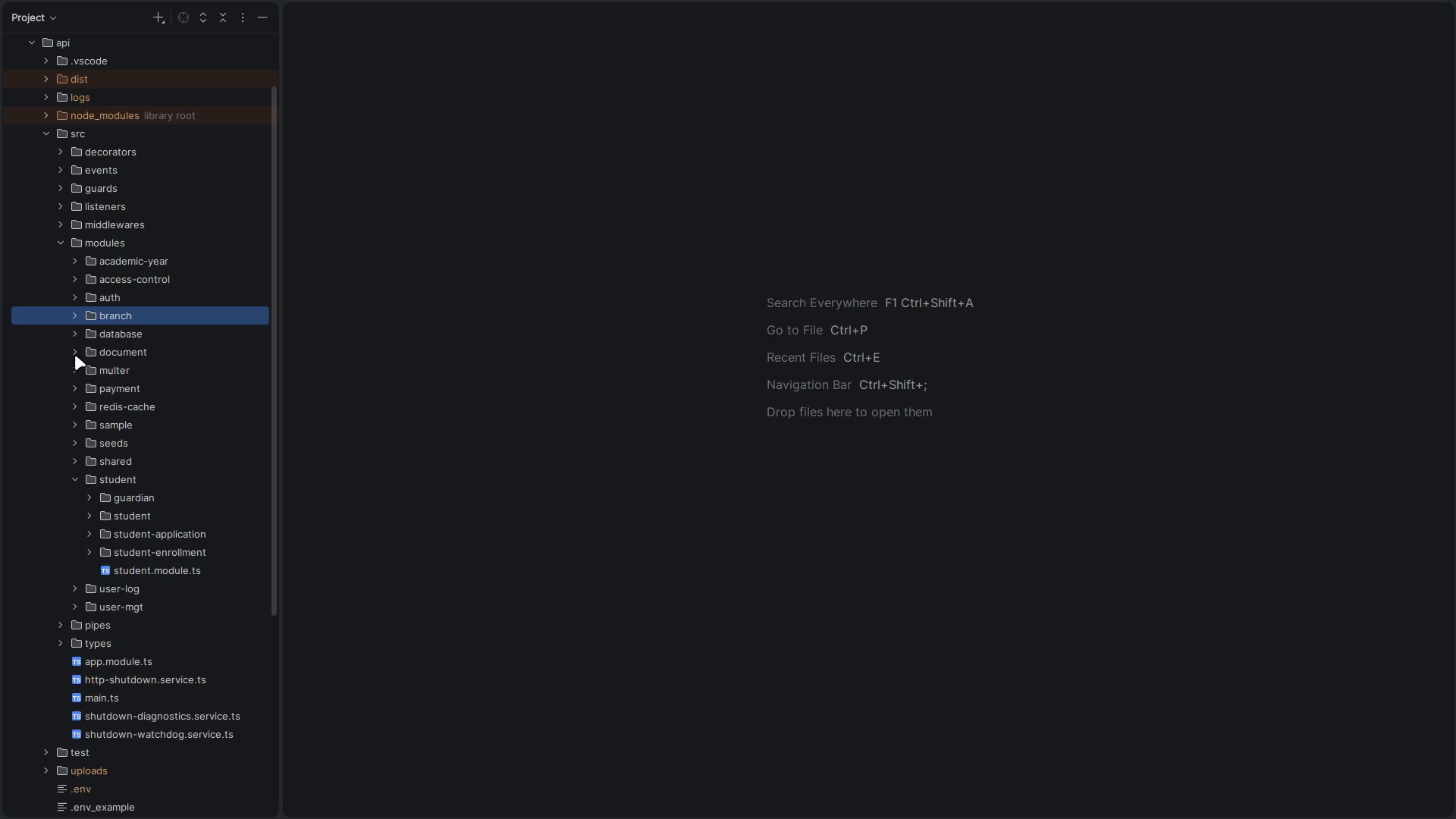 
left_click([75, 355])
 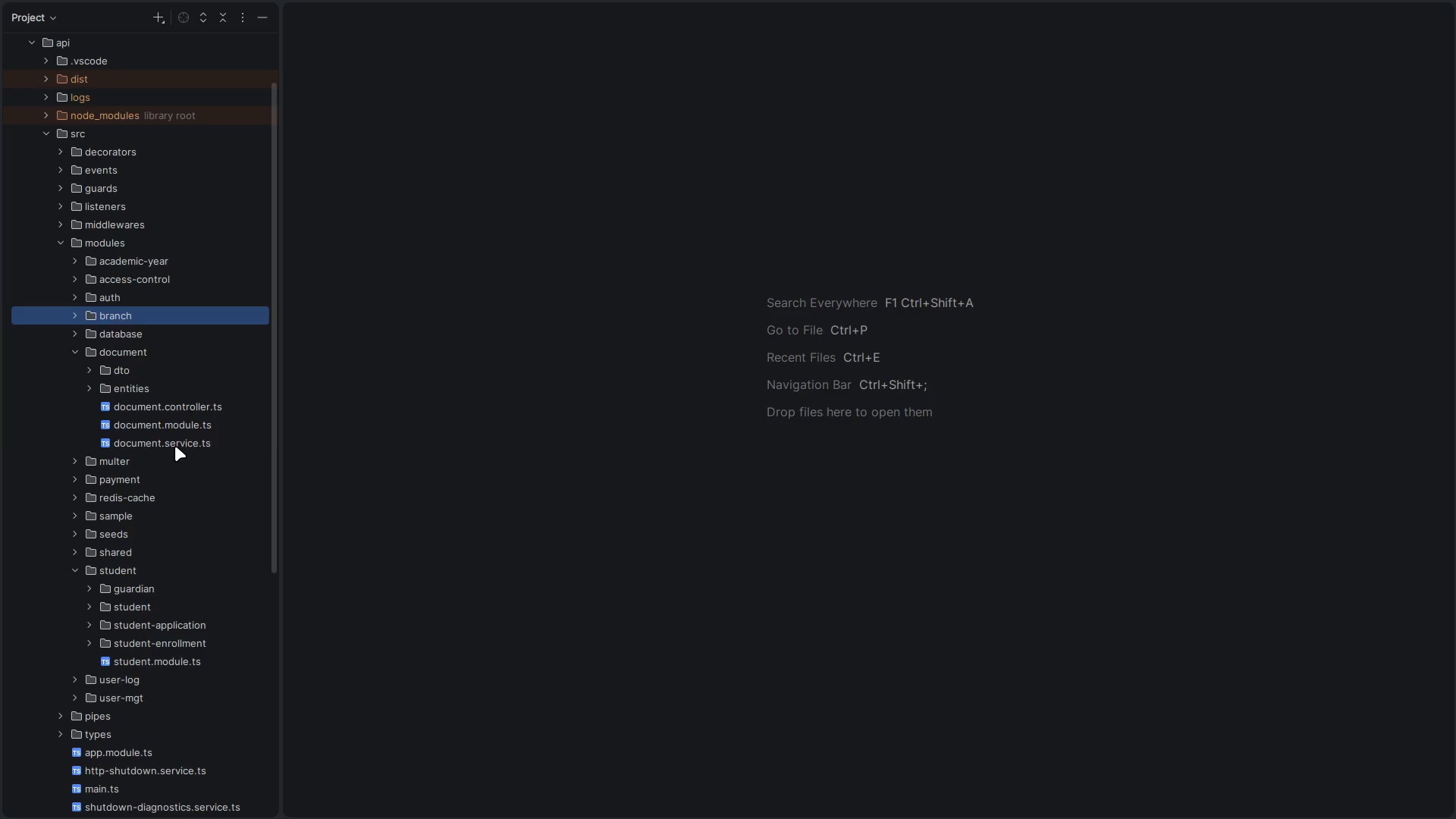 
double_click([175, 446])
 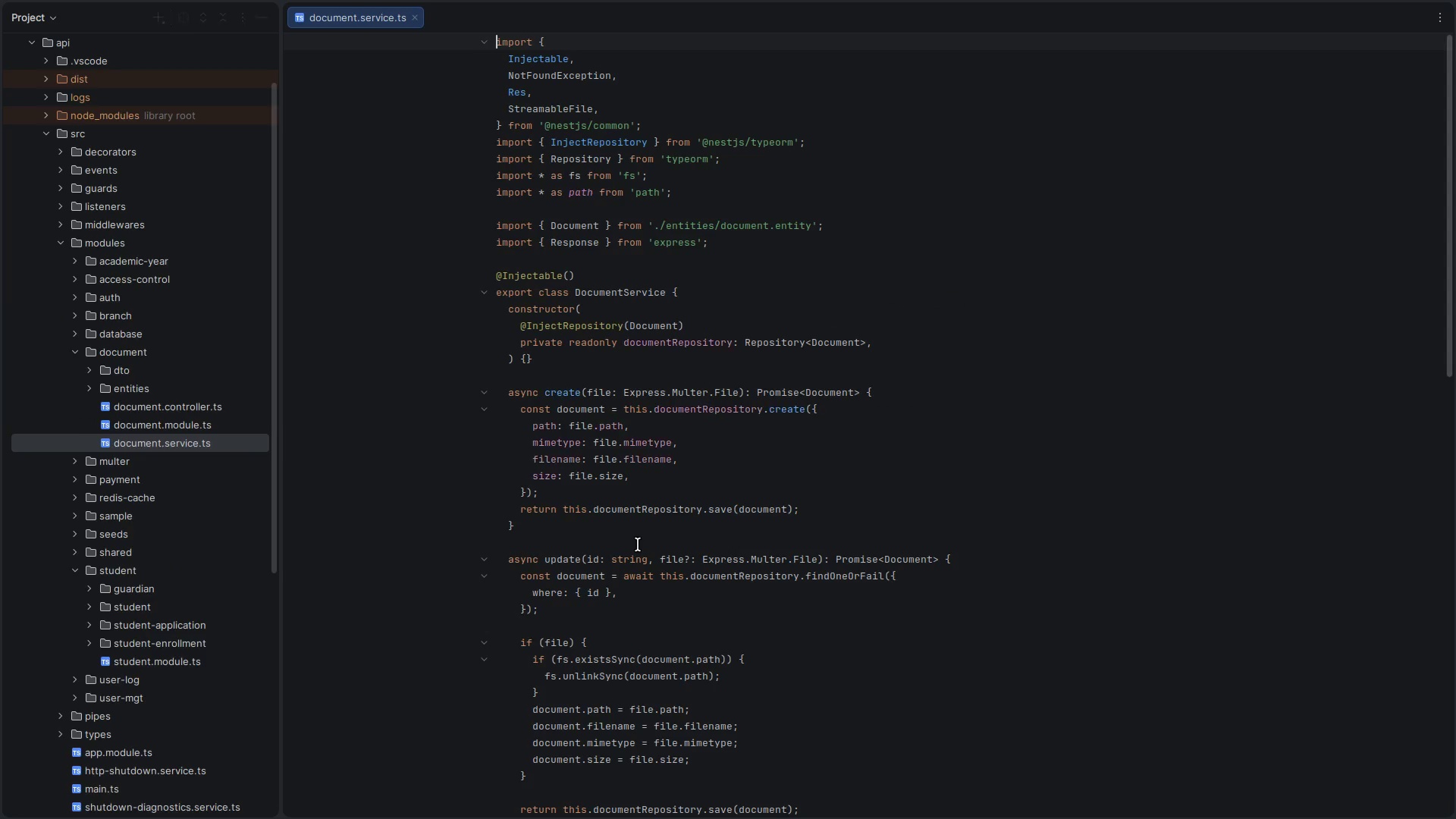 
scroll: coordinate [638, 545], scroll_direction: down, amount: 4.0
 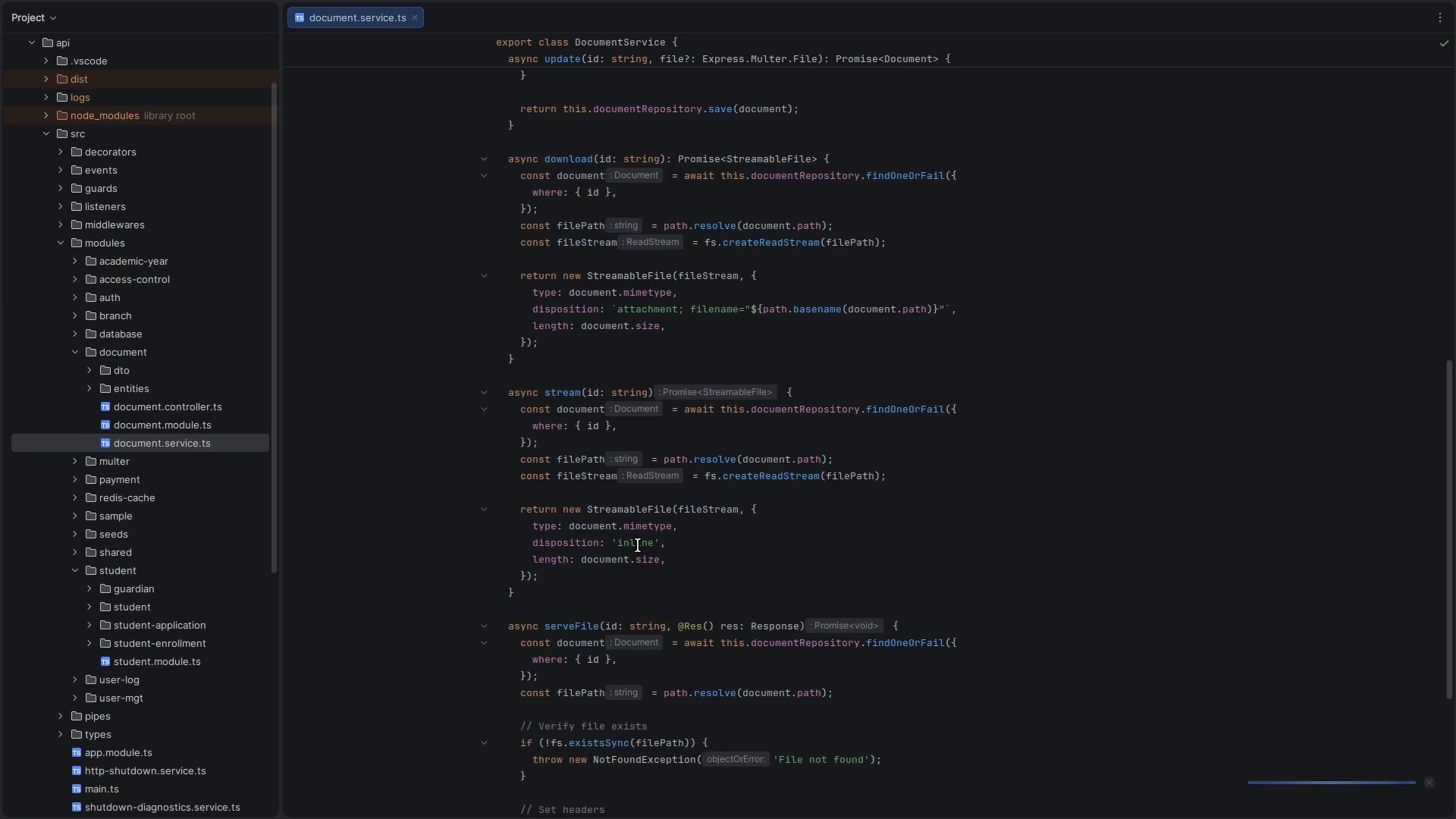 
key(Control+ControlLeft)
 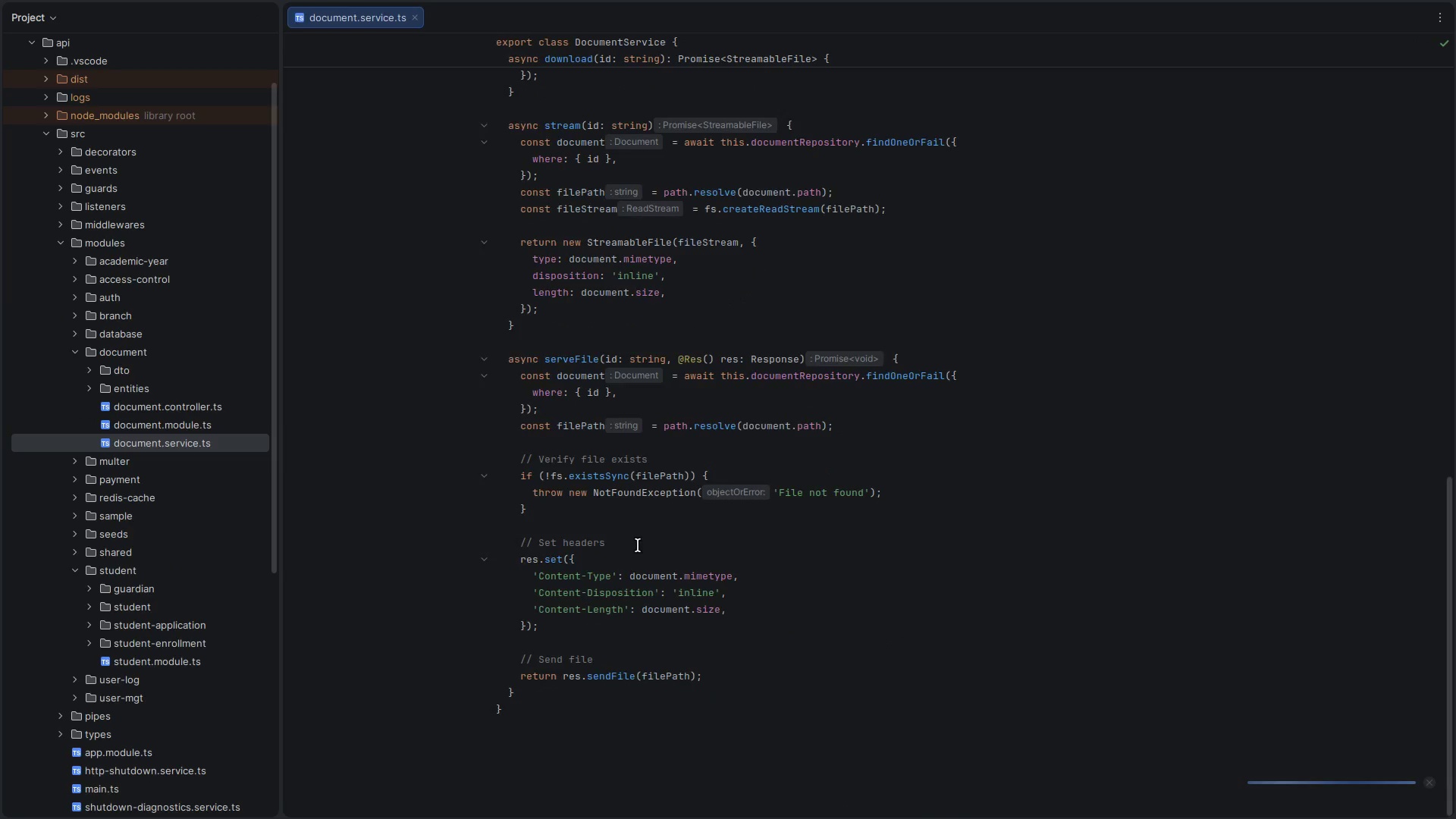 
key(Control+W)
 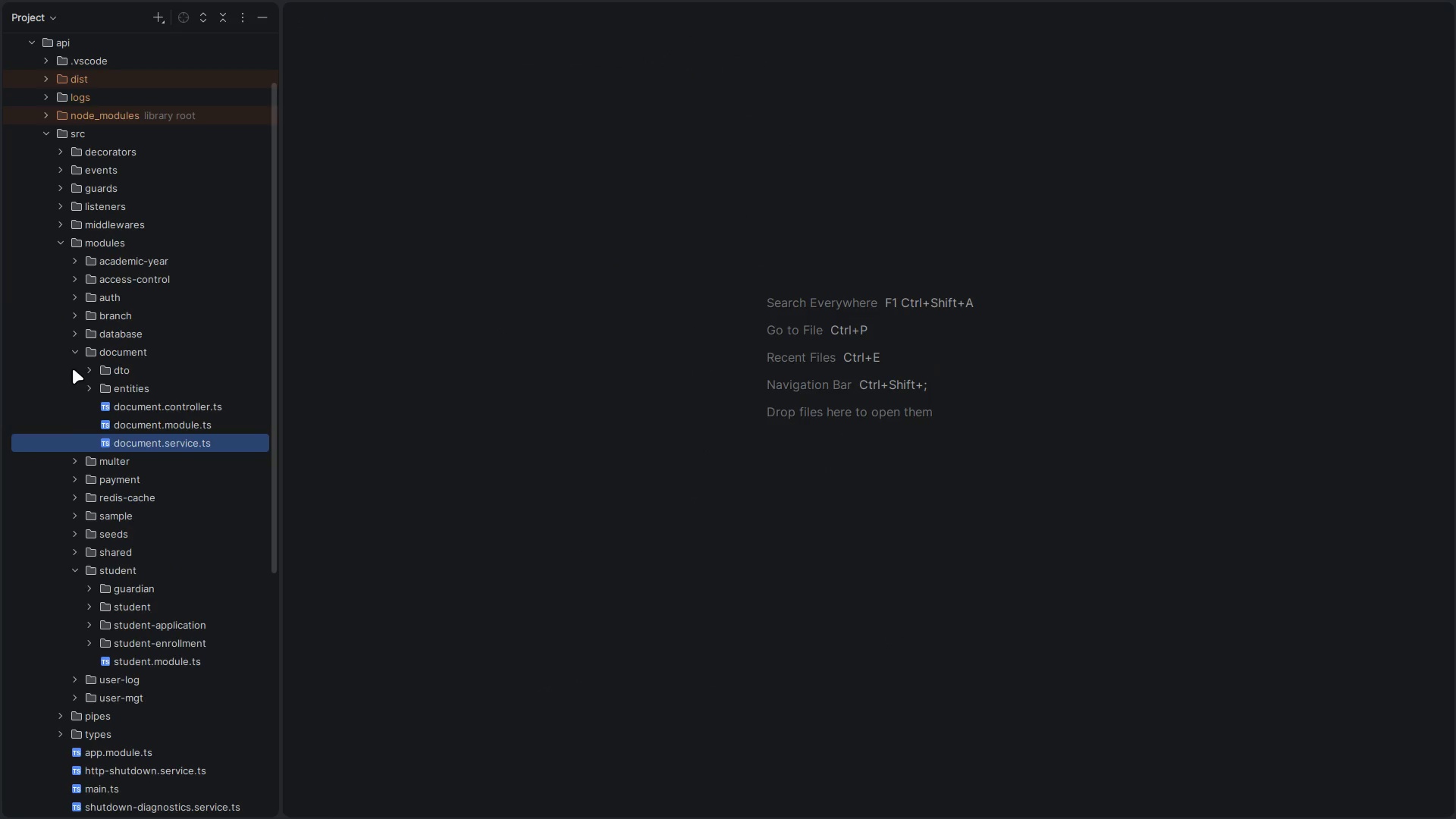 
left_click([72, 351])
 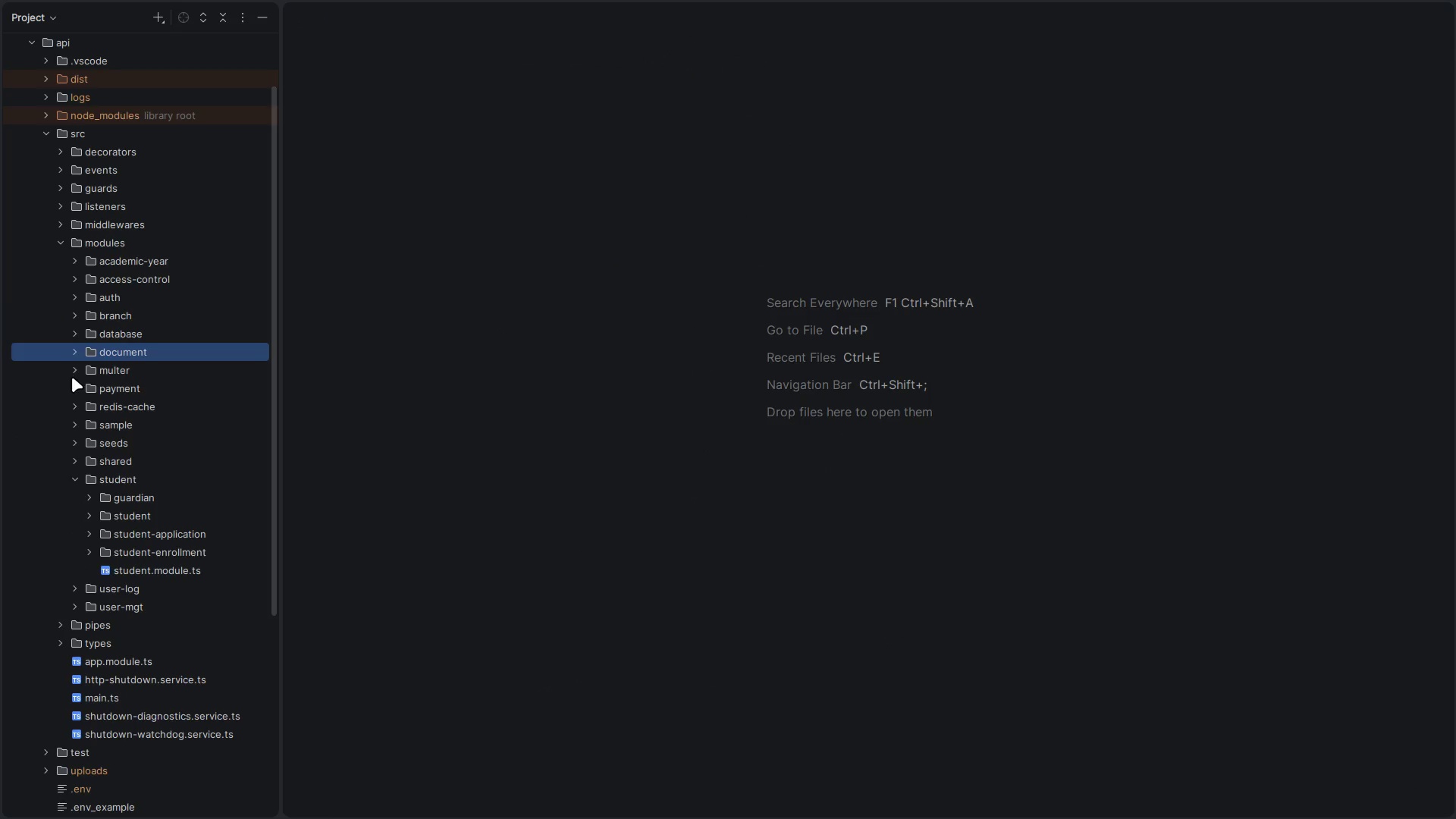 
left_click([72, 377])
 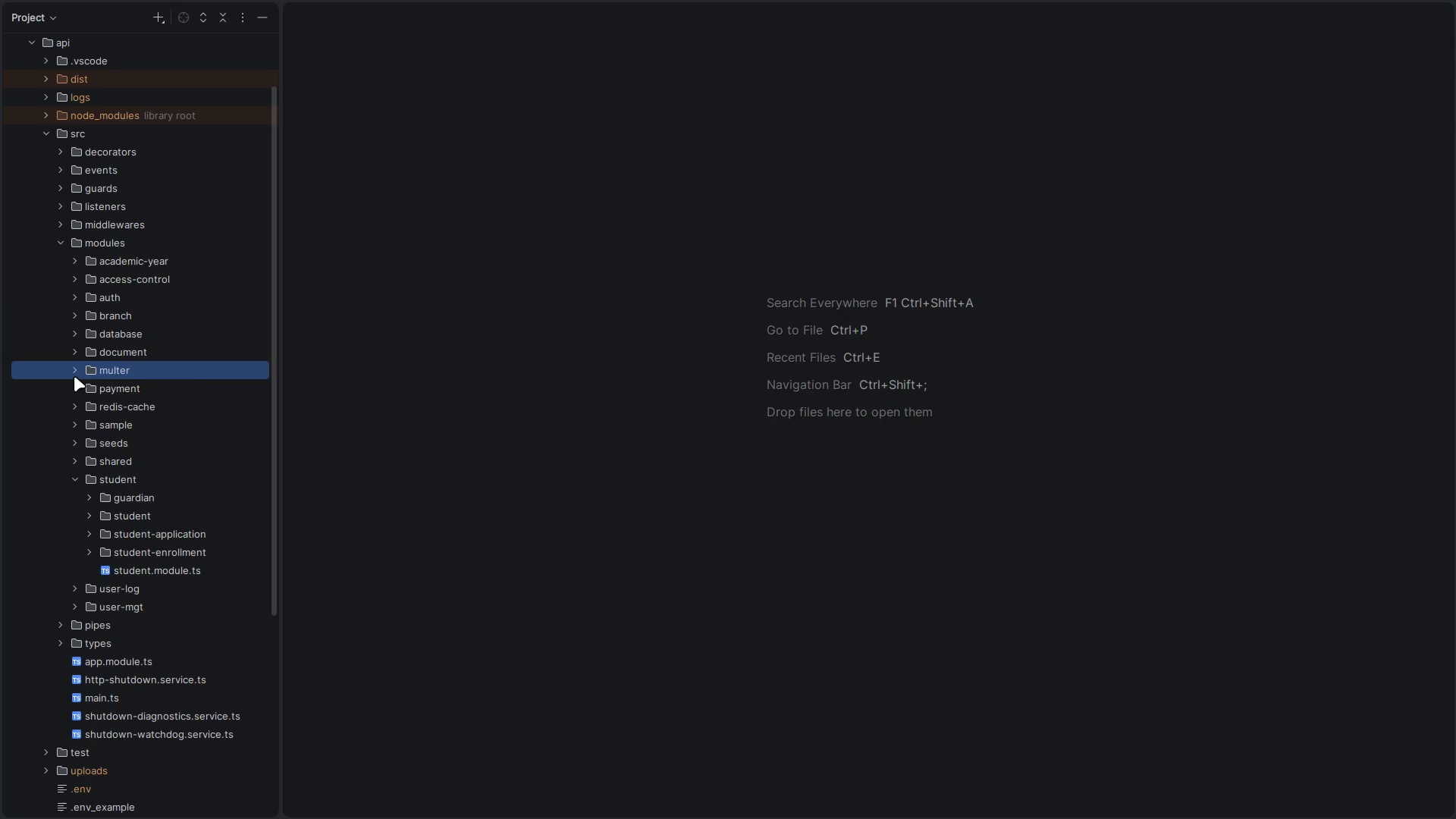 
left_click([74, 376])
 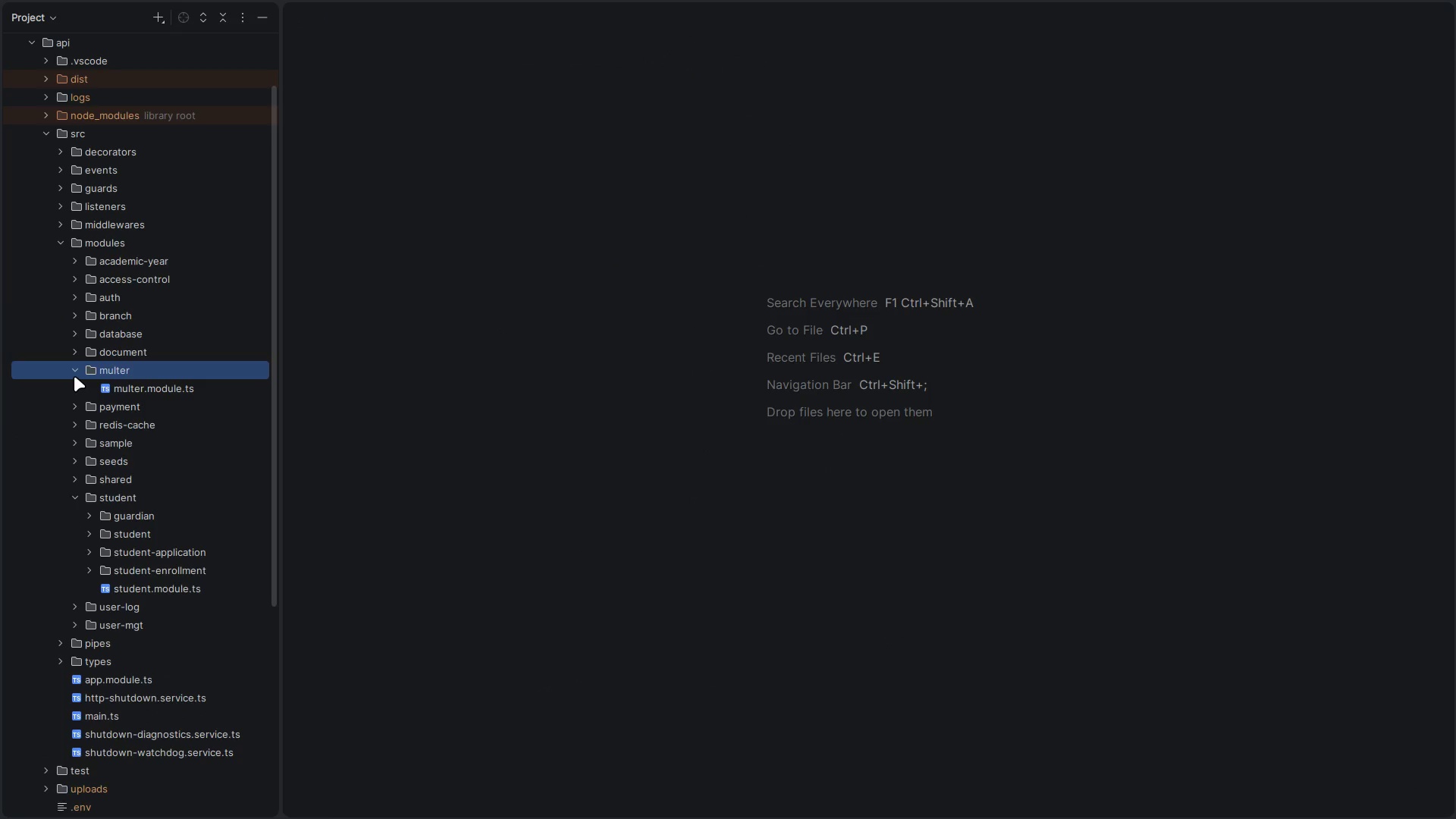 
left_click([74, 376])
 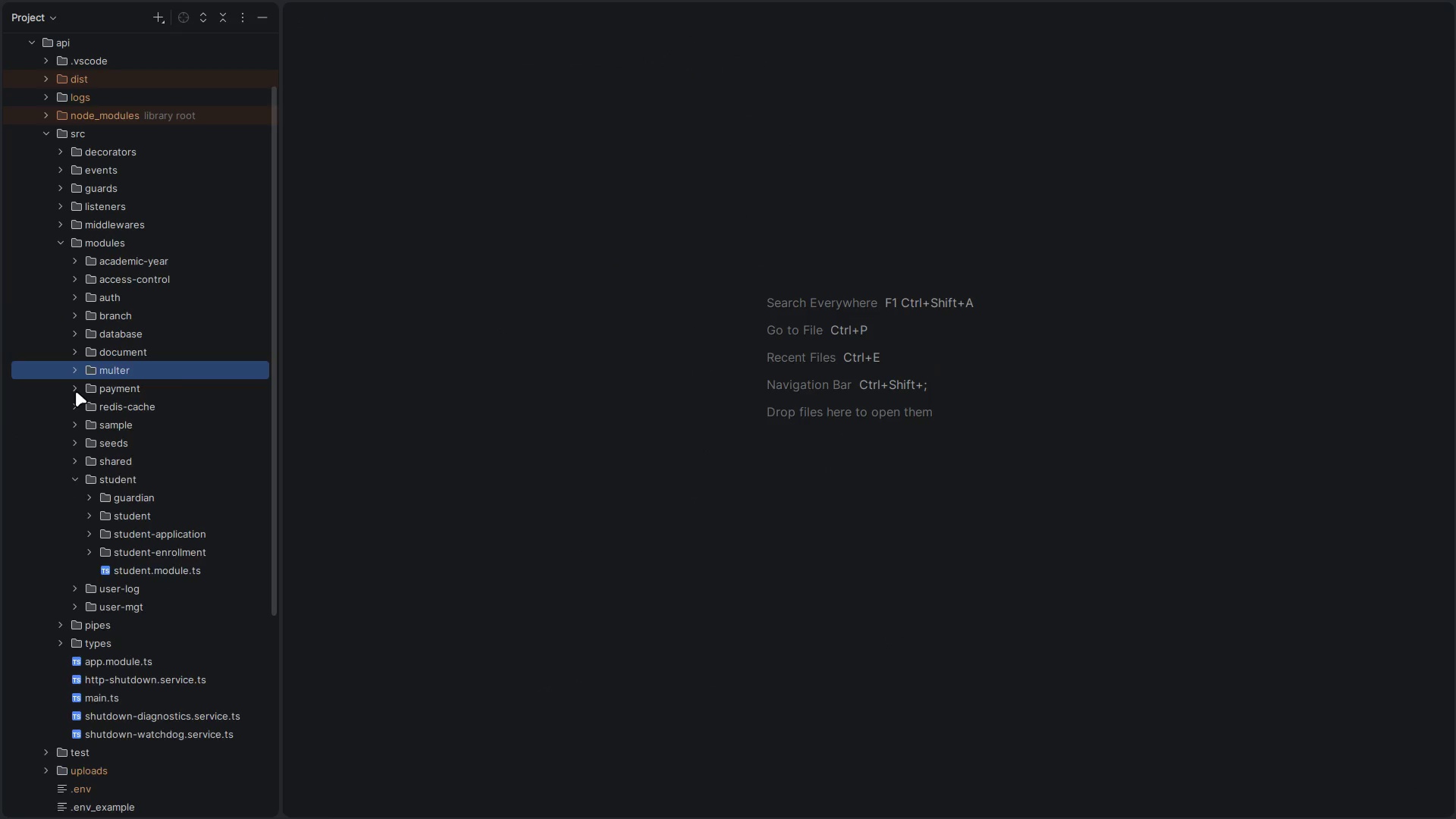 
left_click([76, 391])
 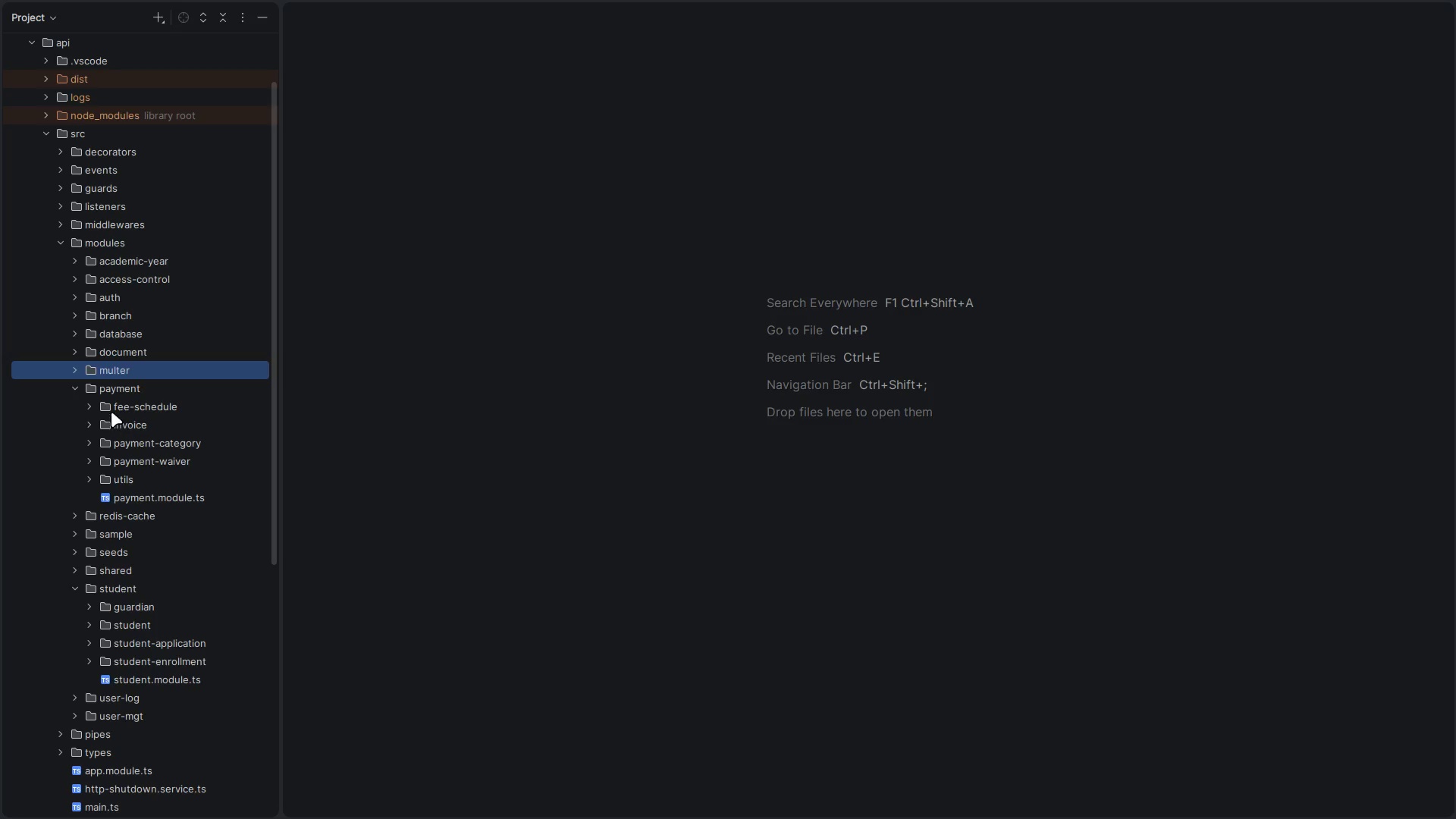 
left_click([89, 403])
 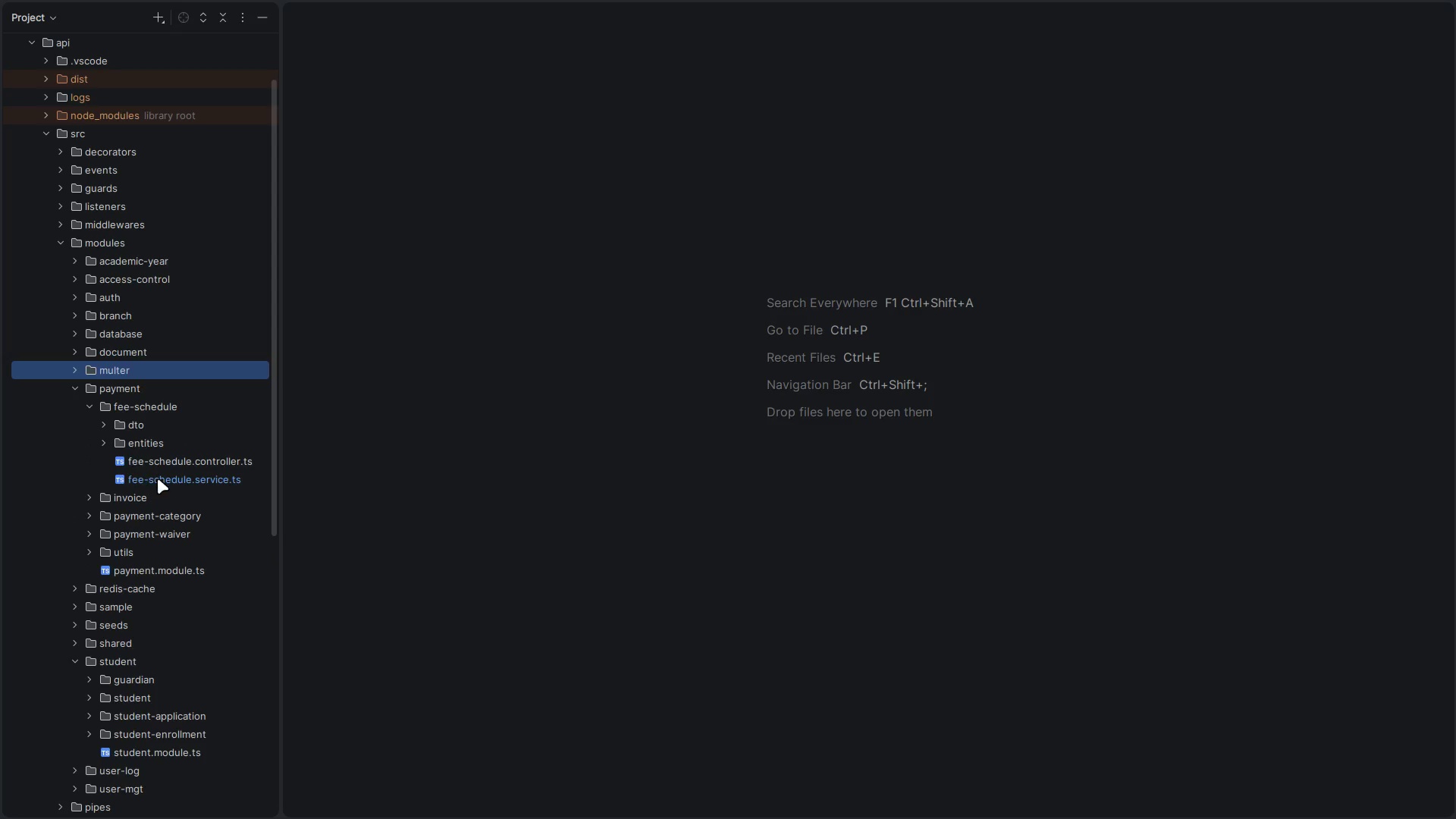 
double_click([158, 479])
 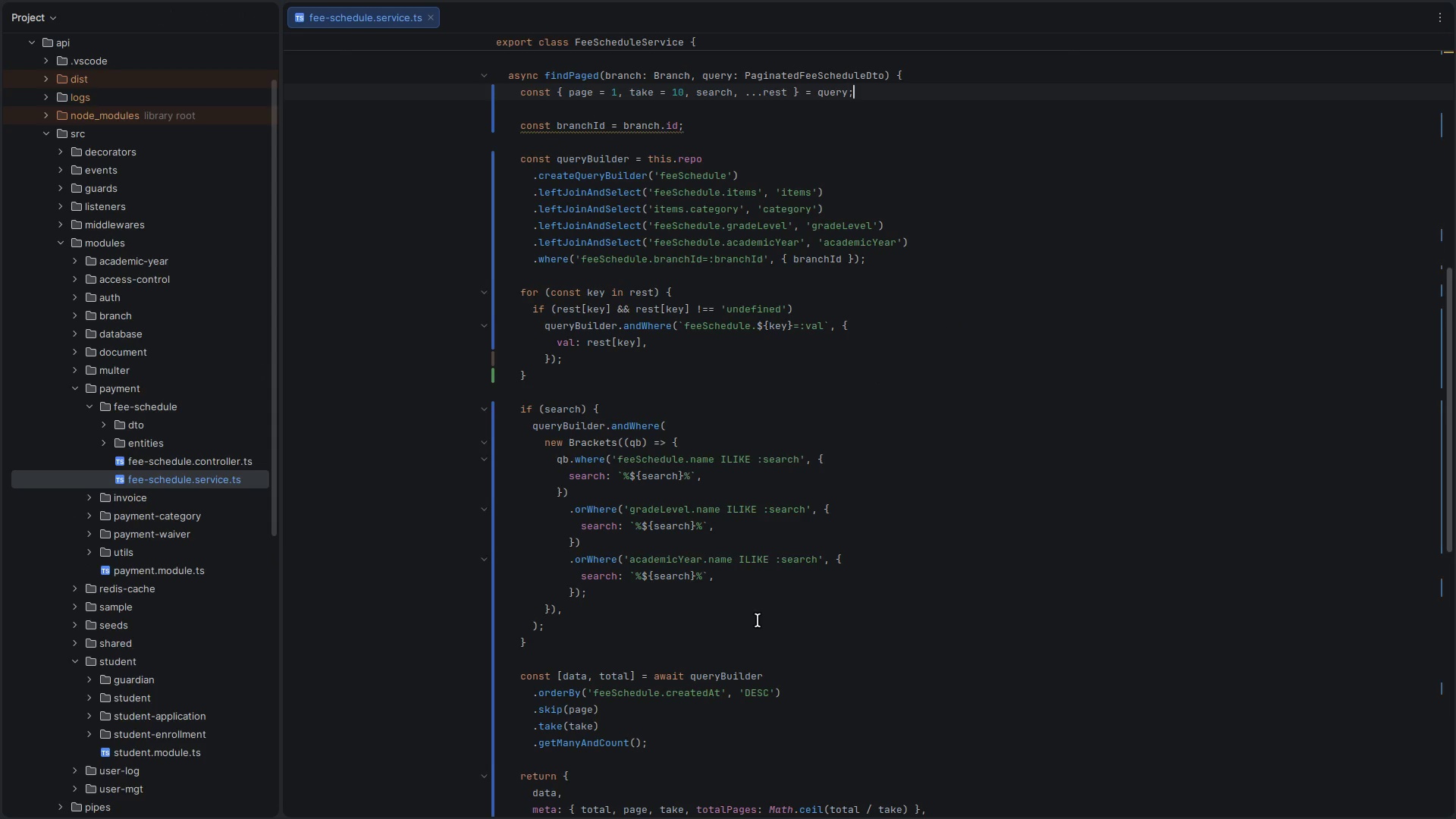 
scroll: coordinate [758, 620], scroll_direction: down, amount: 10.0
 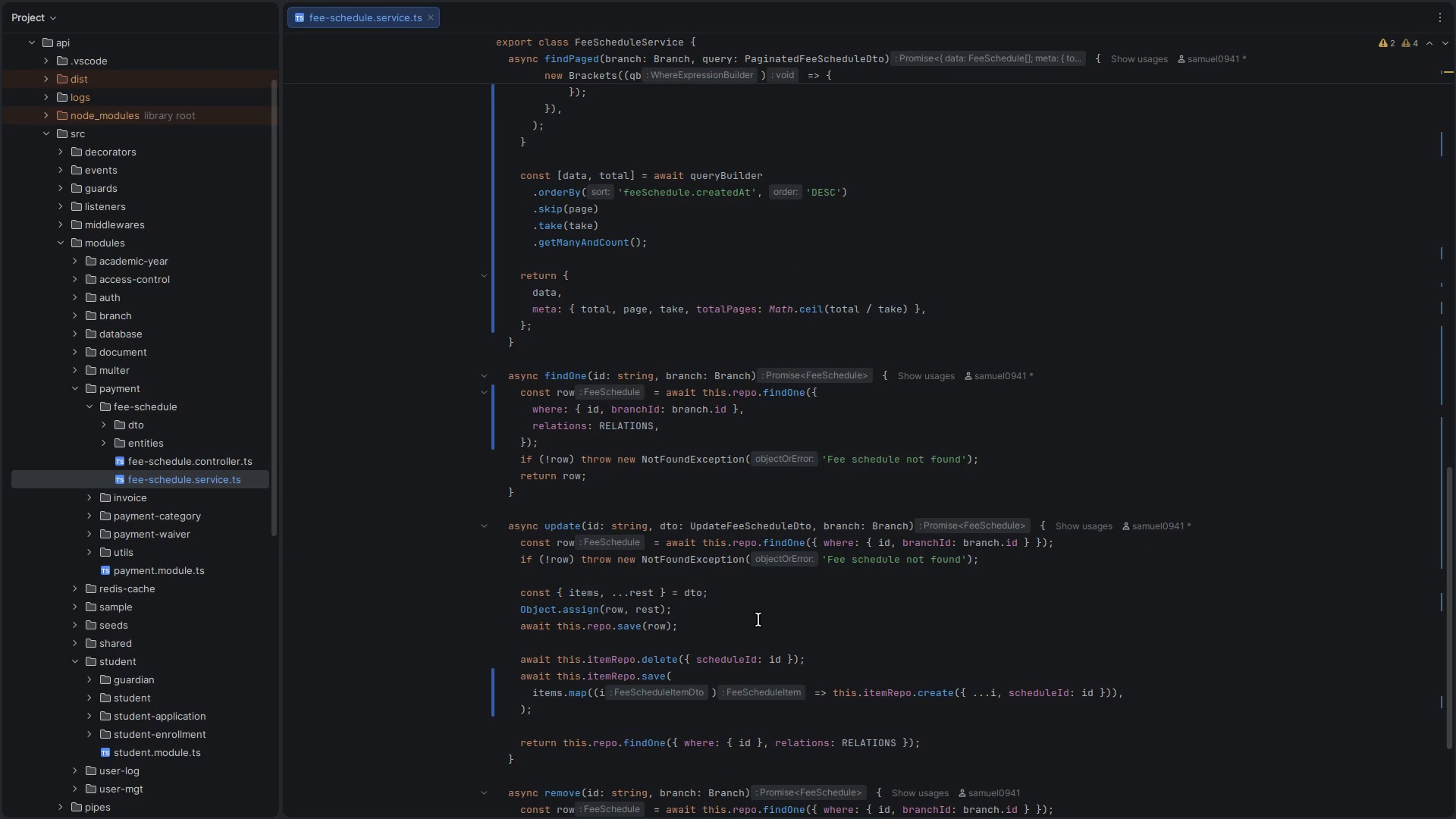 
scroll: coordinate [750, 614], scroll_direction: up, amount: 9.0
 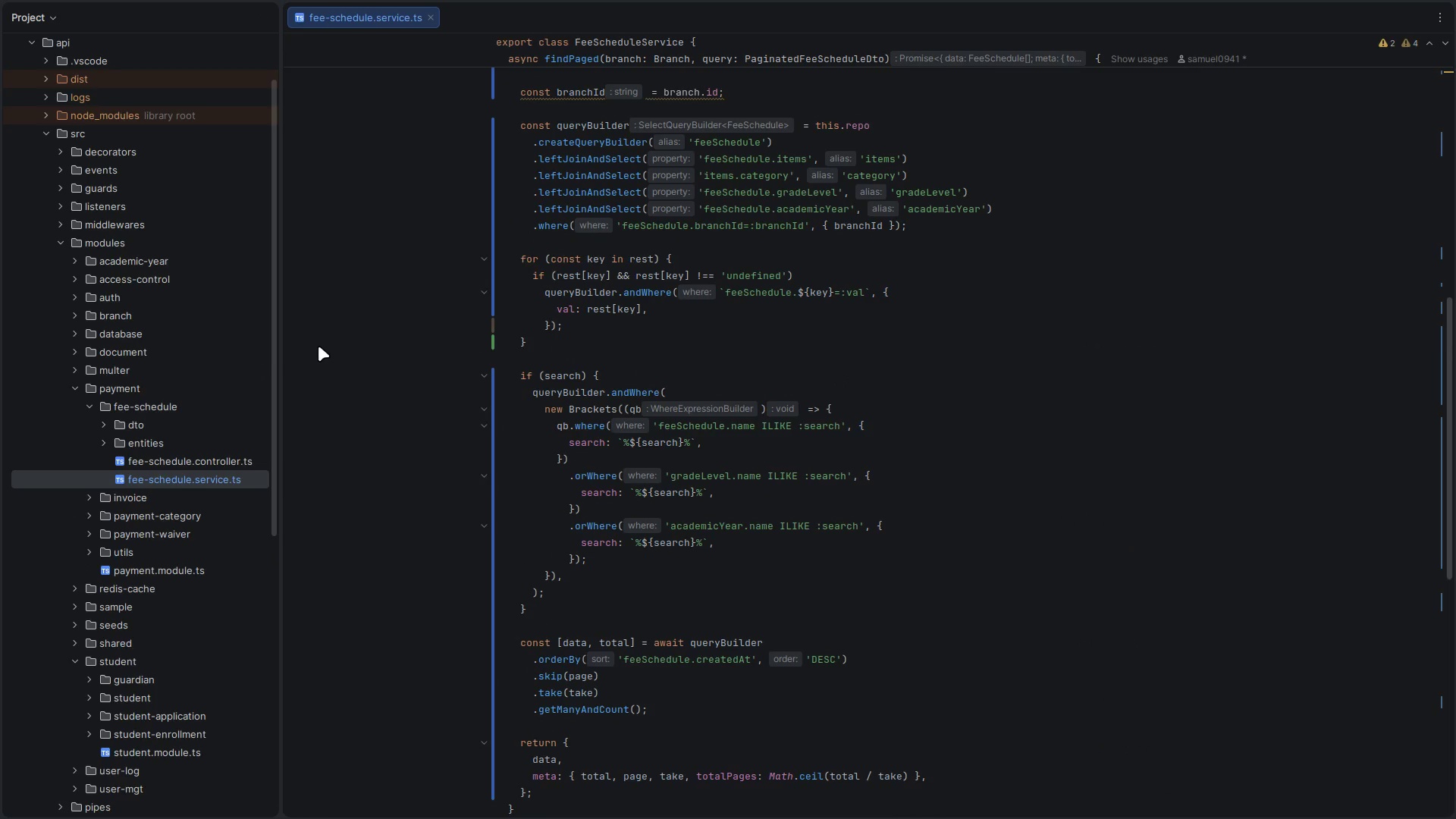 
left_click([406, 321])
 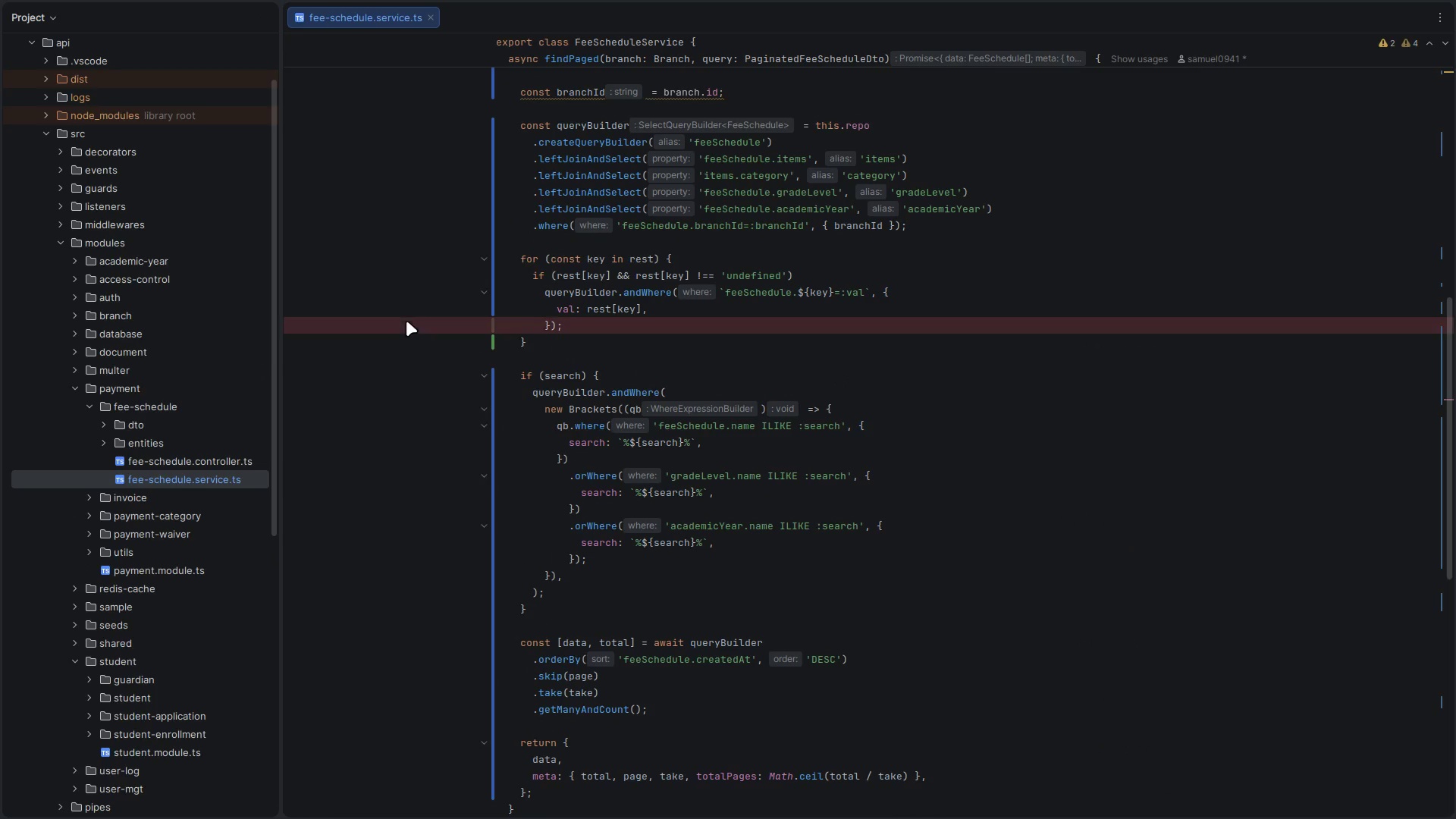 
key(Control+W)
 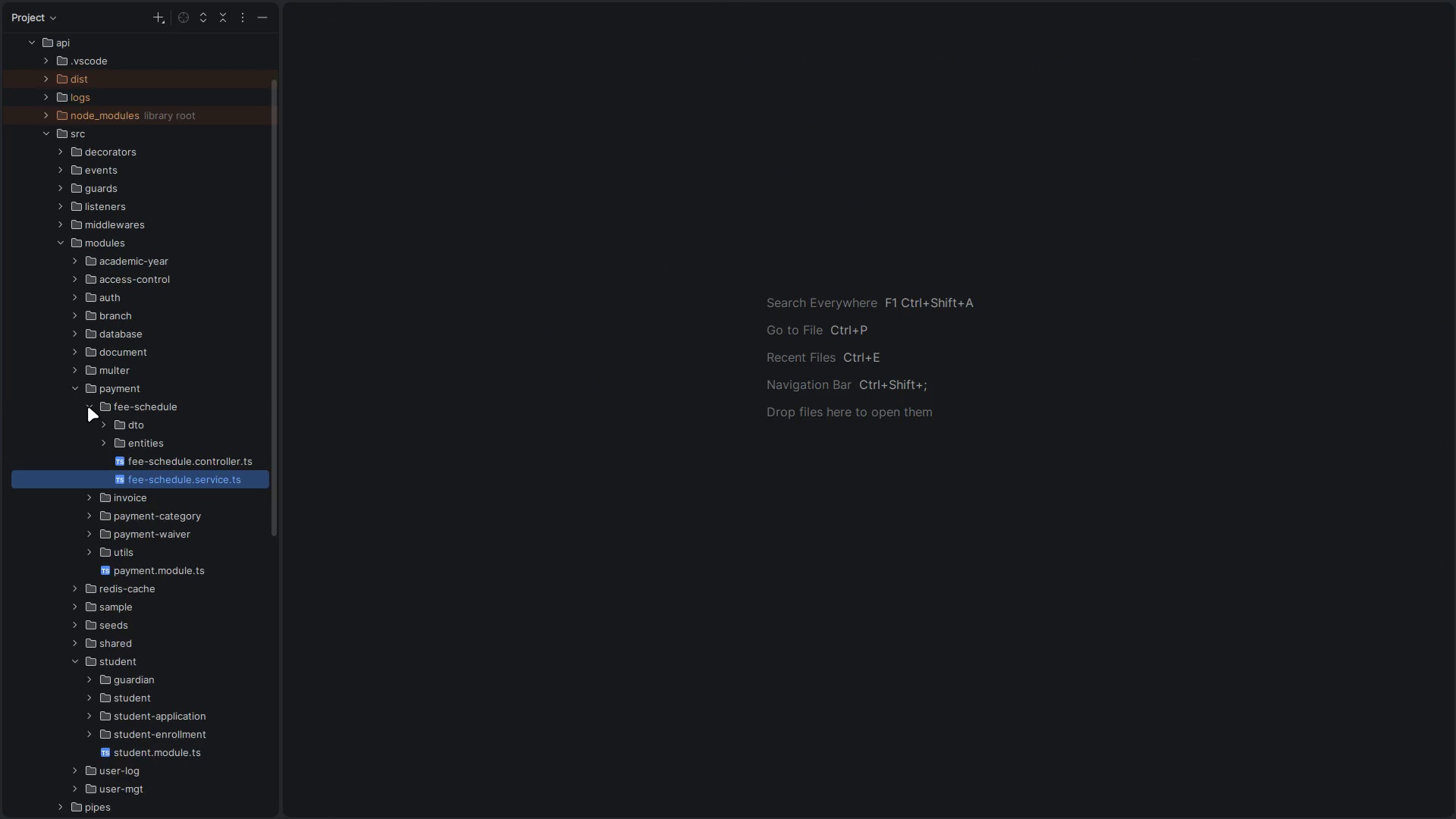 
left_click([88, 406])
 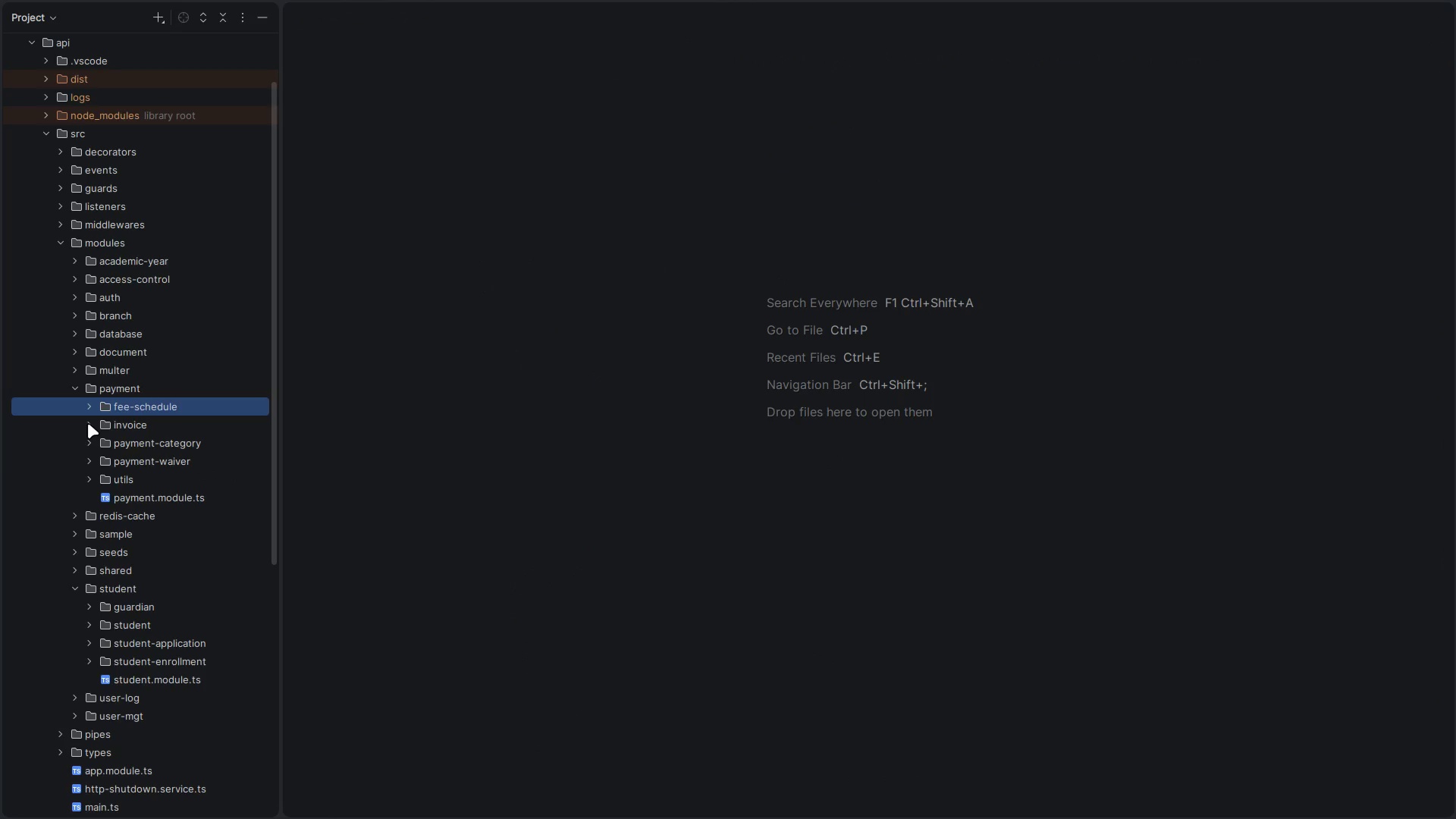 
left_click([88, 423])
 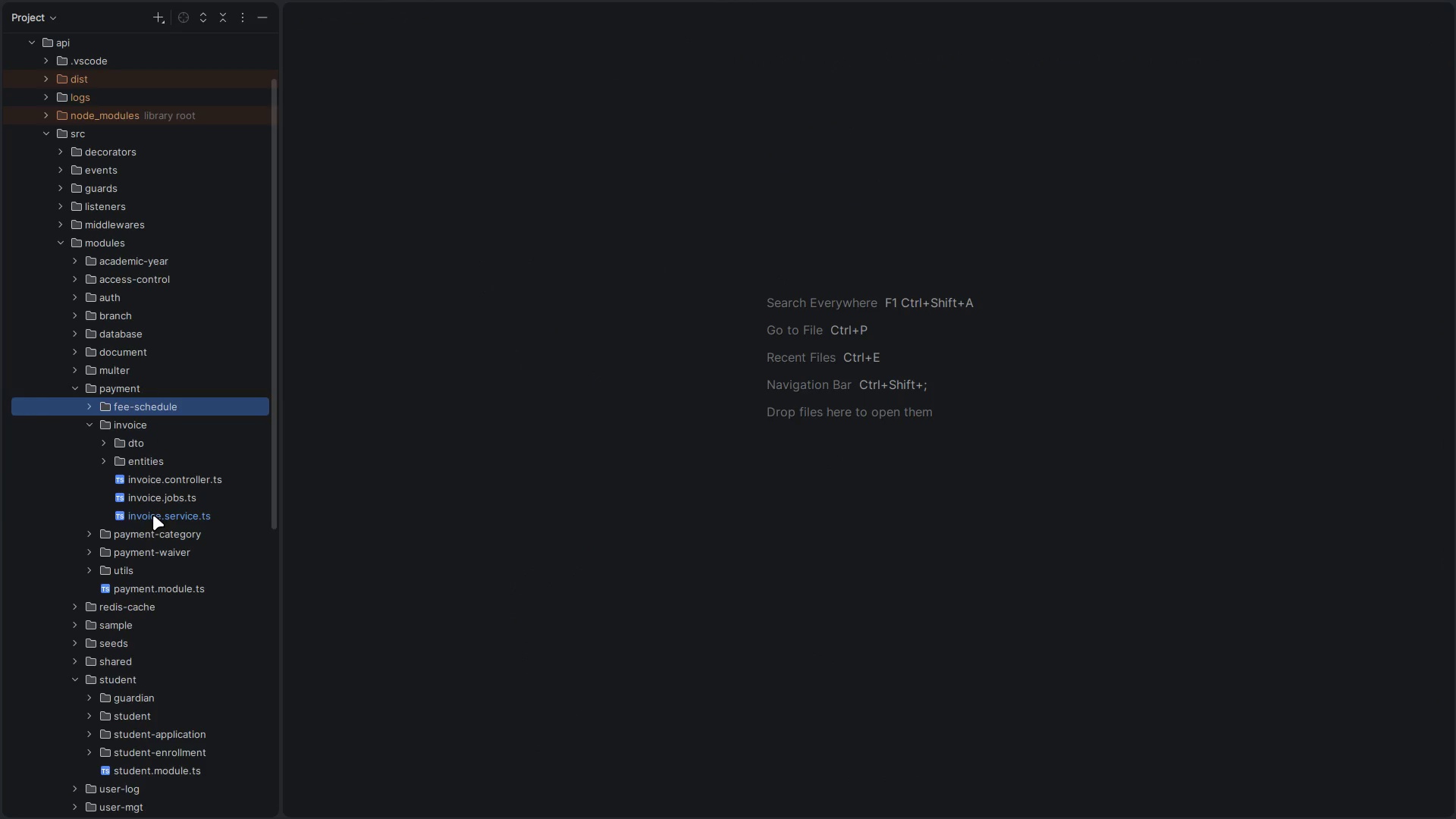 
double_click([153, 515])
 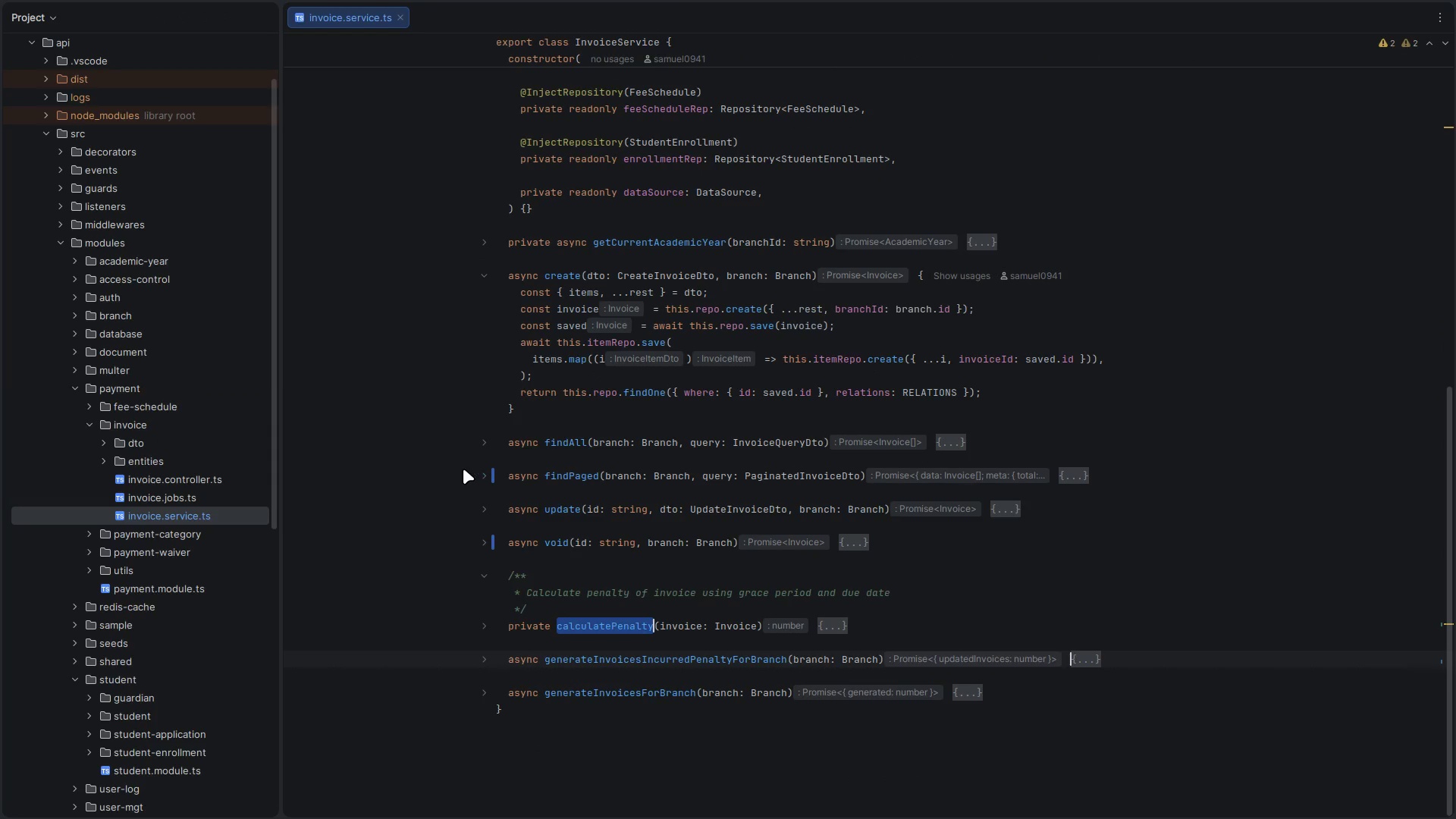 
left_click([487, 442])
 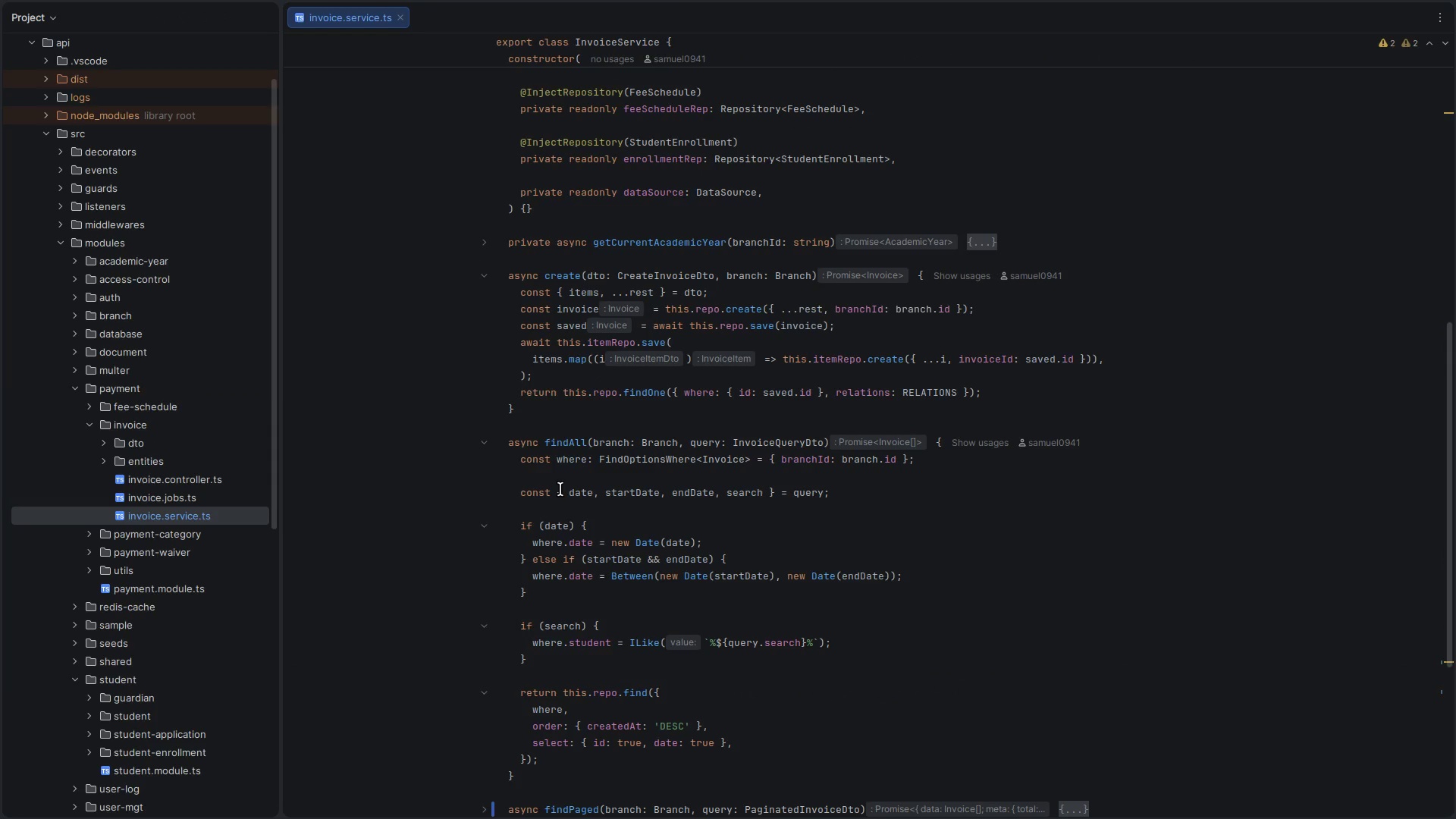 
scroll: coordinate [586, 510], scroll_direction: down, amount: 5.0
 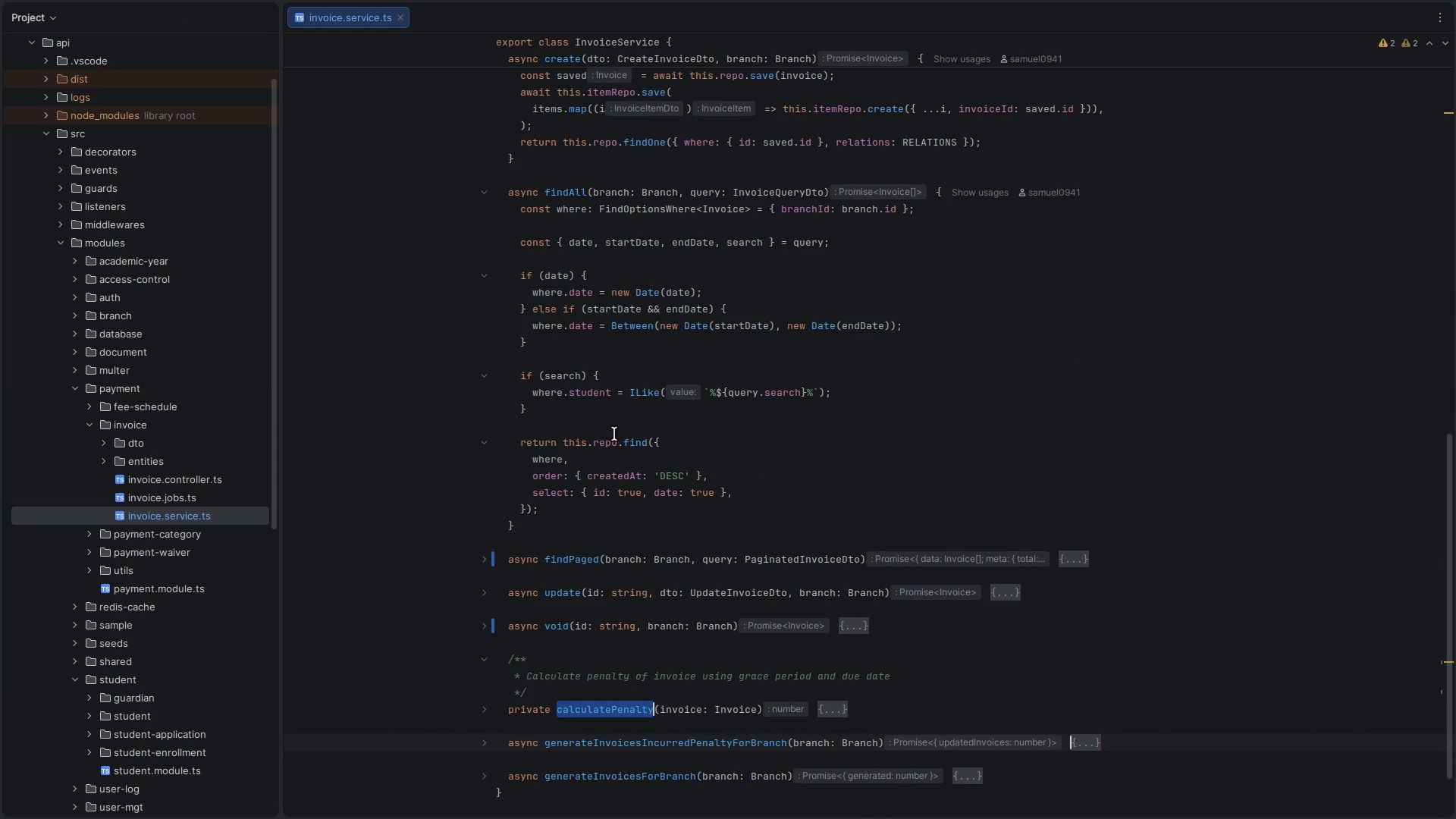 
left_click([668, 450])
 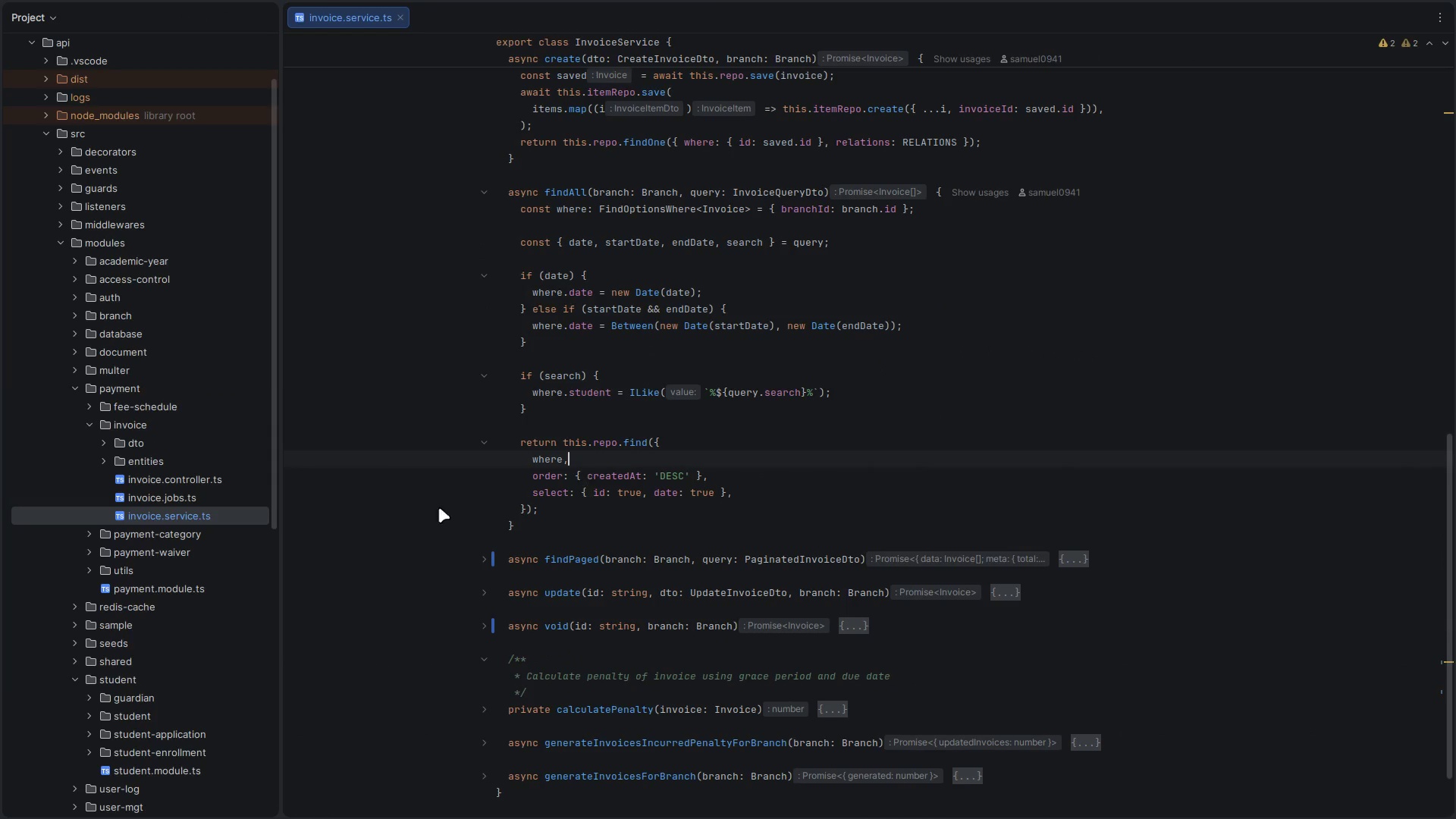 
key(Control+W)
 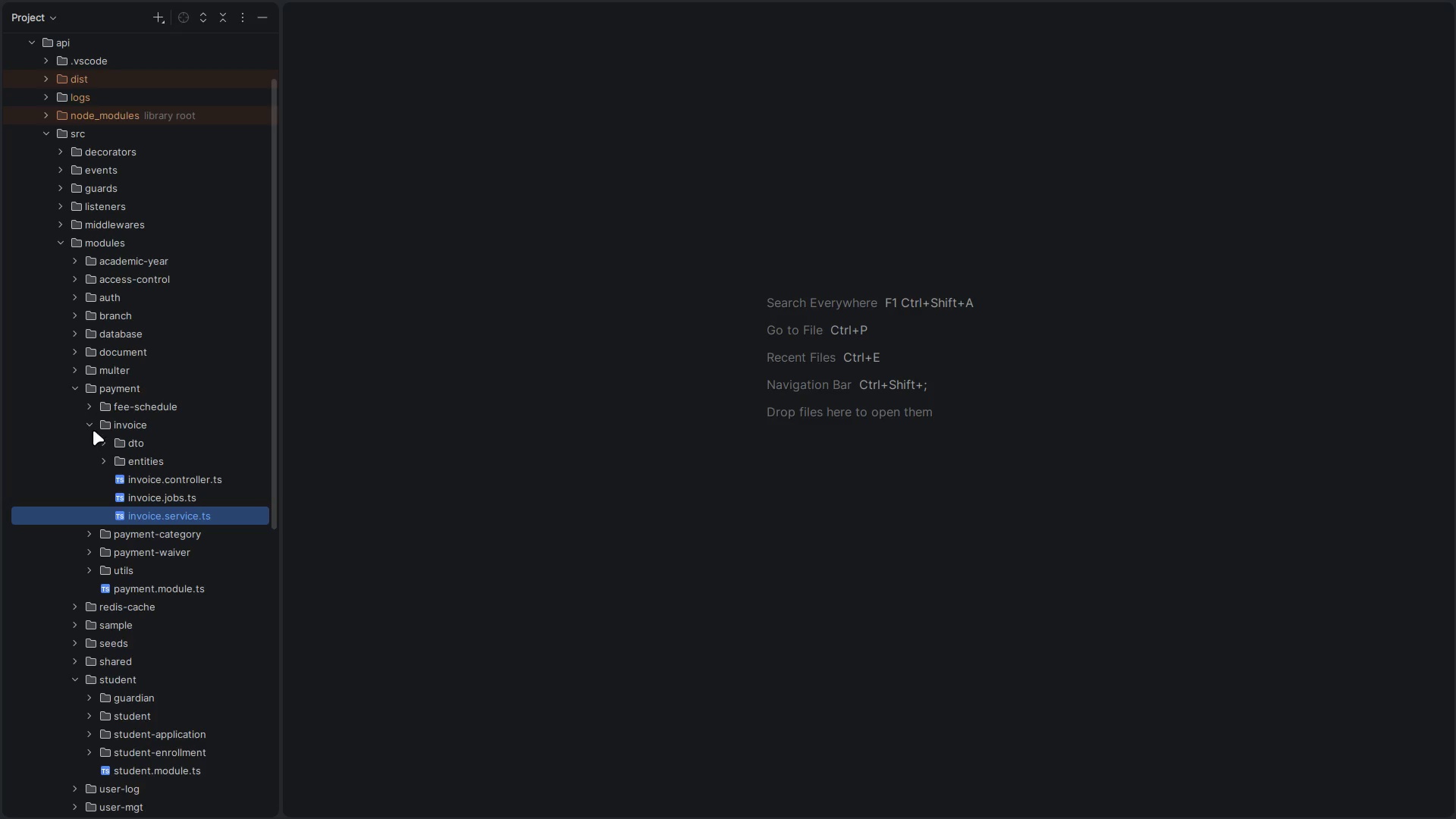 
left_click([93, 423])
 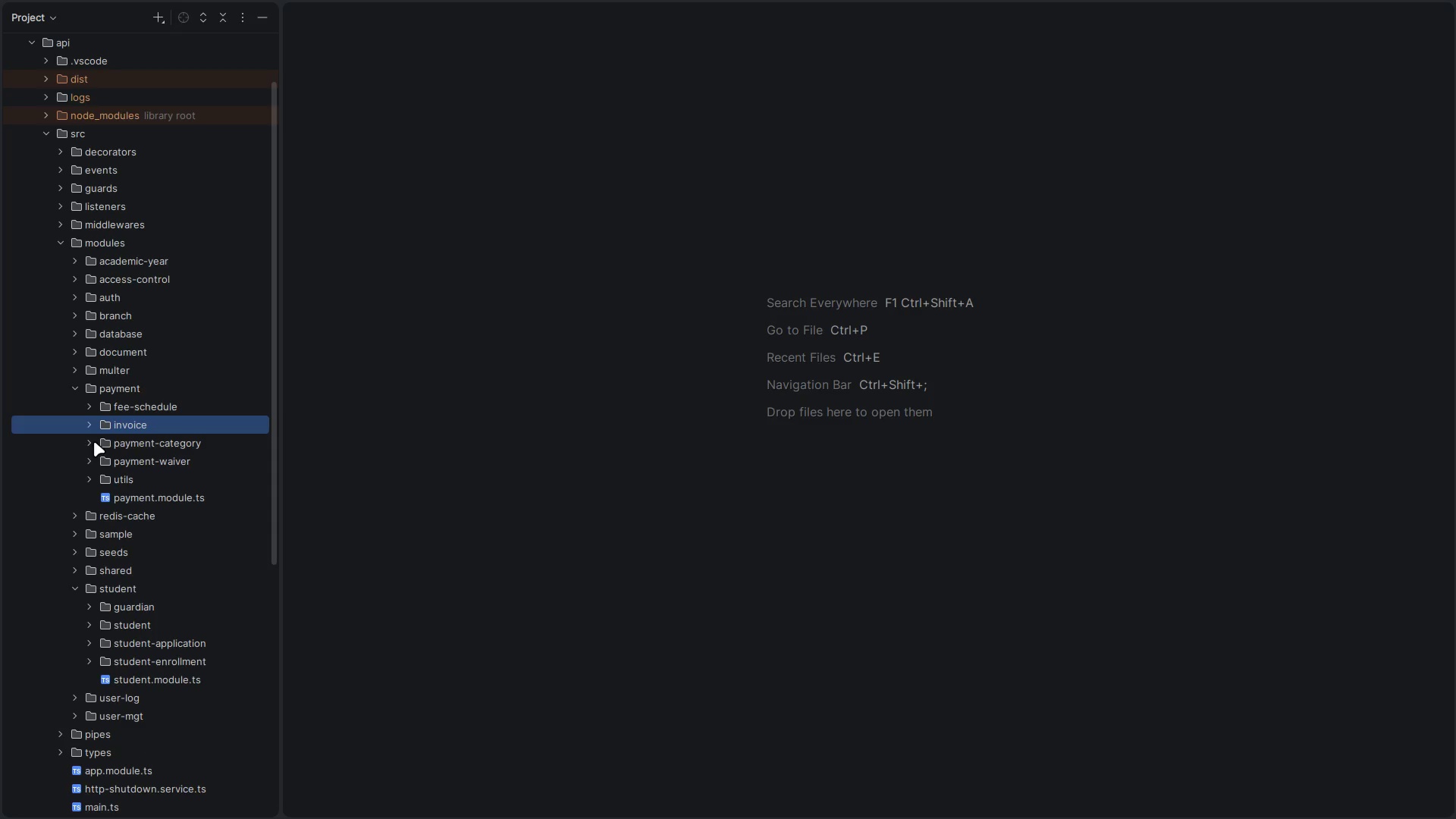 
left_click([92, 438])
 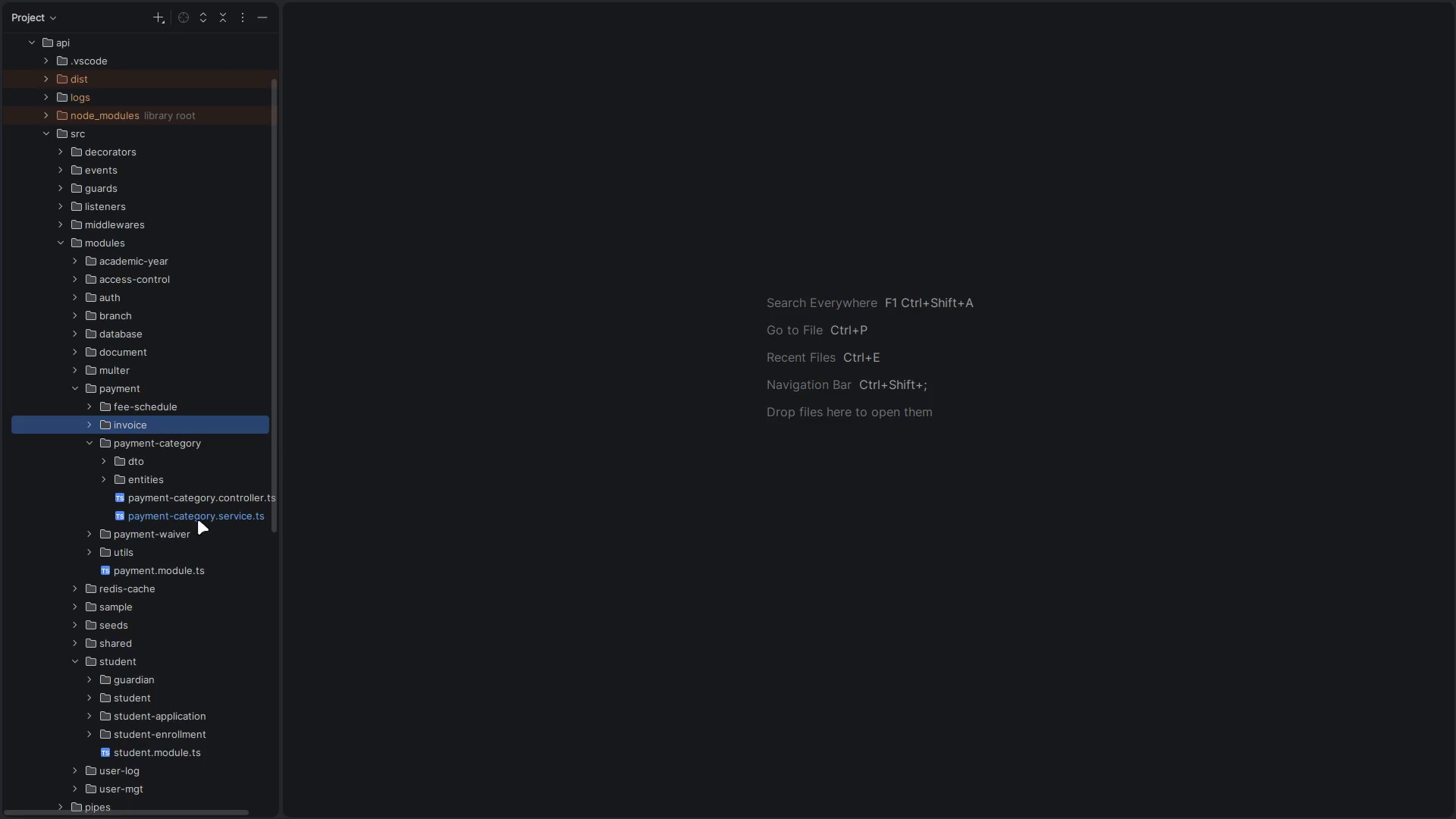 
double_click([202, 515])
 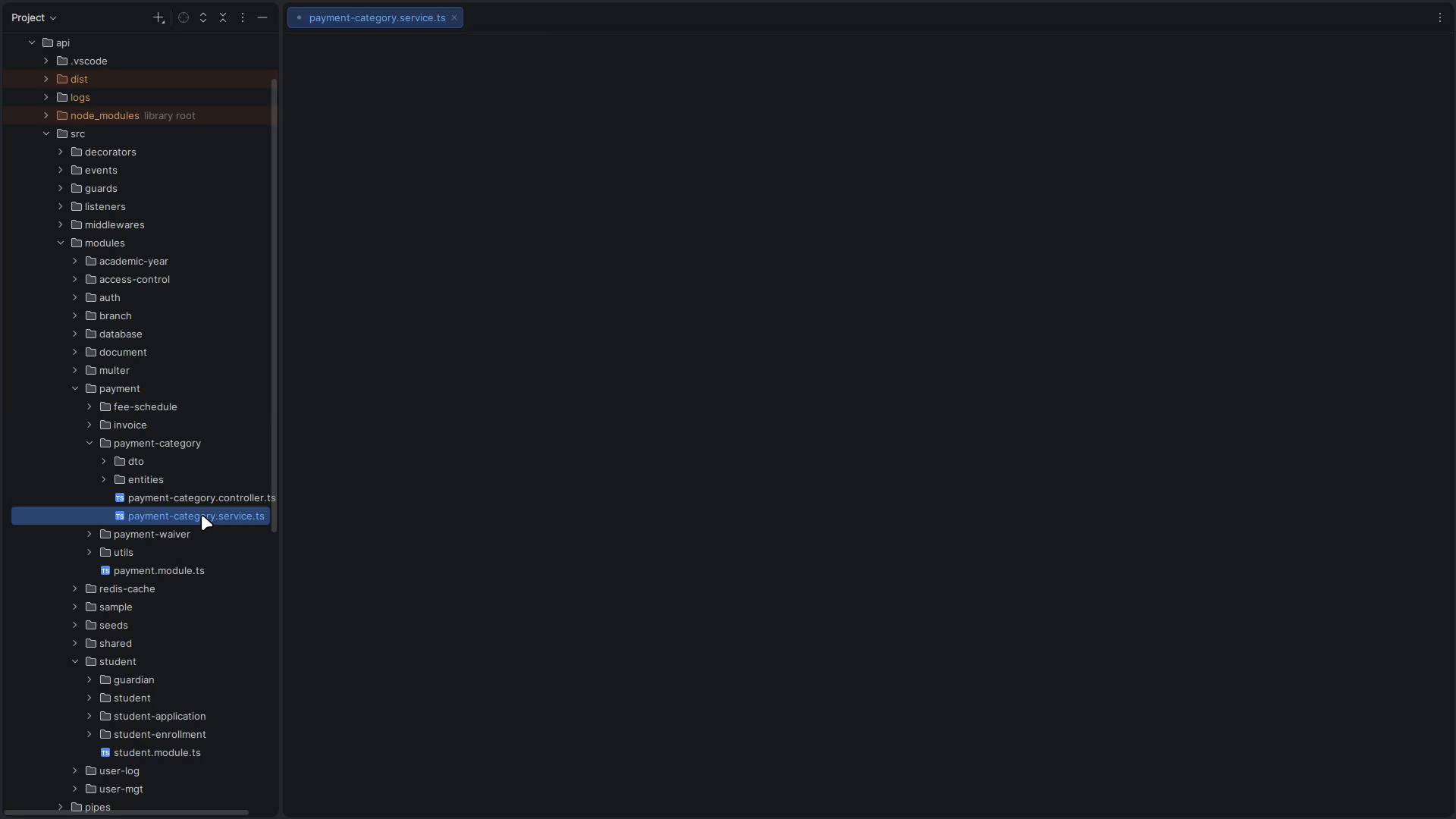 
triple_click([202, 515])
 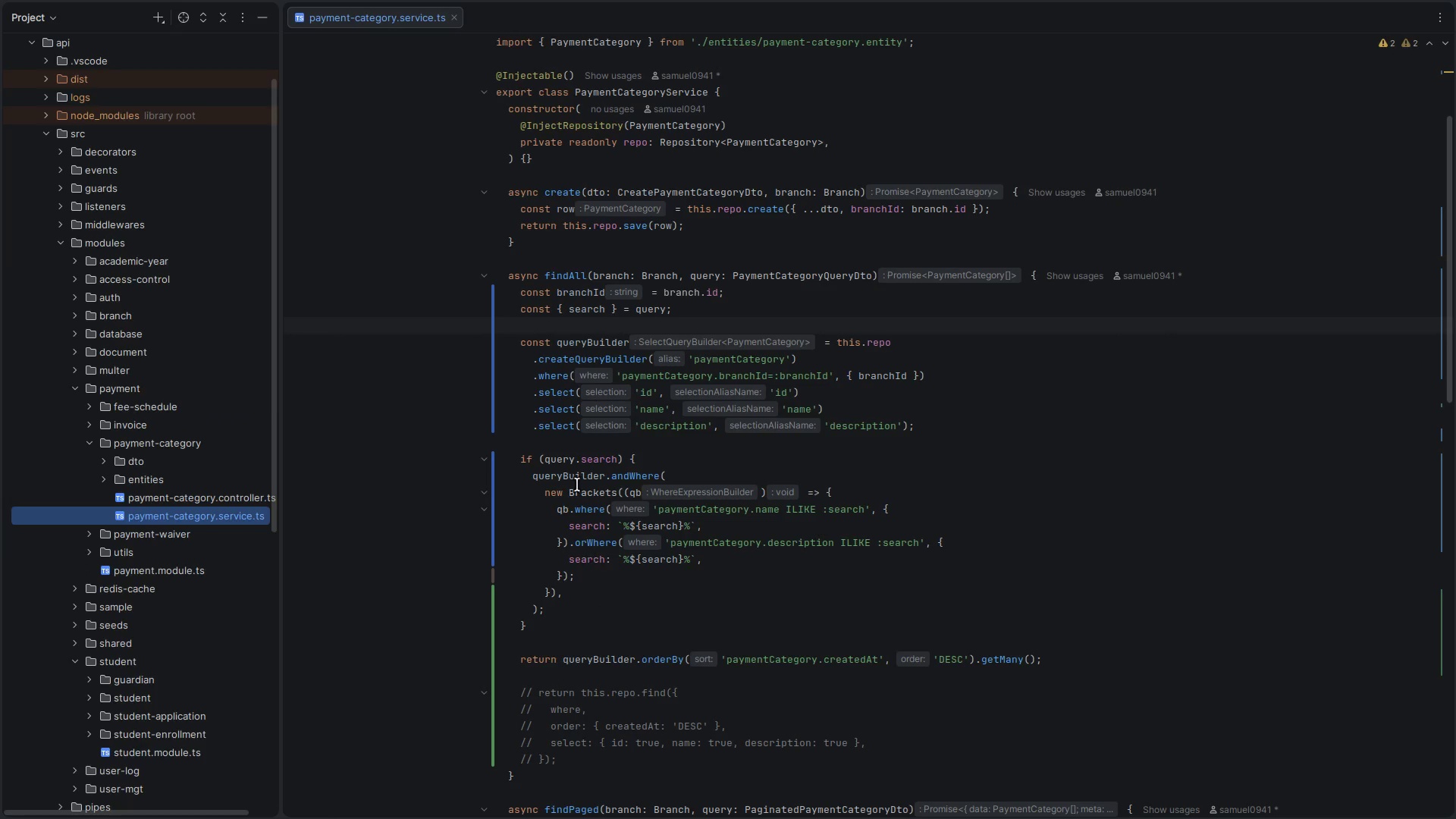 
double_click([583, 307])
 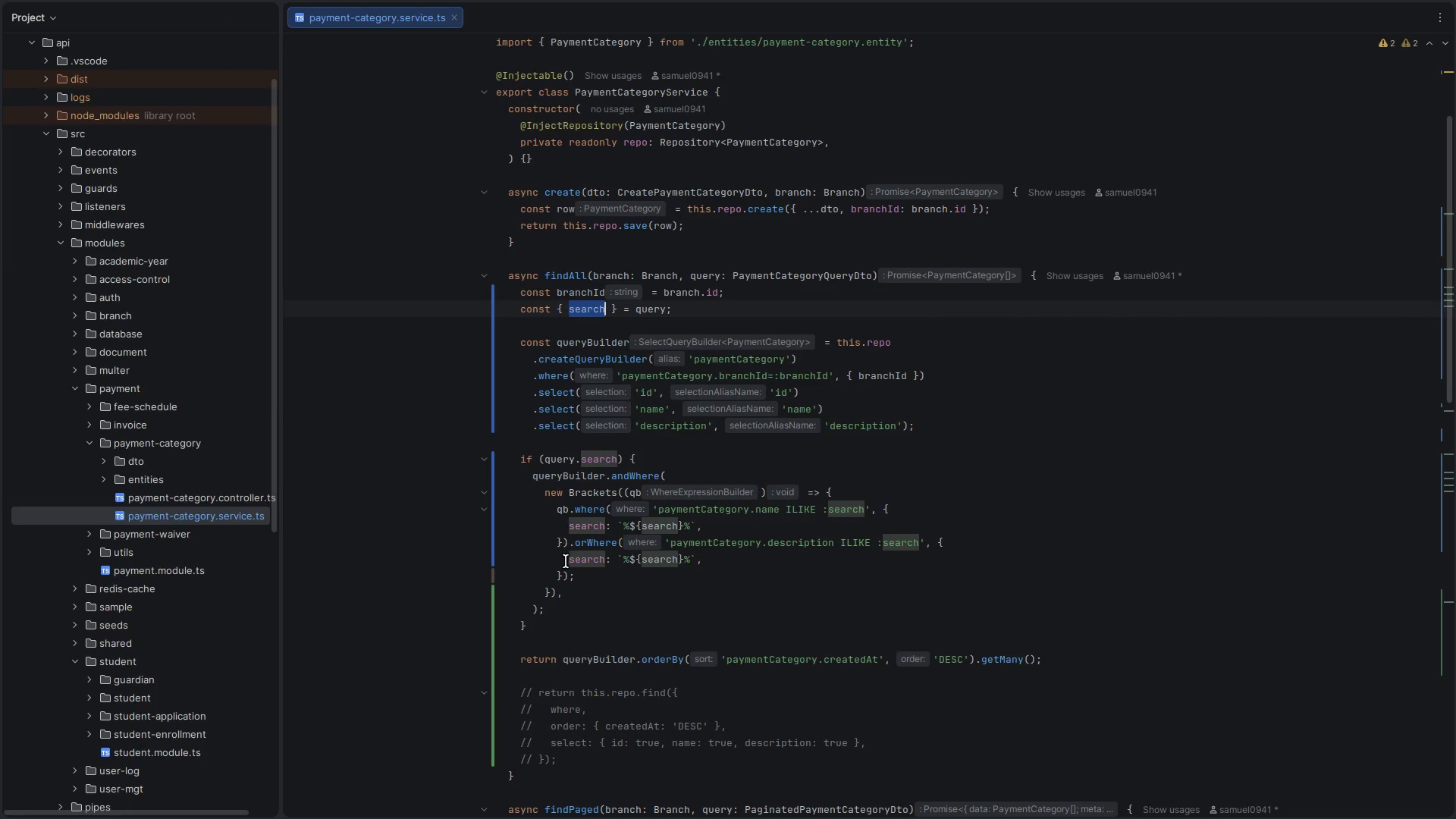 
scroll: coordinate [566, 561], scroll_direction: down, amount: 9.0
 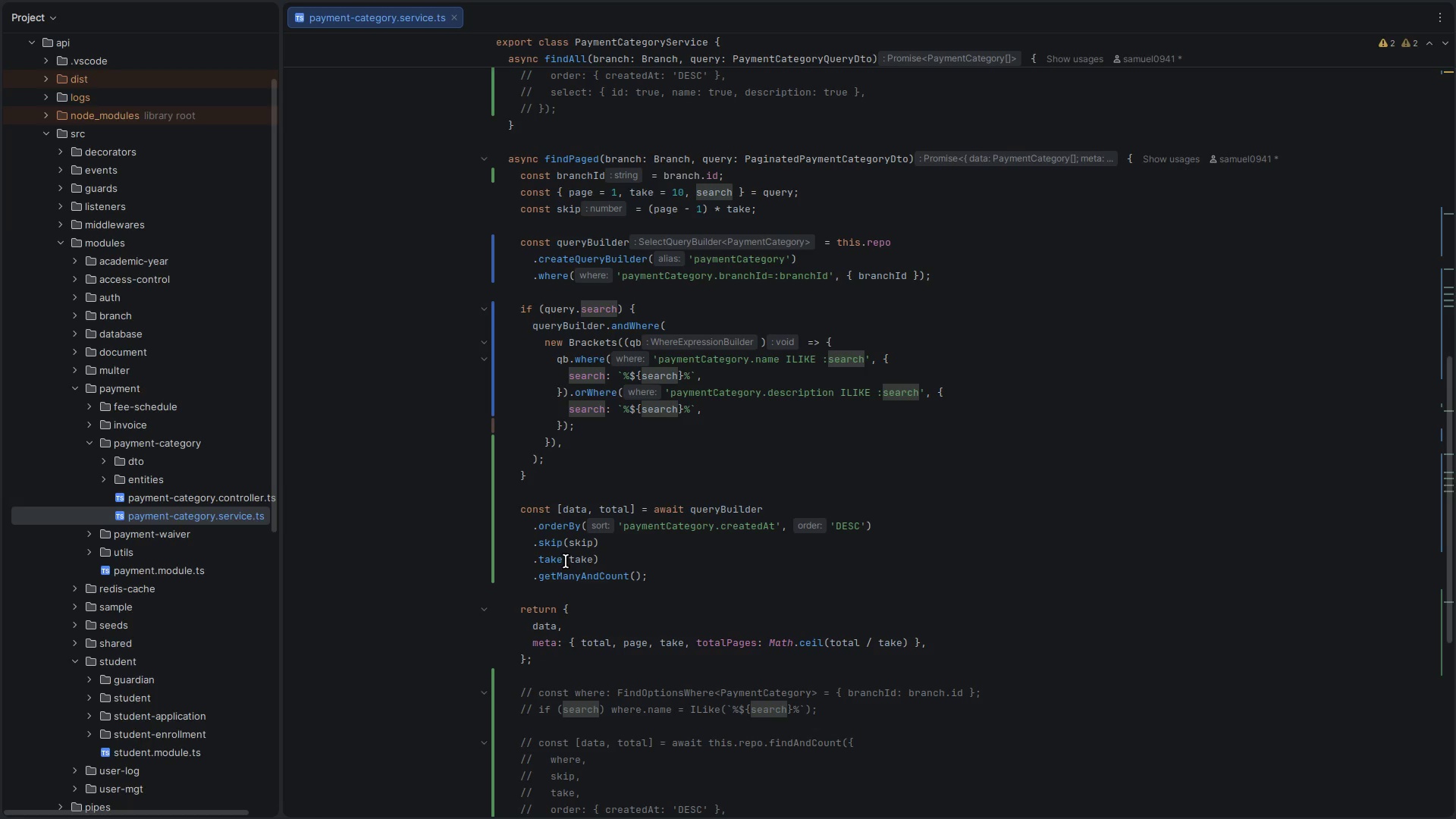 
left_click([651, 459])
 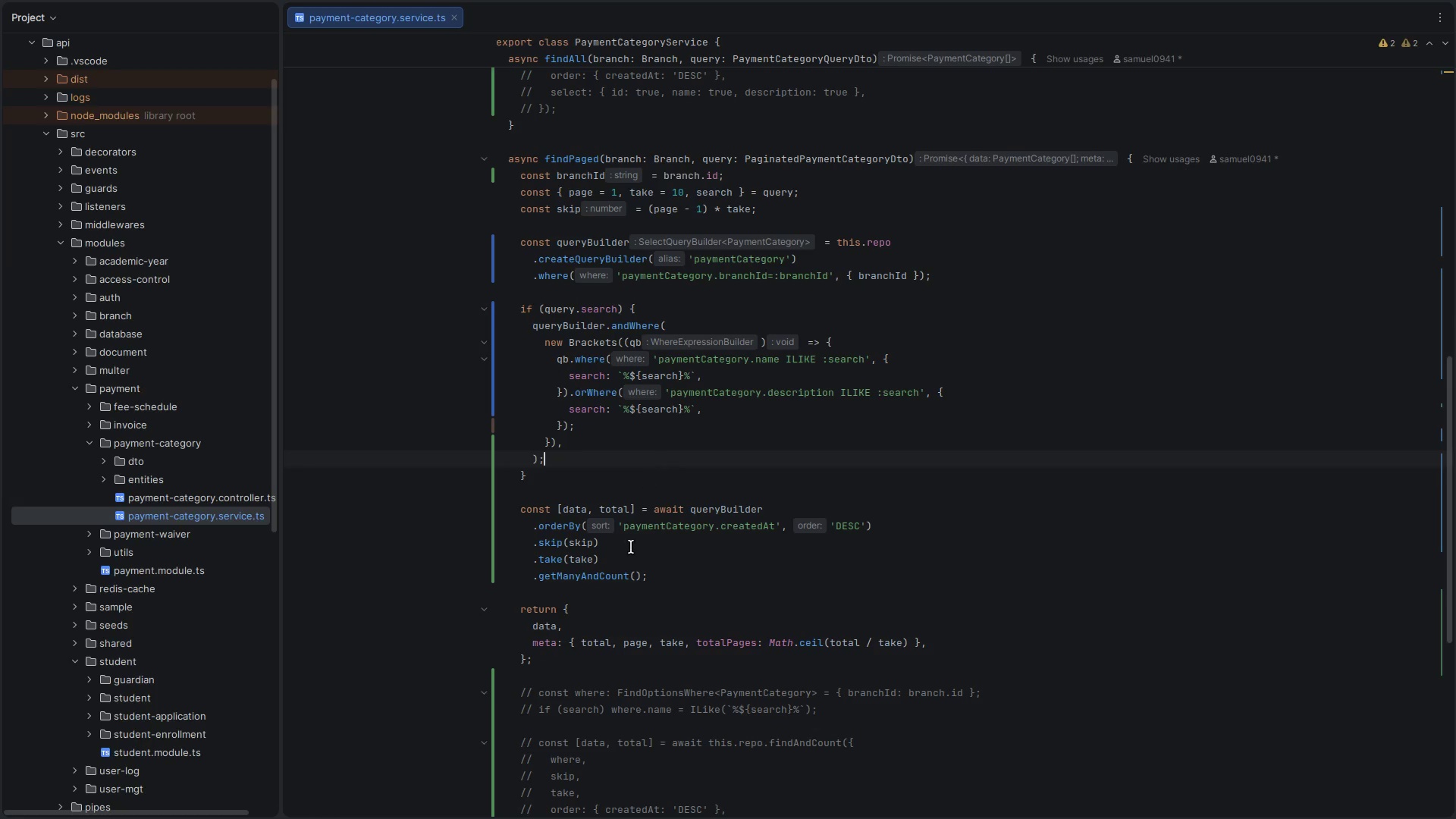 
key(Control+W)
 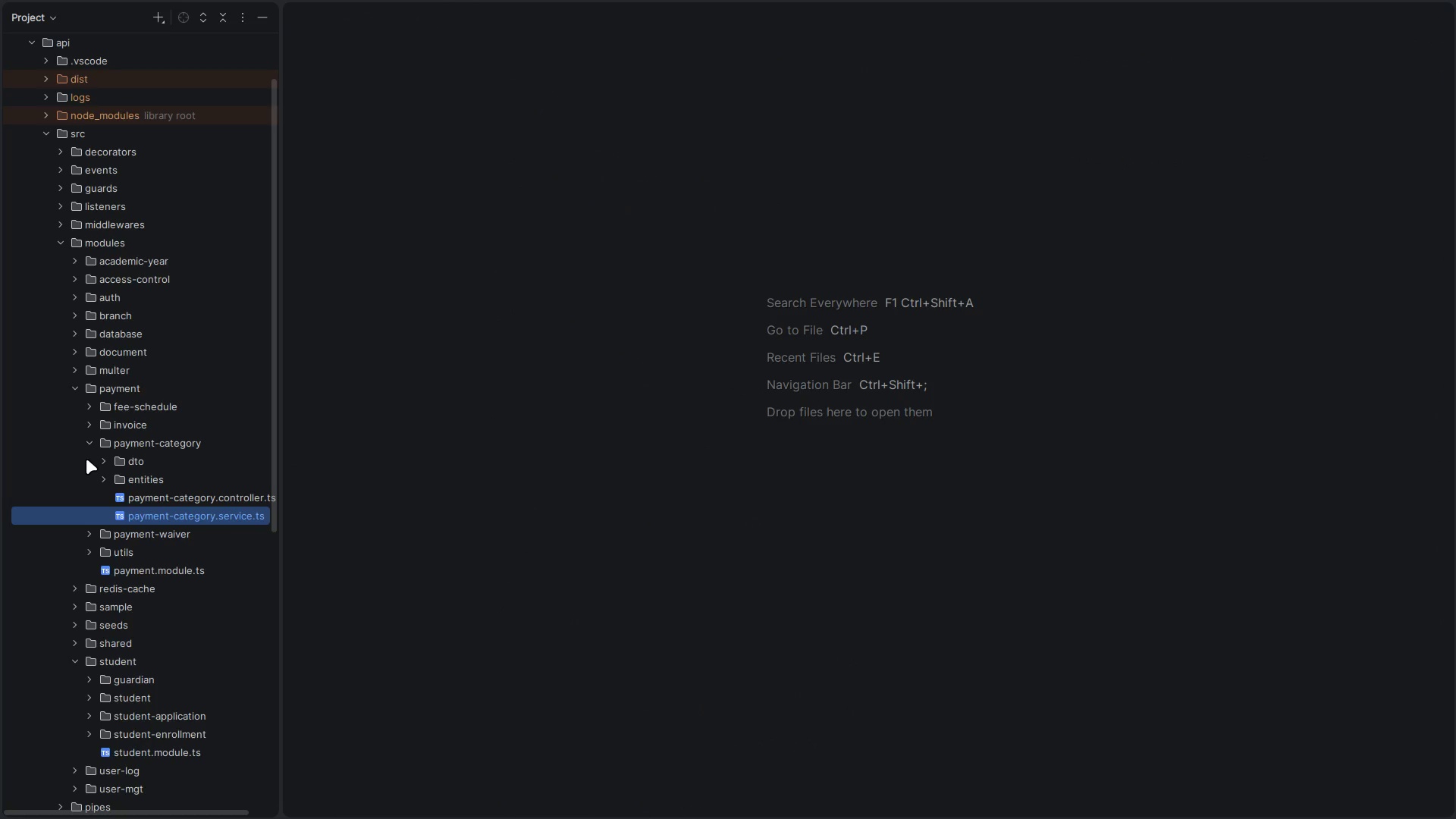 
left_click([88, 442])
 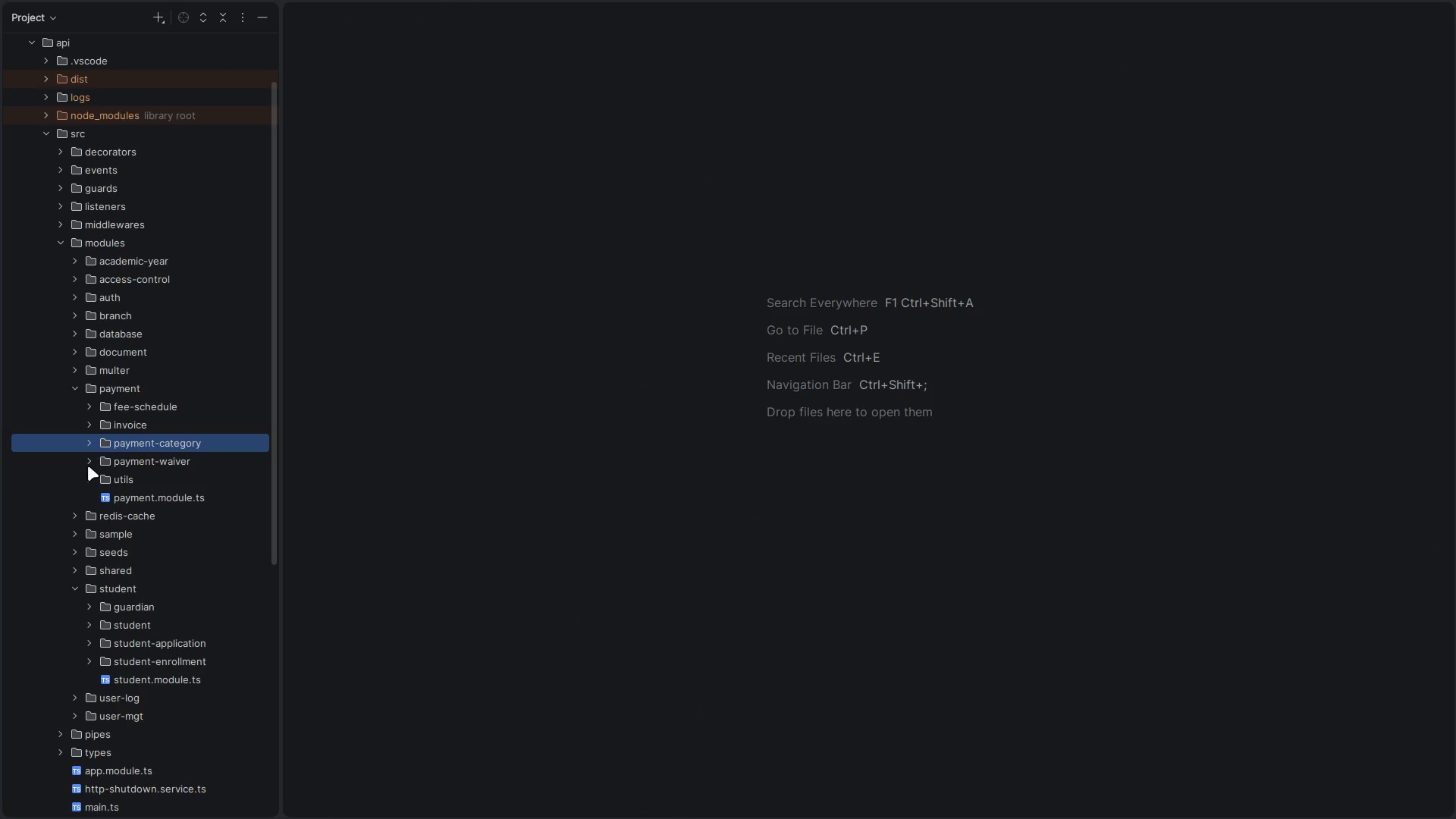 
left_click([88, 466])
 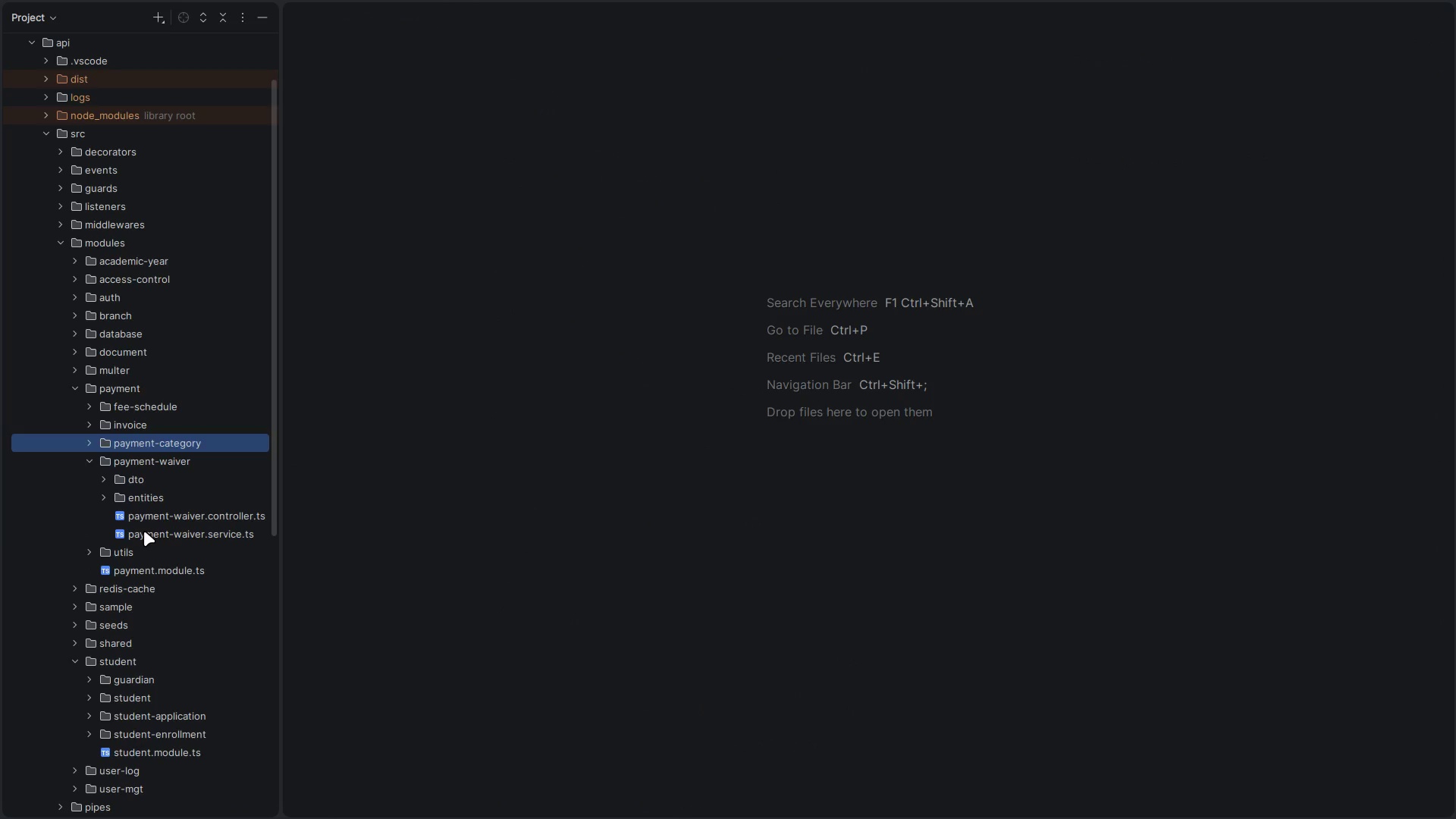 
double_click([144, 531])
 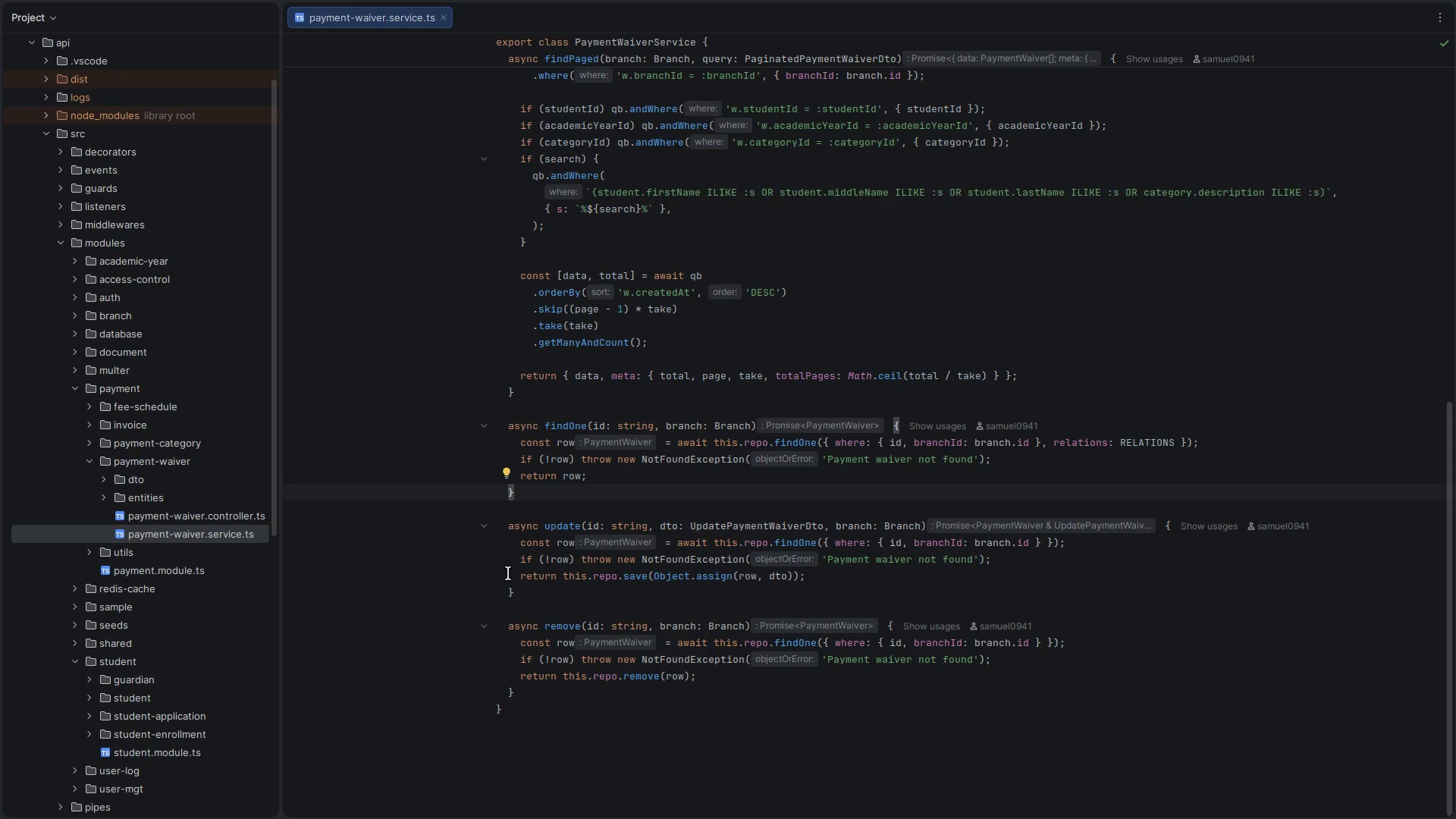 
scroll: coordinate [481, 509], scroll_direction: up, amount: 5.0
 